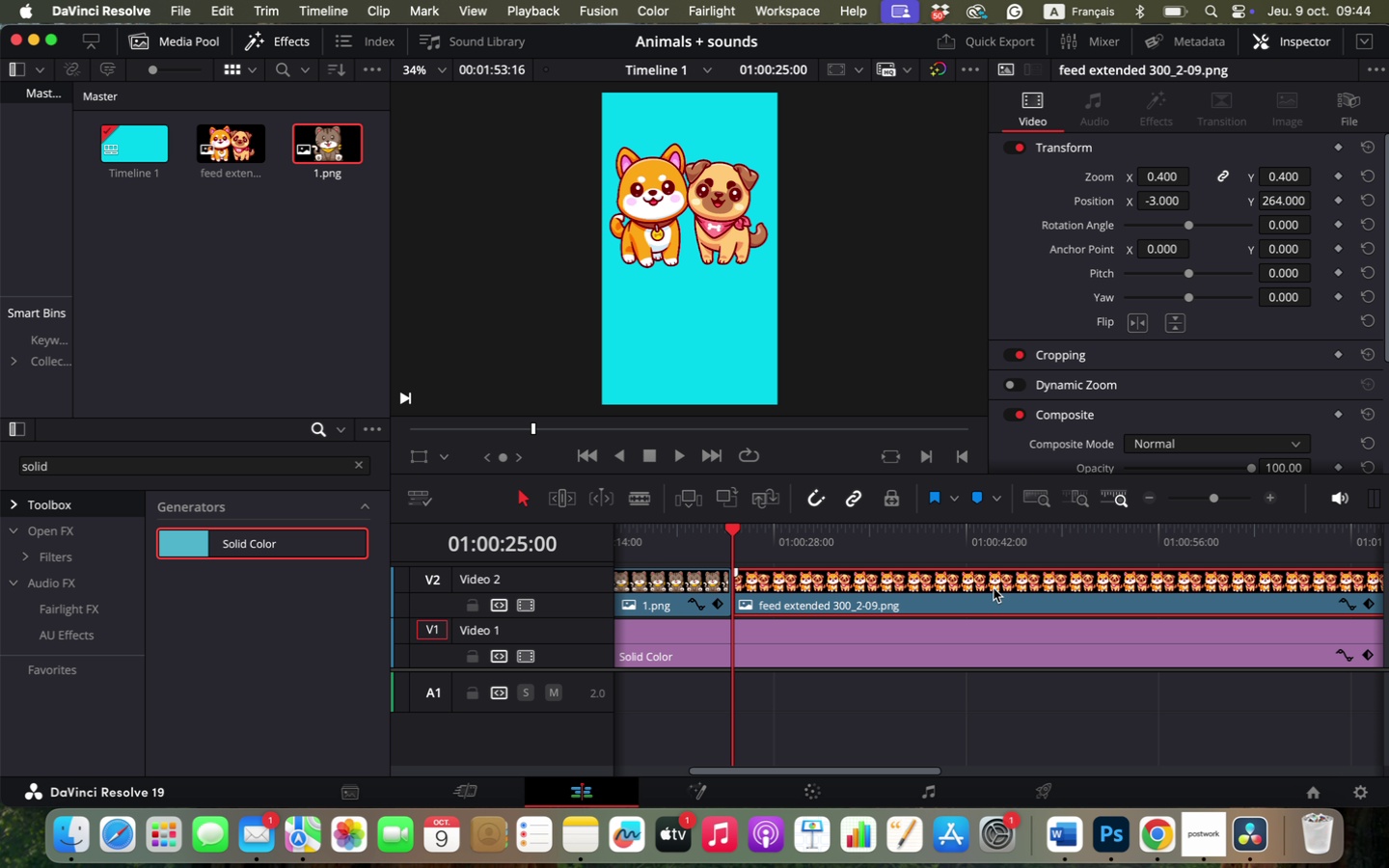 
key(Meta+Shift+ArrowRight)
 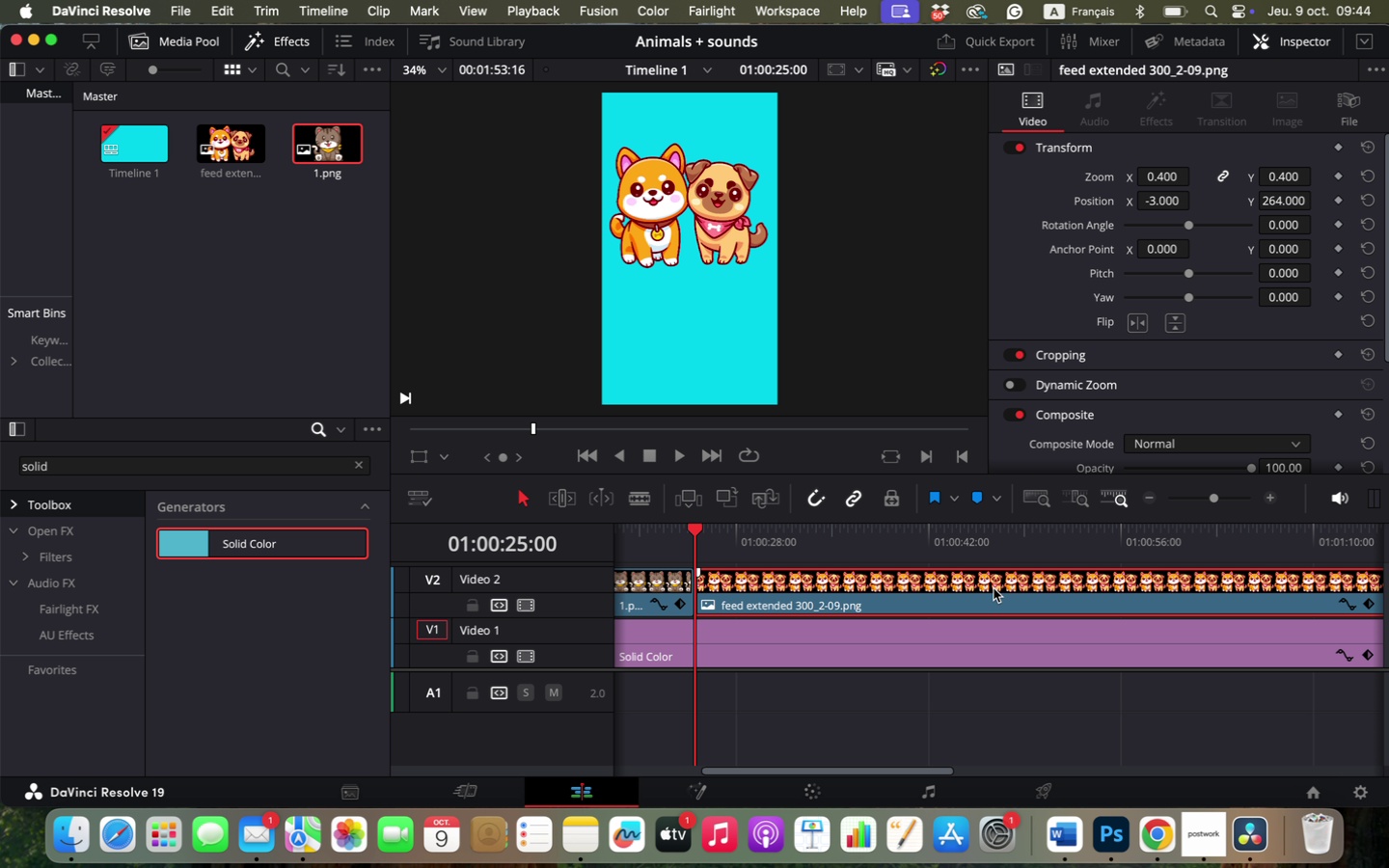 
key(Meta+Shift+ArrowRight)
 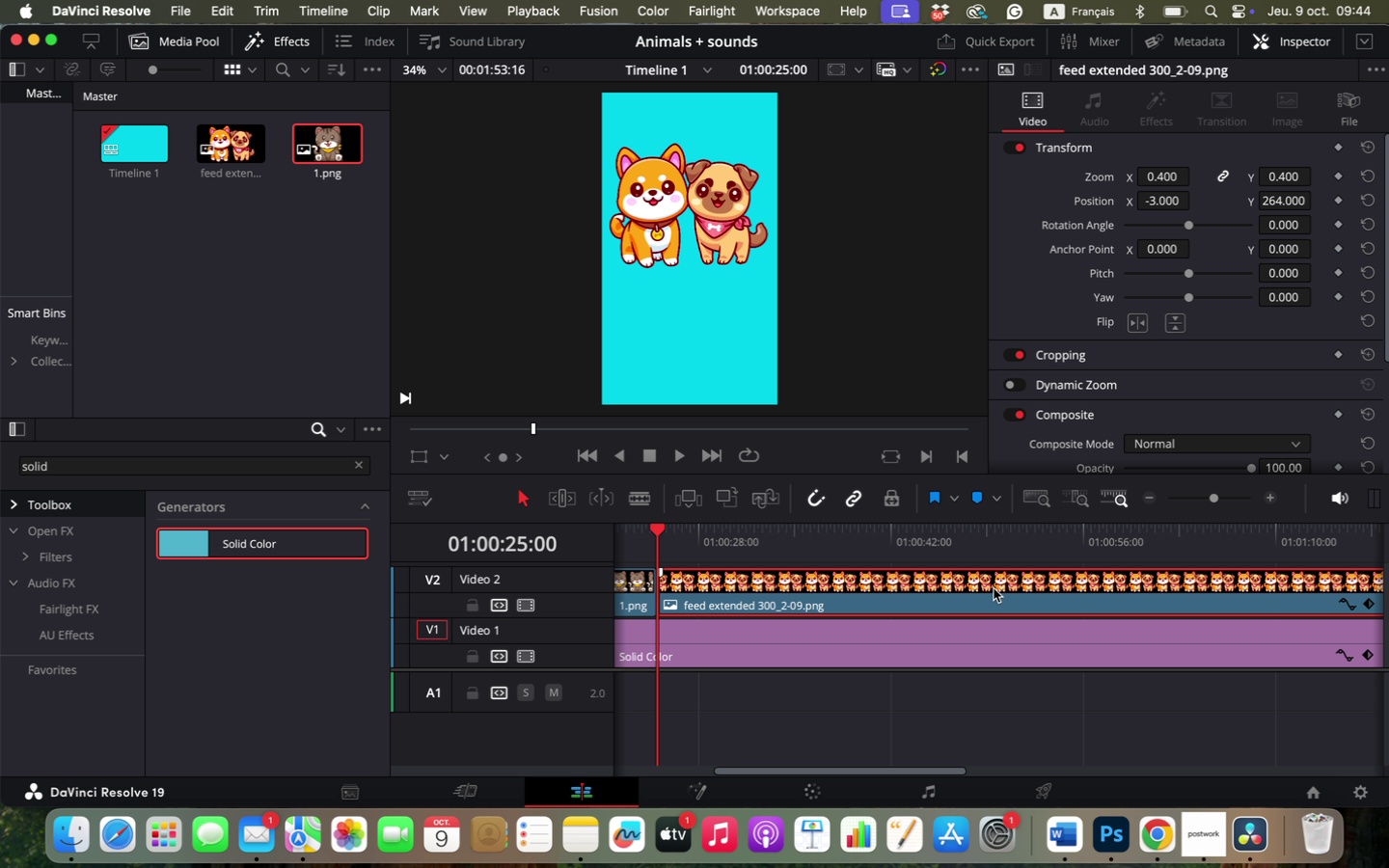 
key(Meta+Shift+ArrowRight)
 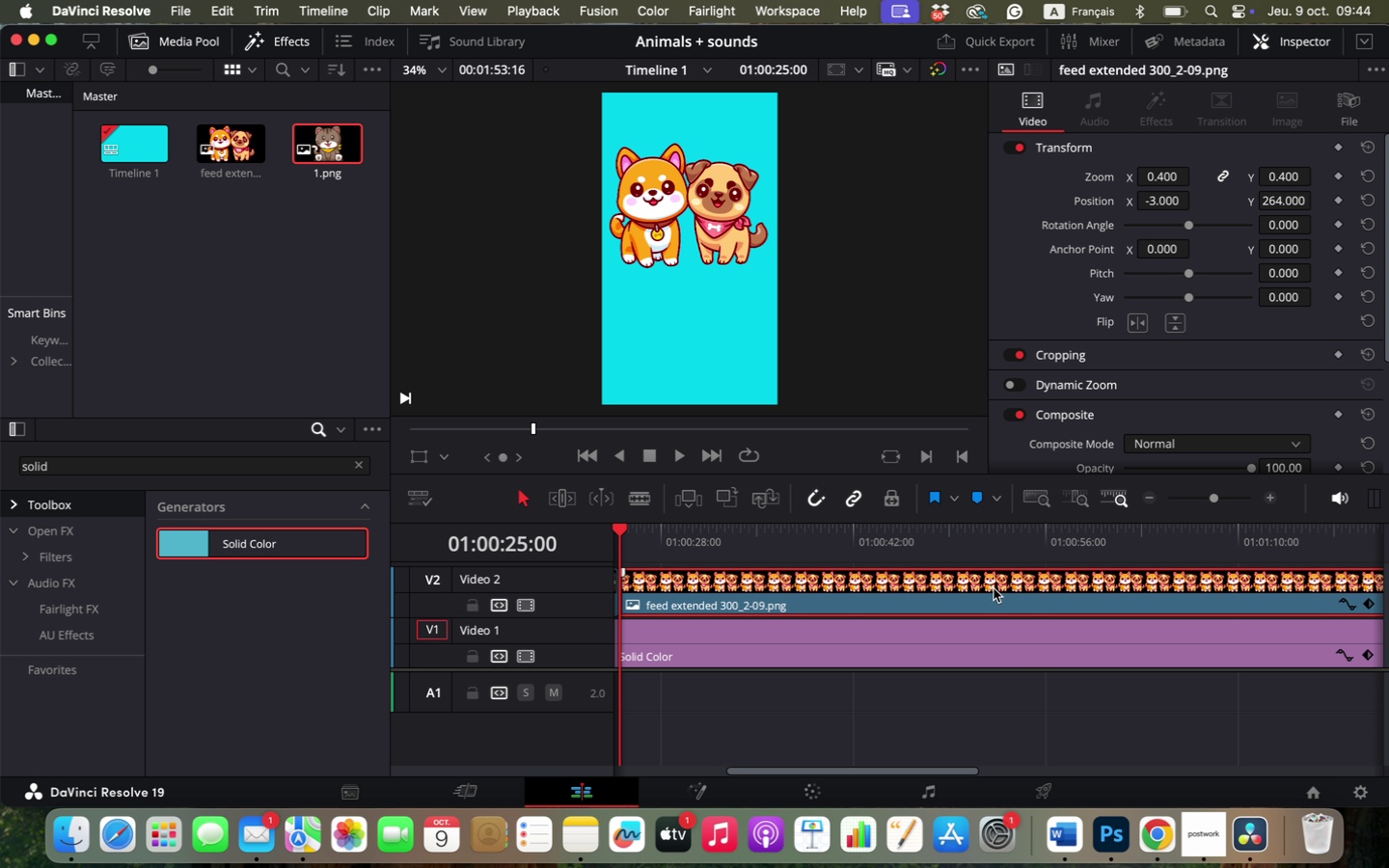 
key(Meta+Shift+ArrowRight)
 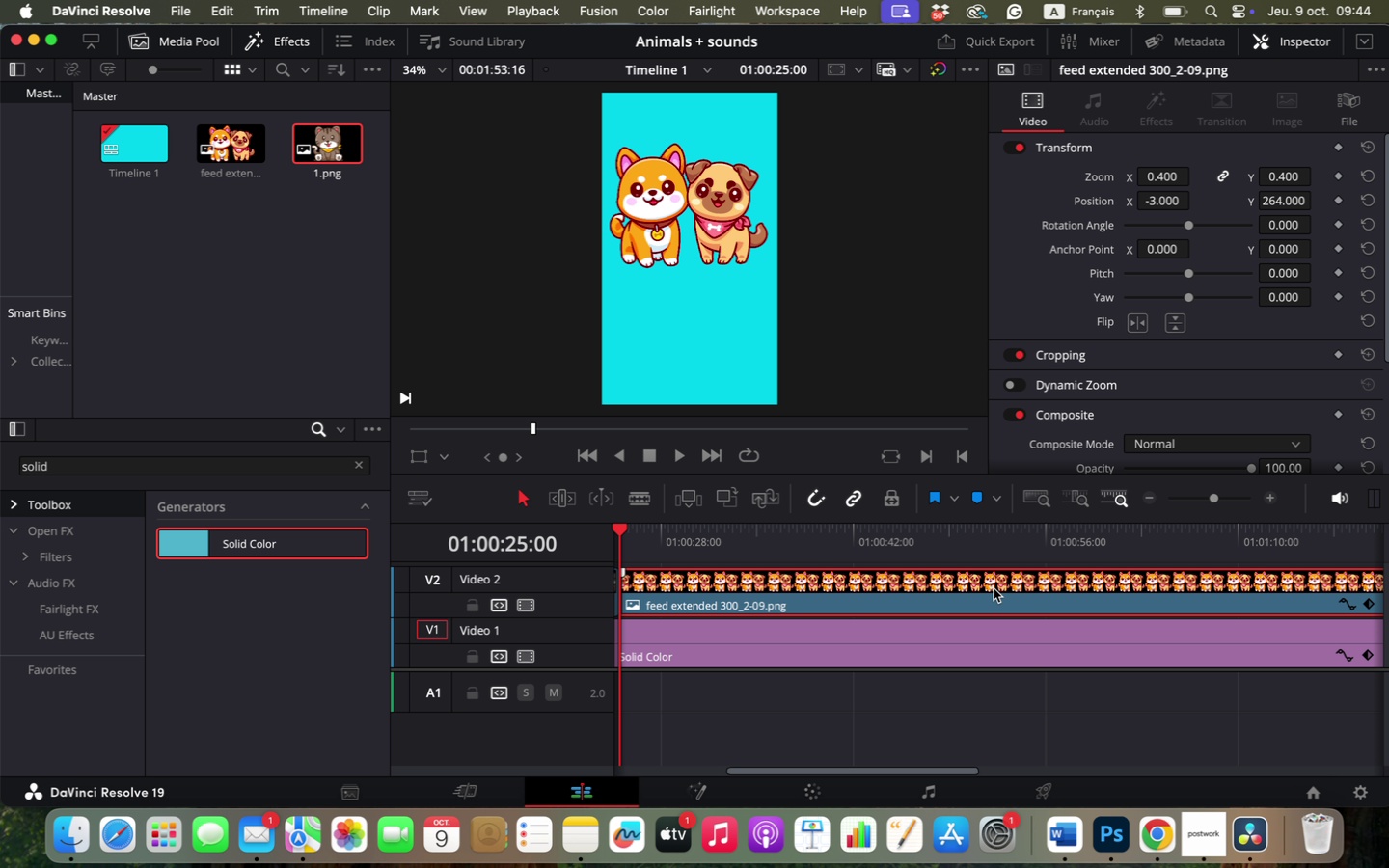 
hold_key(key=OptionLeft, duration=4.11)
scroll: coordinate [970, 607], scroll_direction: down, amount: 4.0
 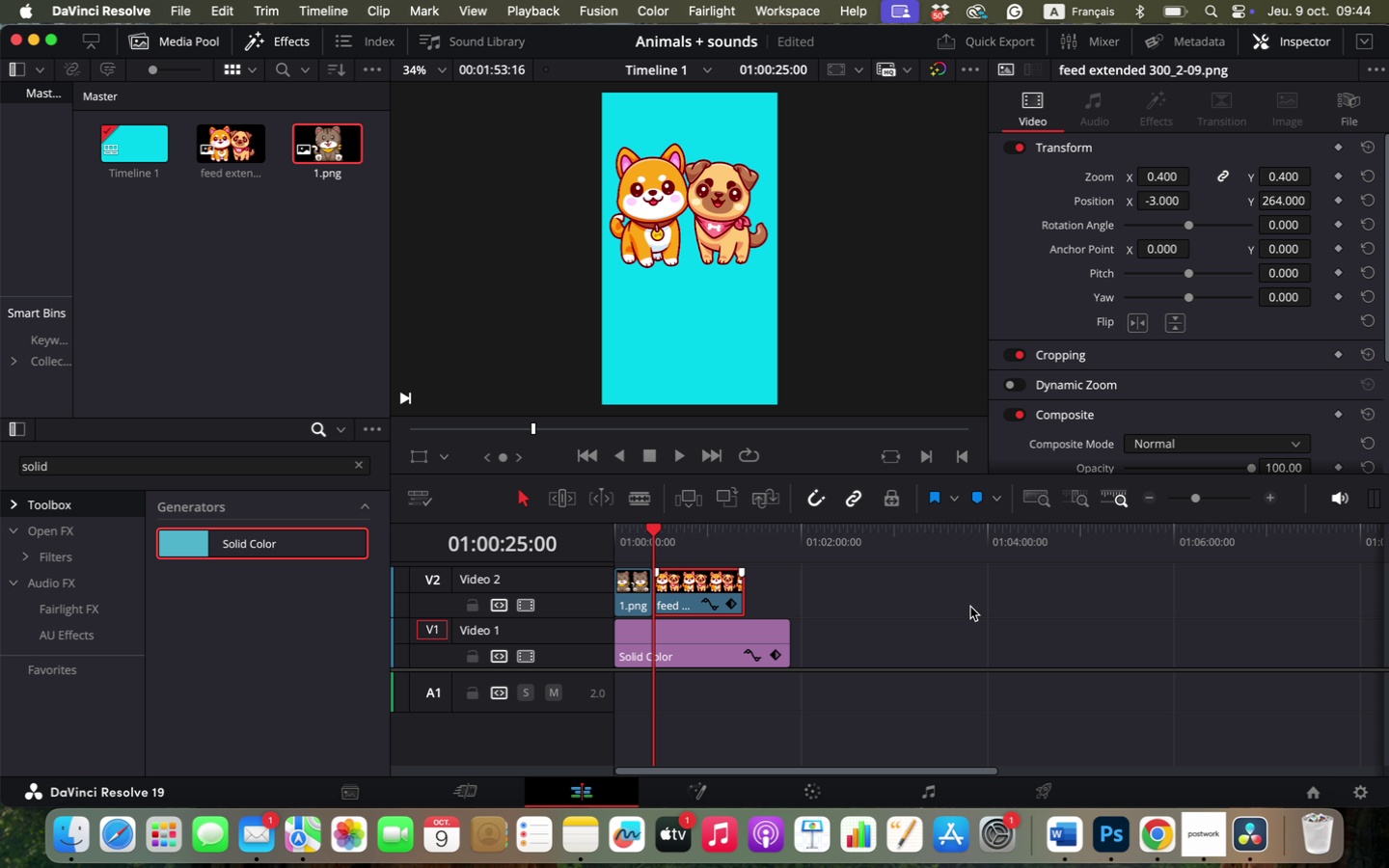 
key(Meta+Shift+ArrowRight)
 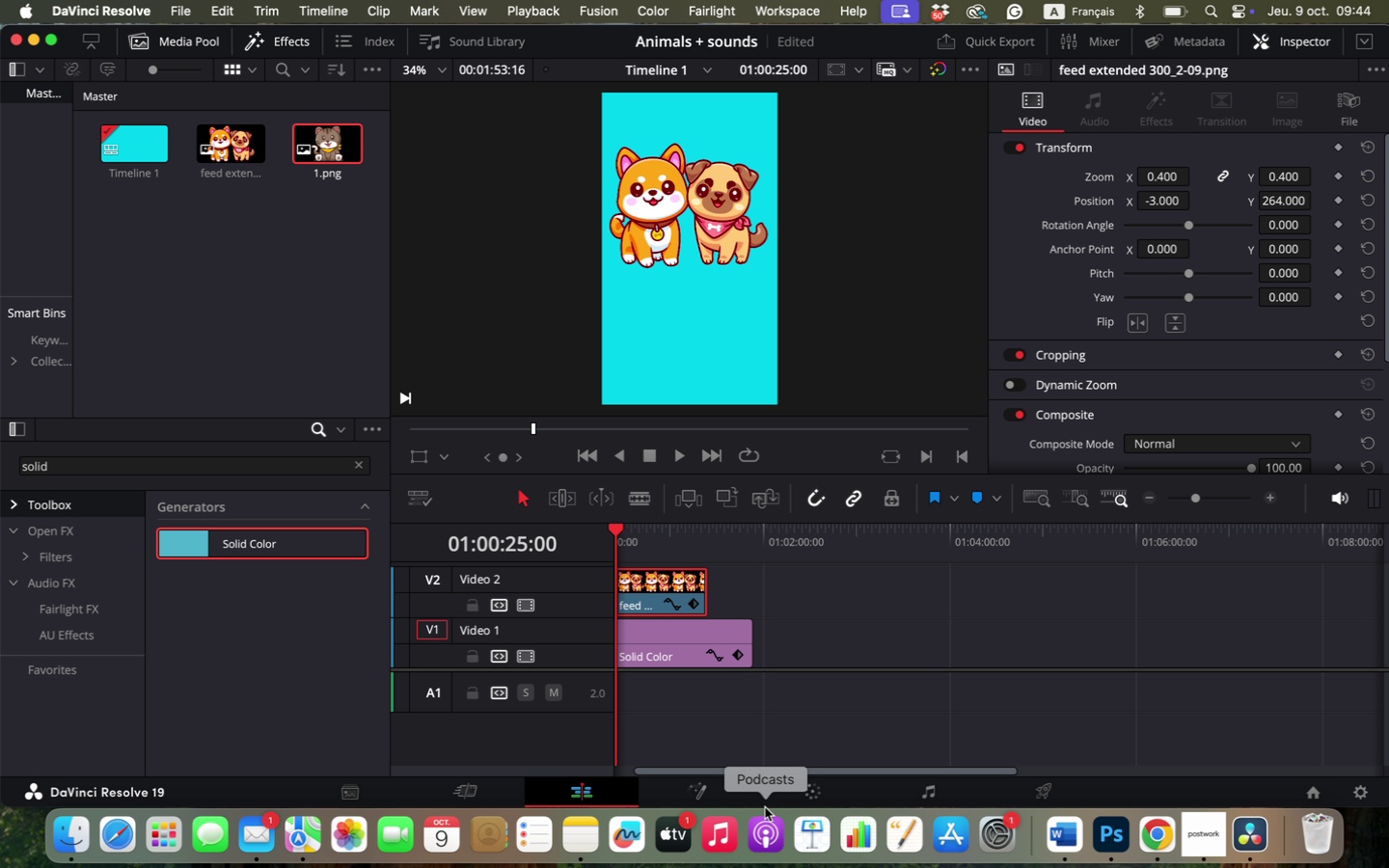 
left_click_drag(start_coordinate=[771, 767], to_coordinate=[780, 768])
 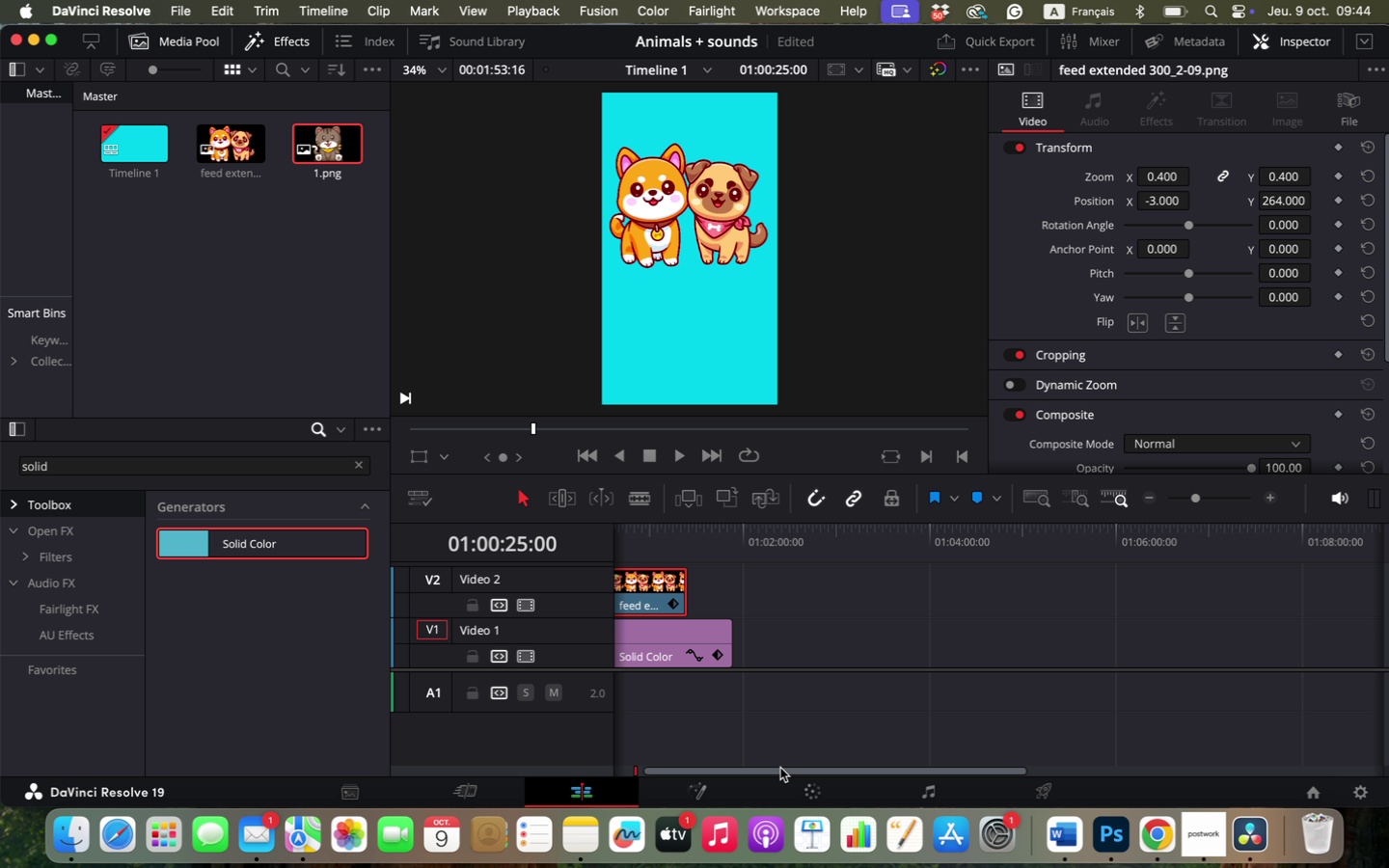 
left_click_drag(start_coordinate=[780, 768], to_coordinate=[720, 767])
 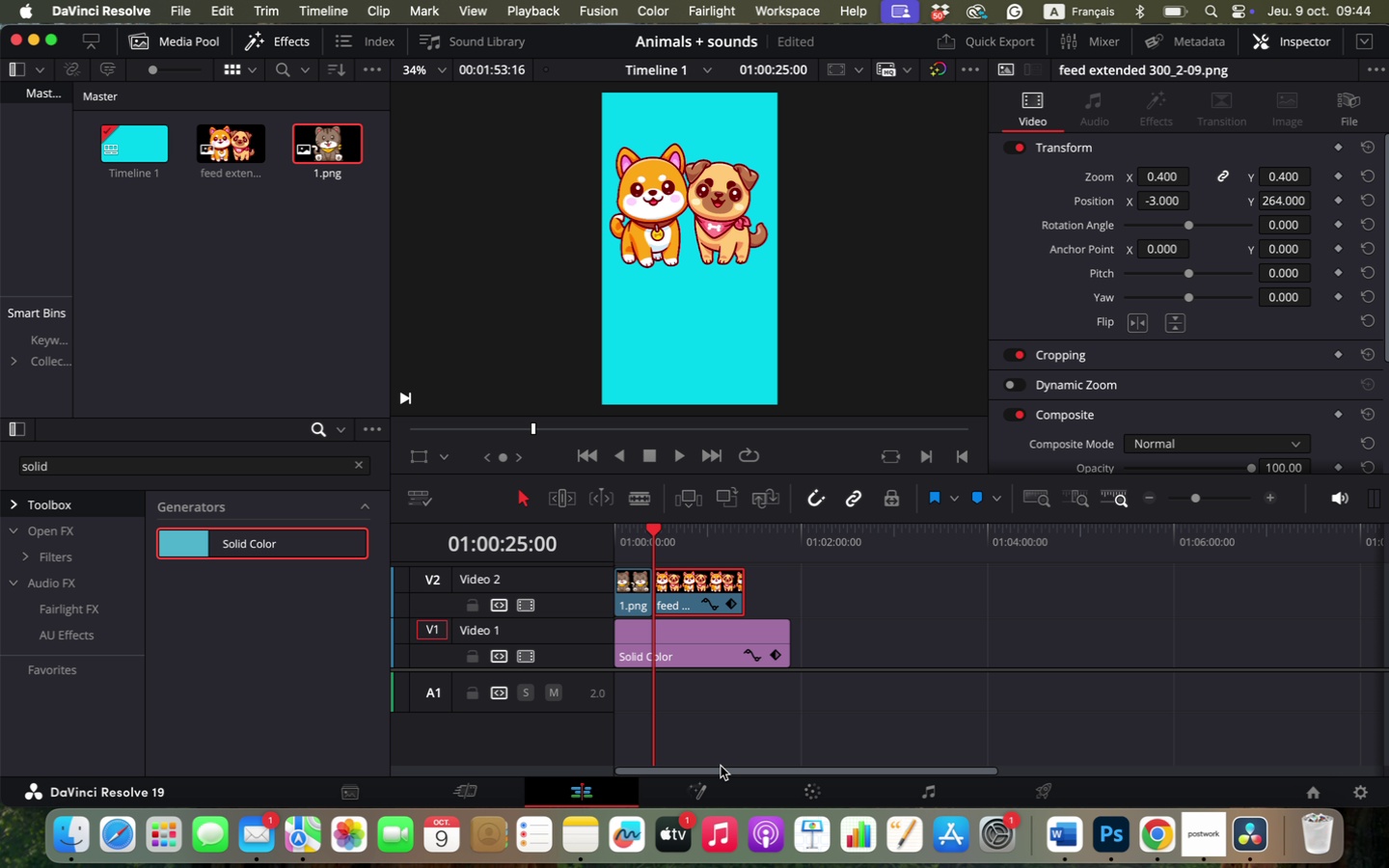 
key(Shift+ArrowRight)
 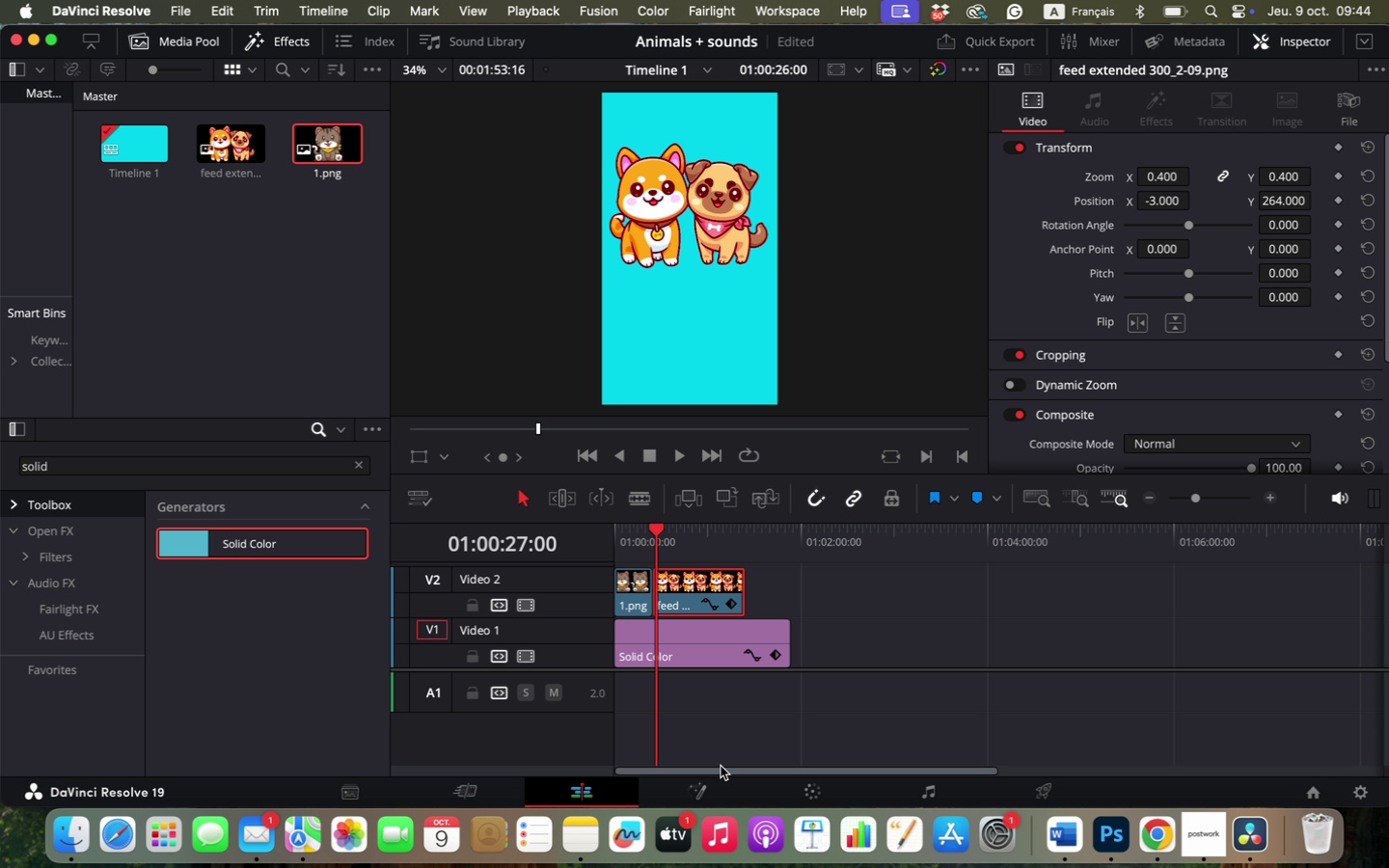 
key(Shift+ArrowRight)
 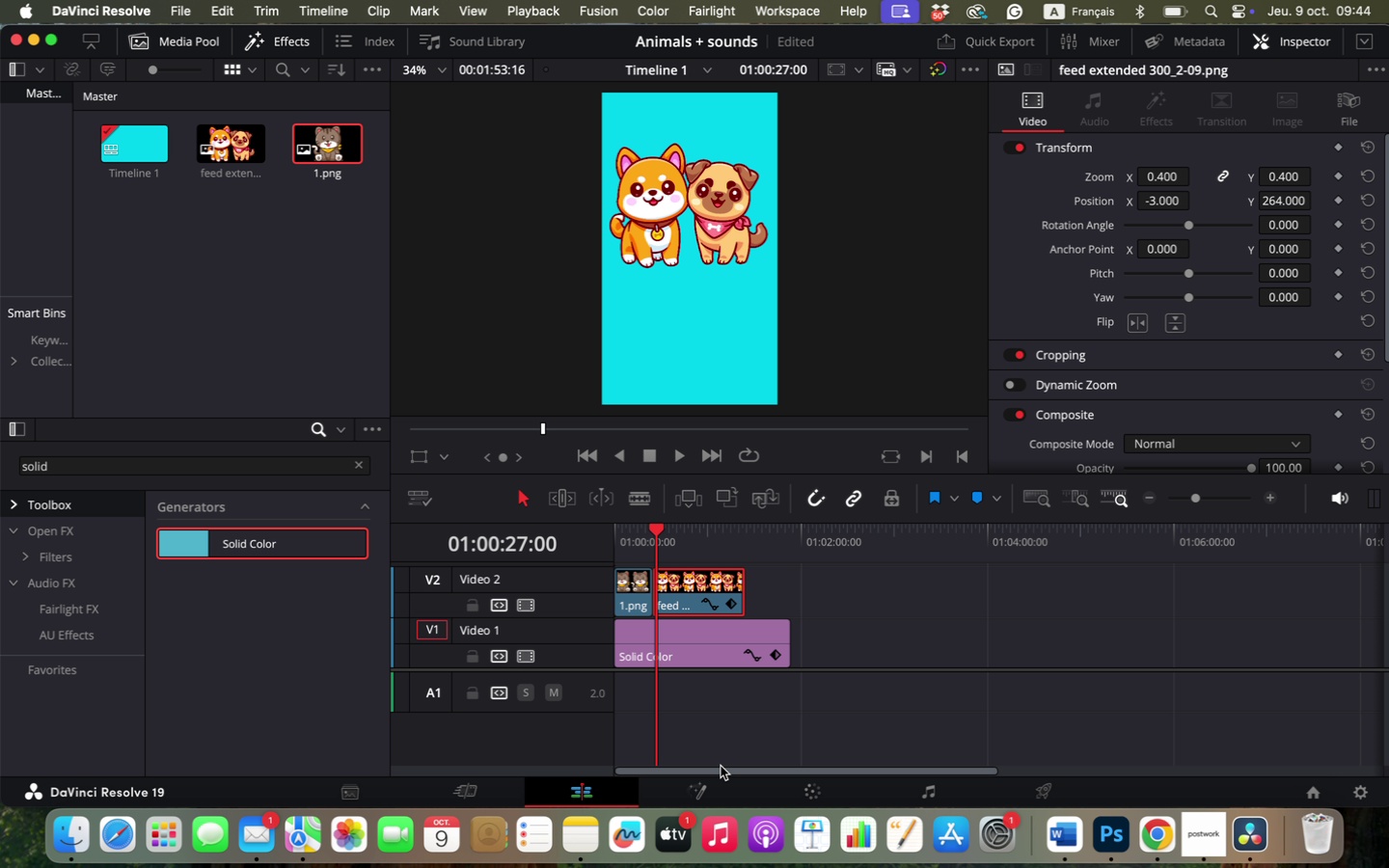 
key(Shift+ArrowRight)
 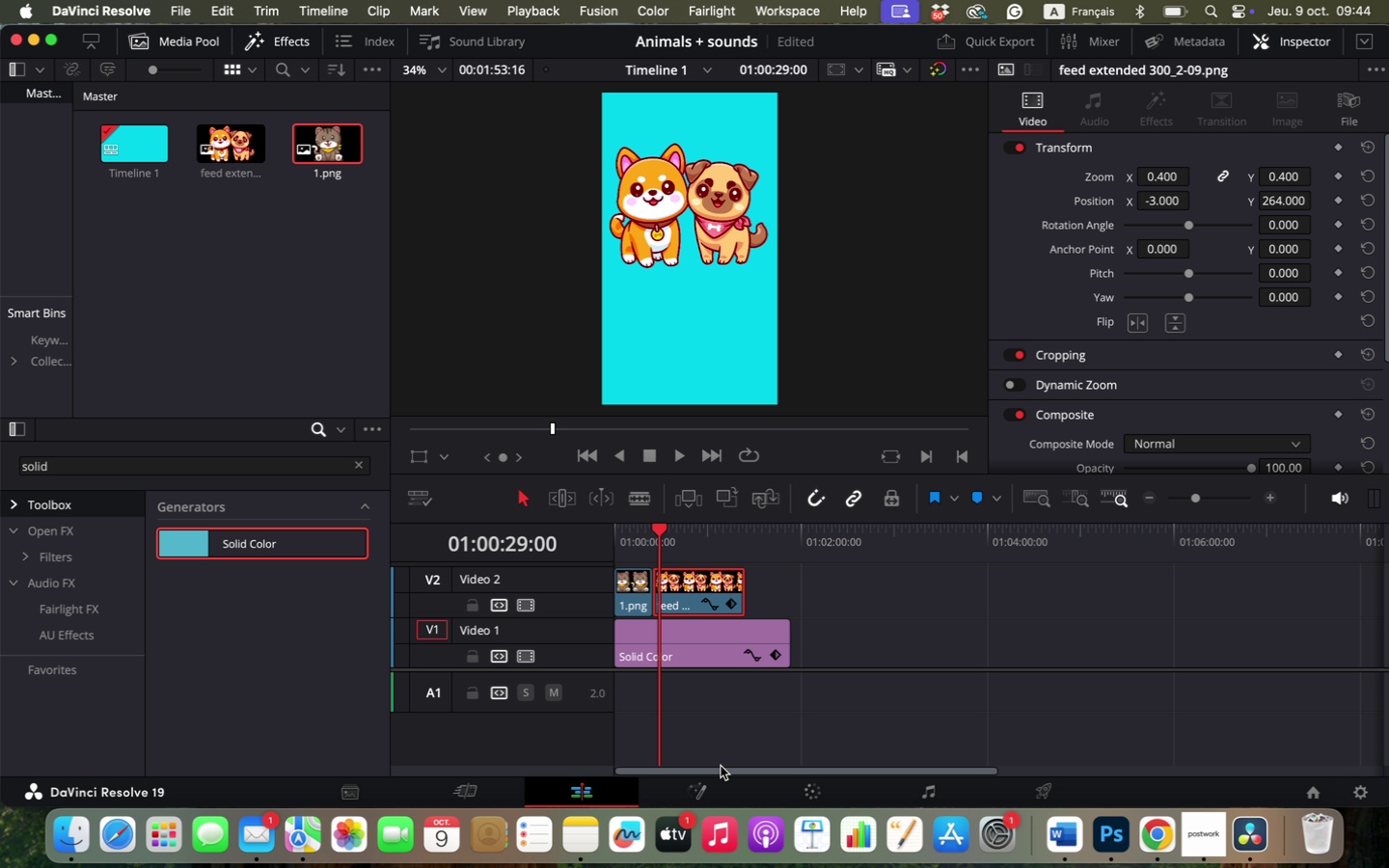 
key(Shift+ArrowRight)
 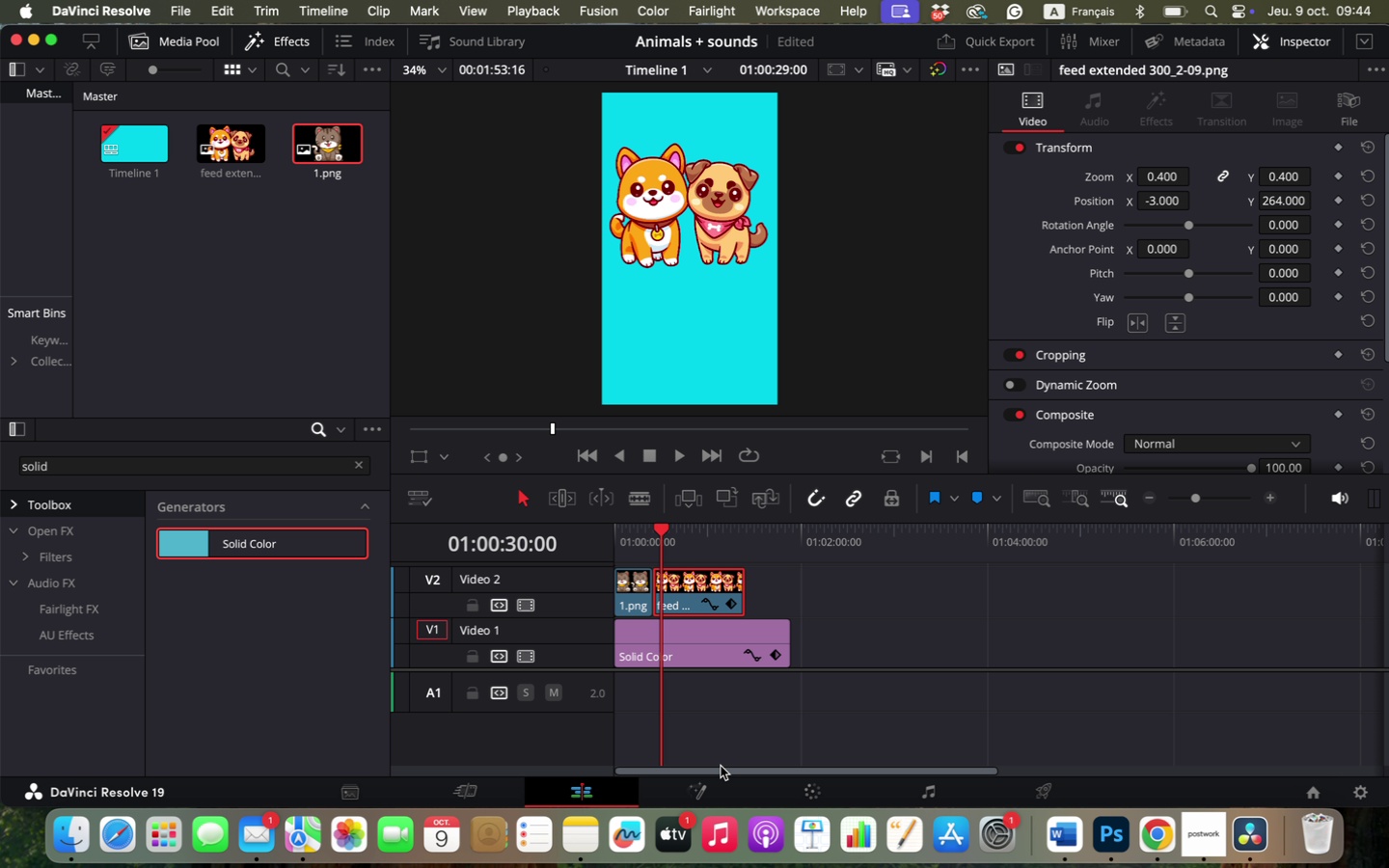 
key(Shift+ArrowRight)
 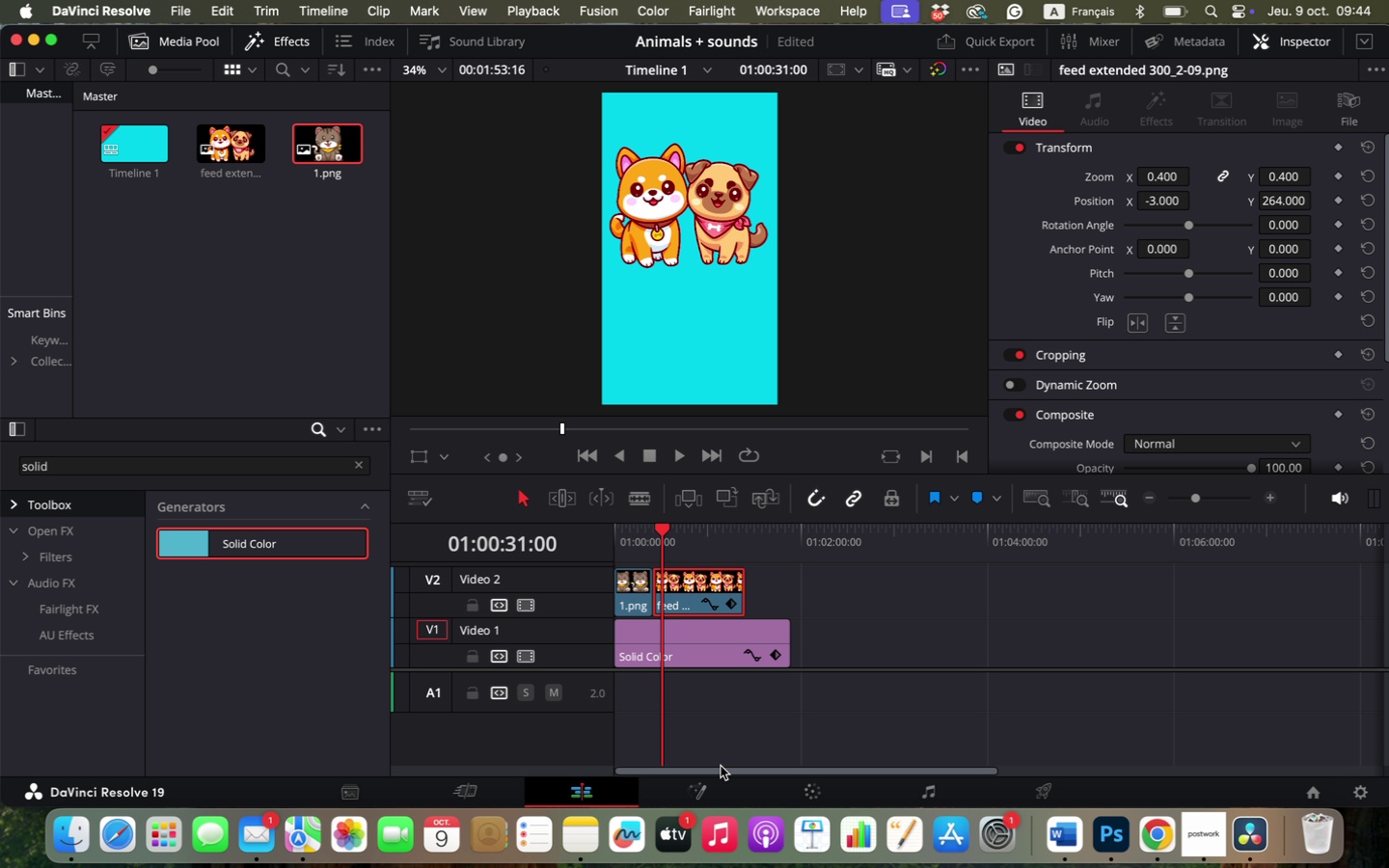 
key(Shift+ArrowRight)
 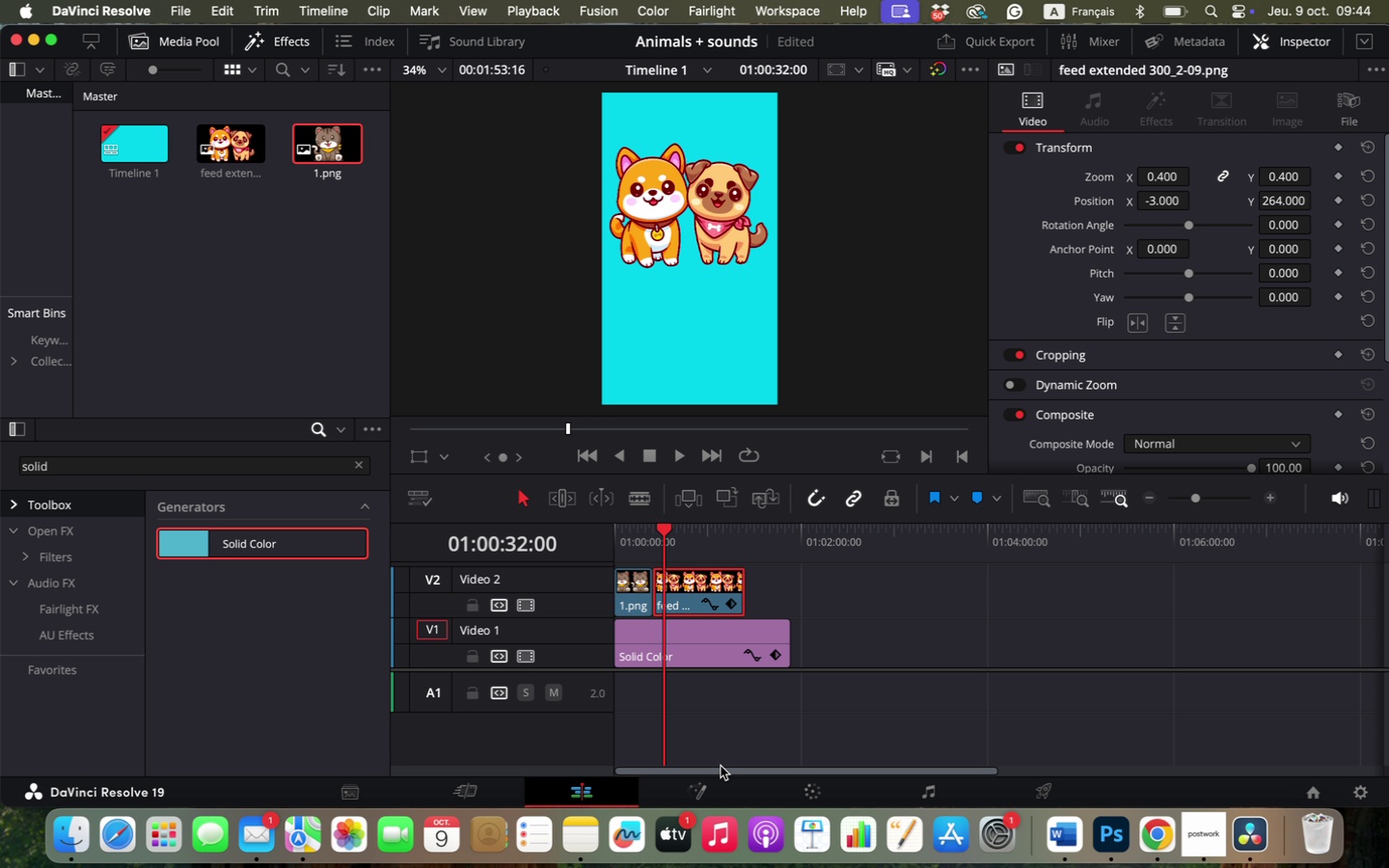 
key(Shift+ArrowRight)
 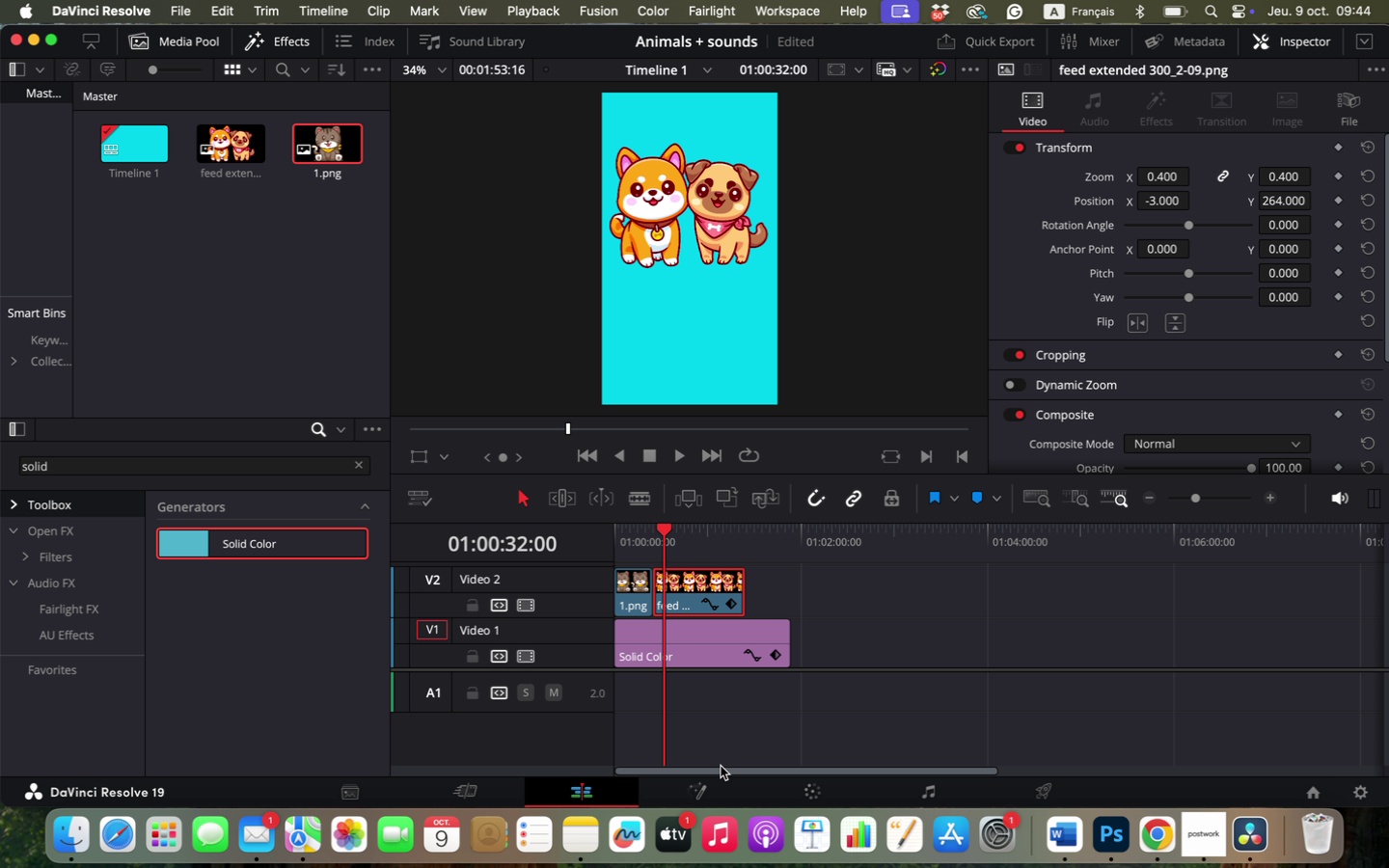 
key(Shift+ArrowRight)
 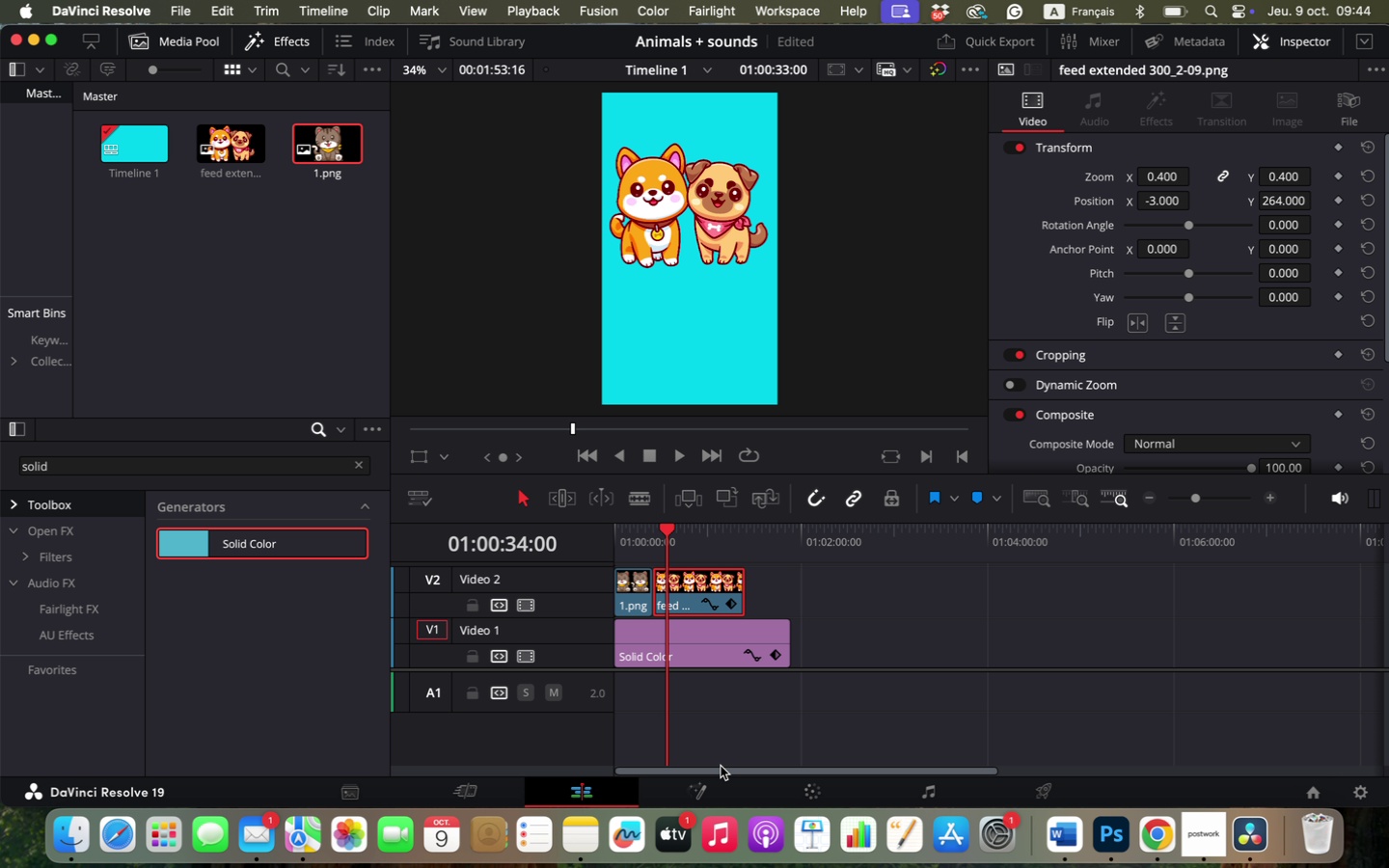 
key(Shift+ArrowRight)
 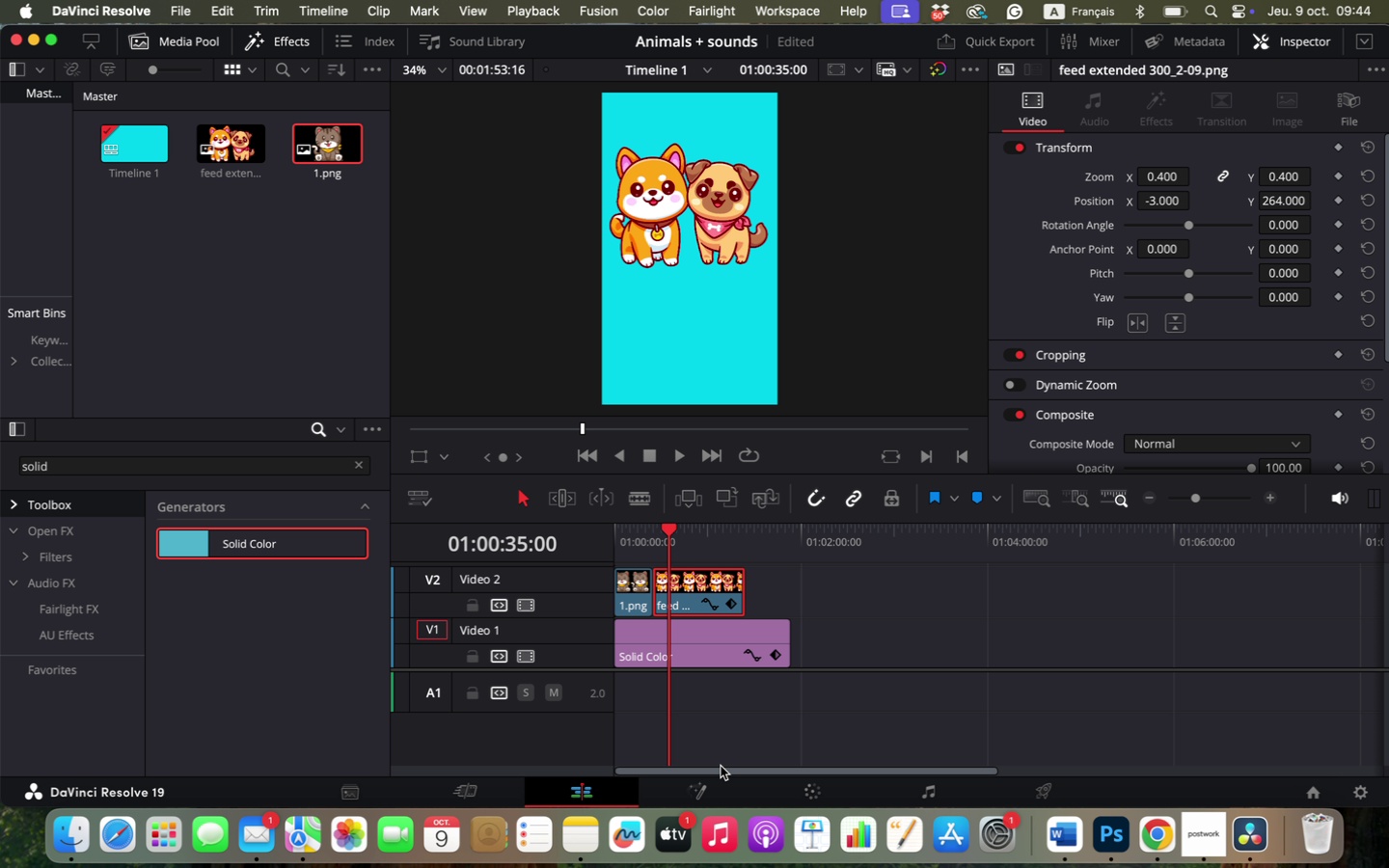 
key(Shift+ArrowRight)
 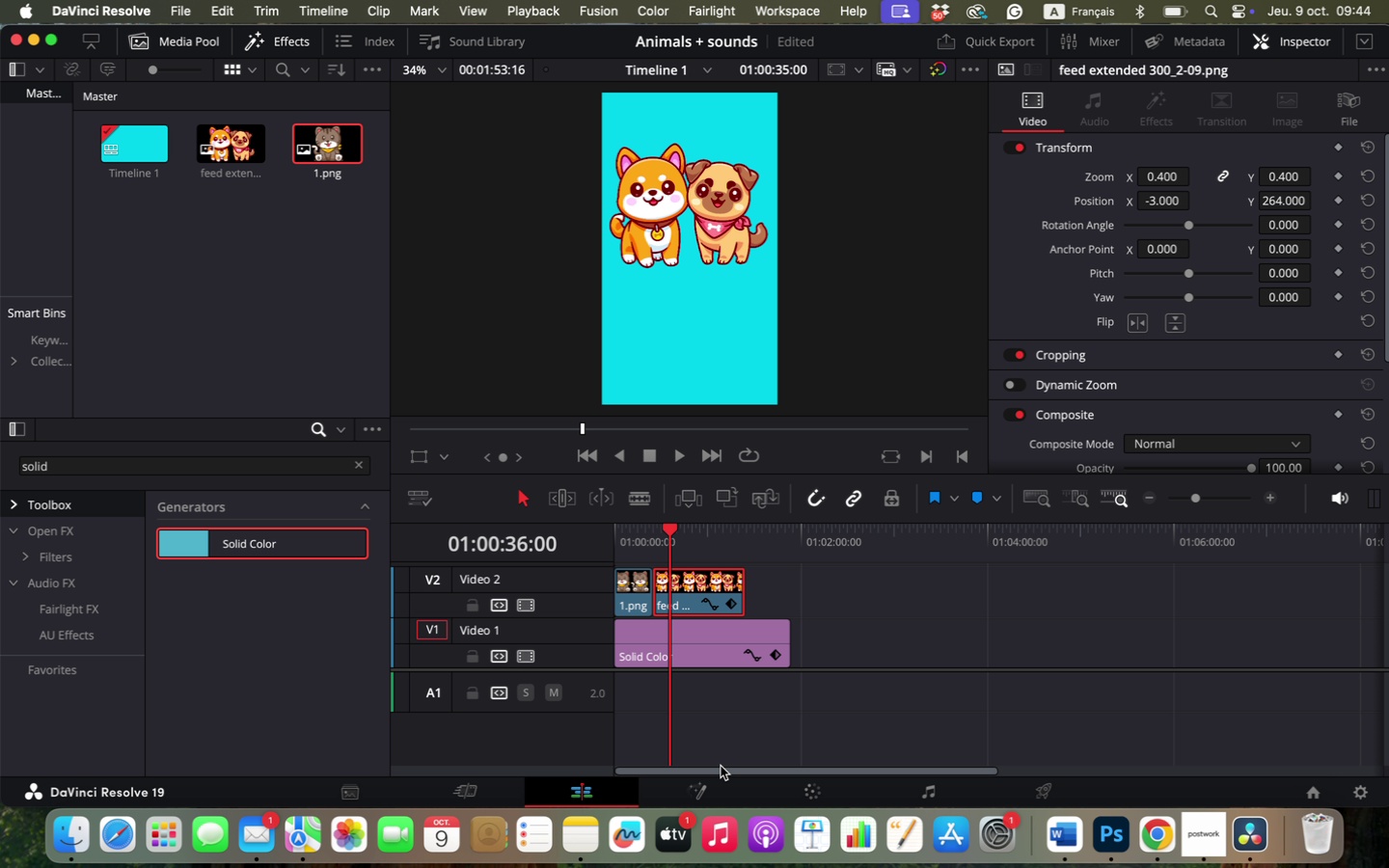 
key(Shift+ArrowRight)
 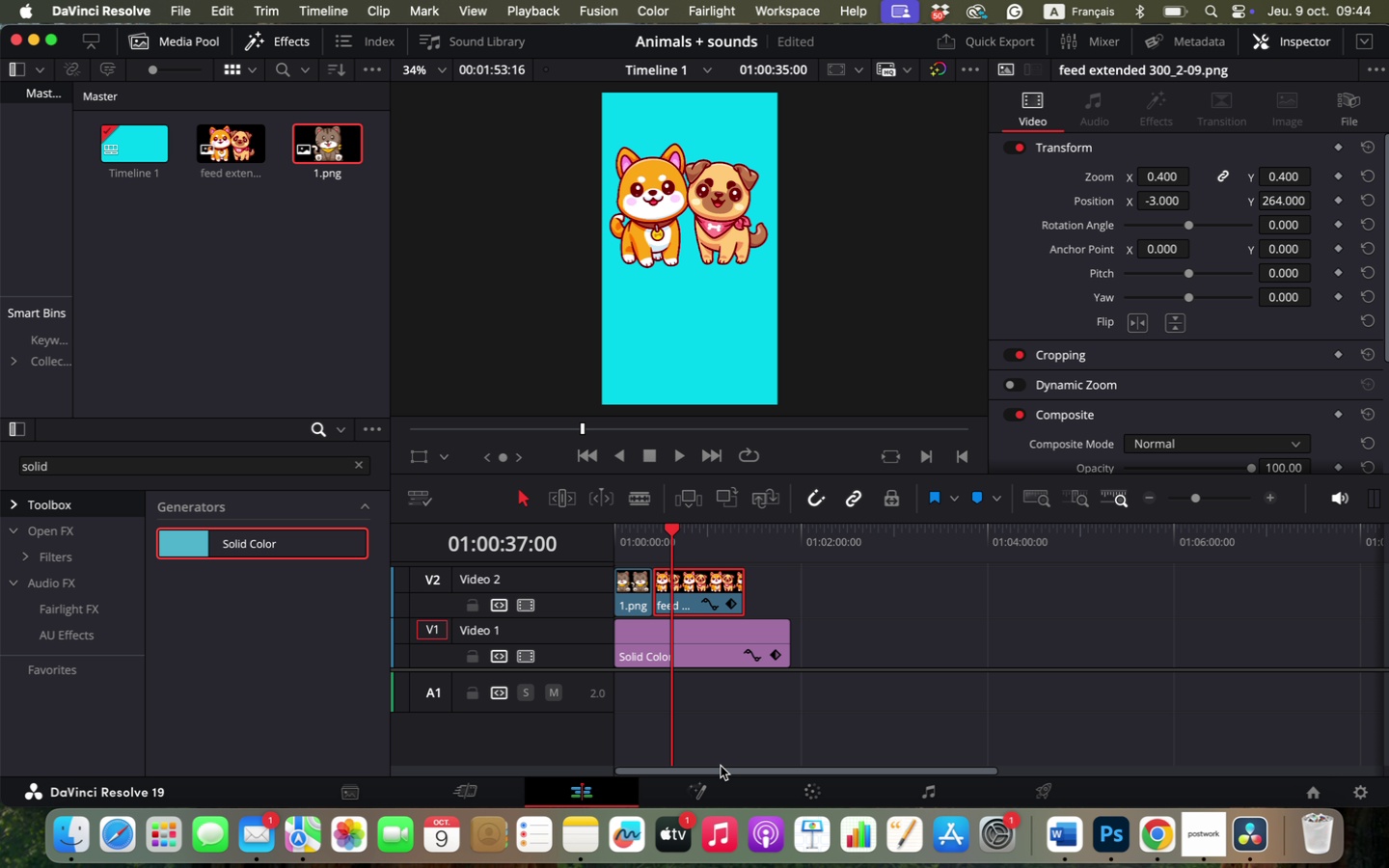 
key(Shift+ArrowRight)
 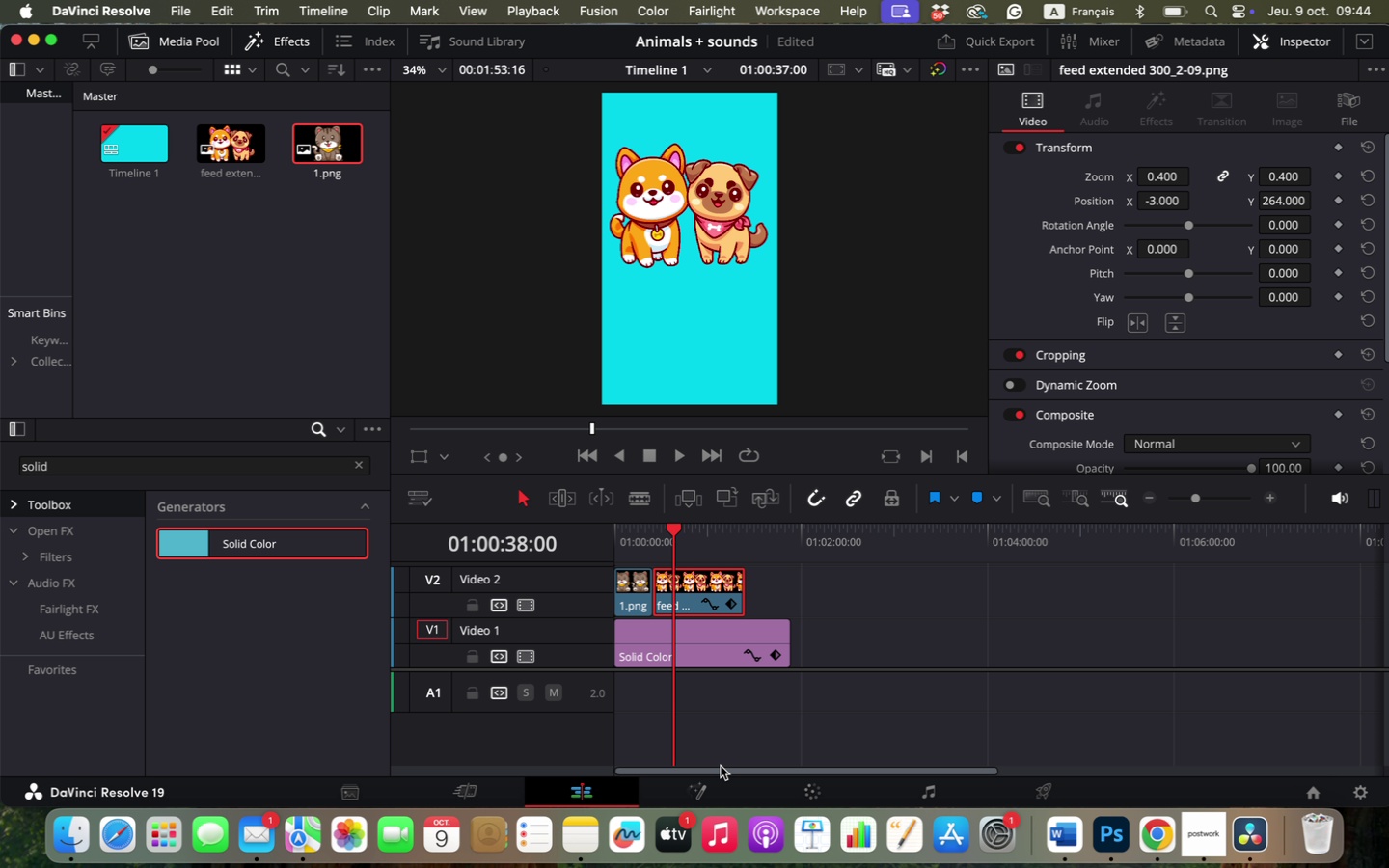 
key(Shift+ArrowRight)
 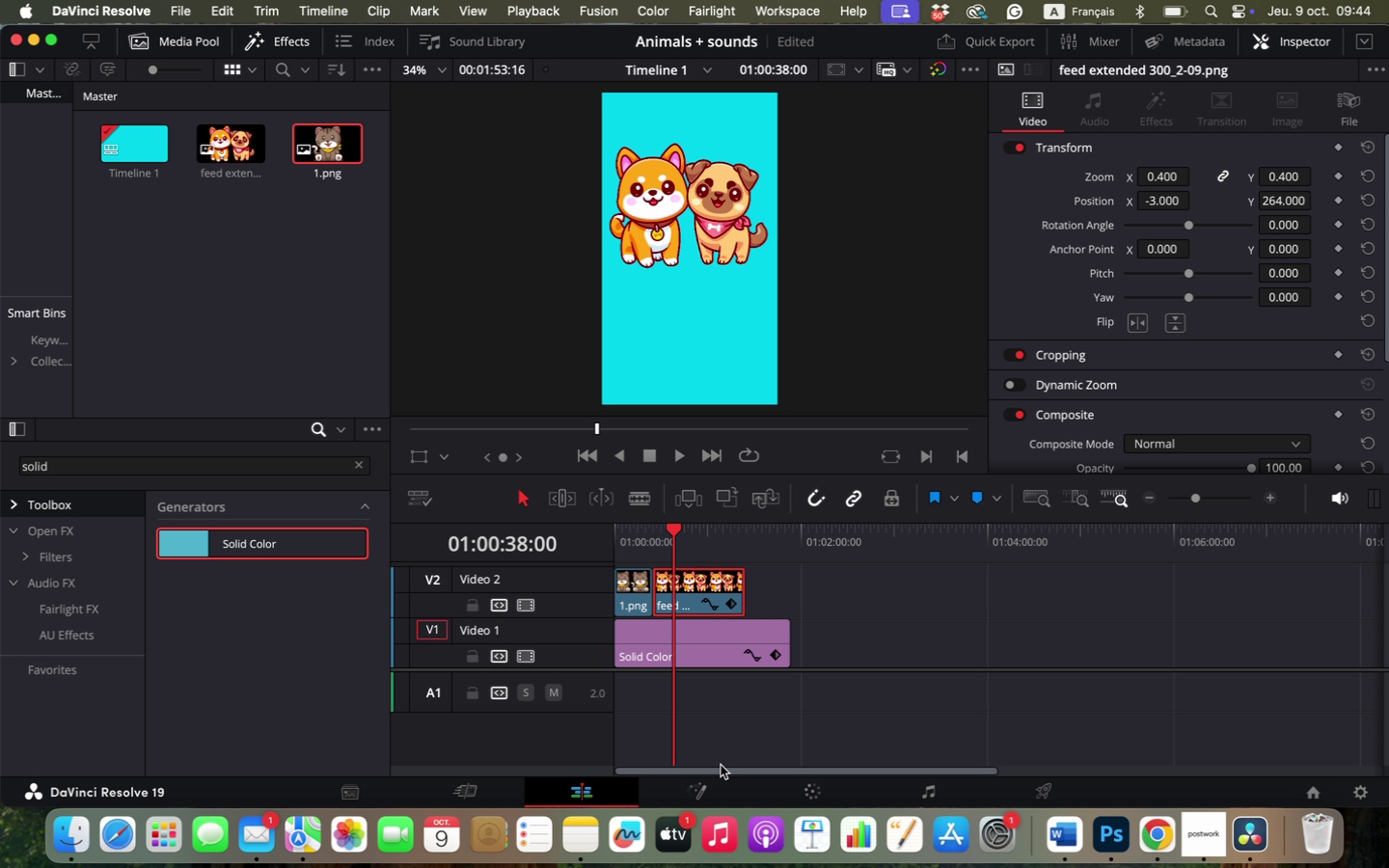 
hold_key(key=OptionLeft, duration=2.43)
scroll: coordinate [831, 686], scroll_direction: up, amount: 9.0
 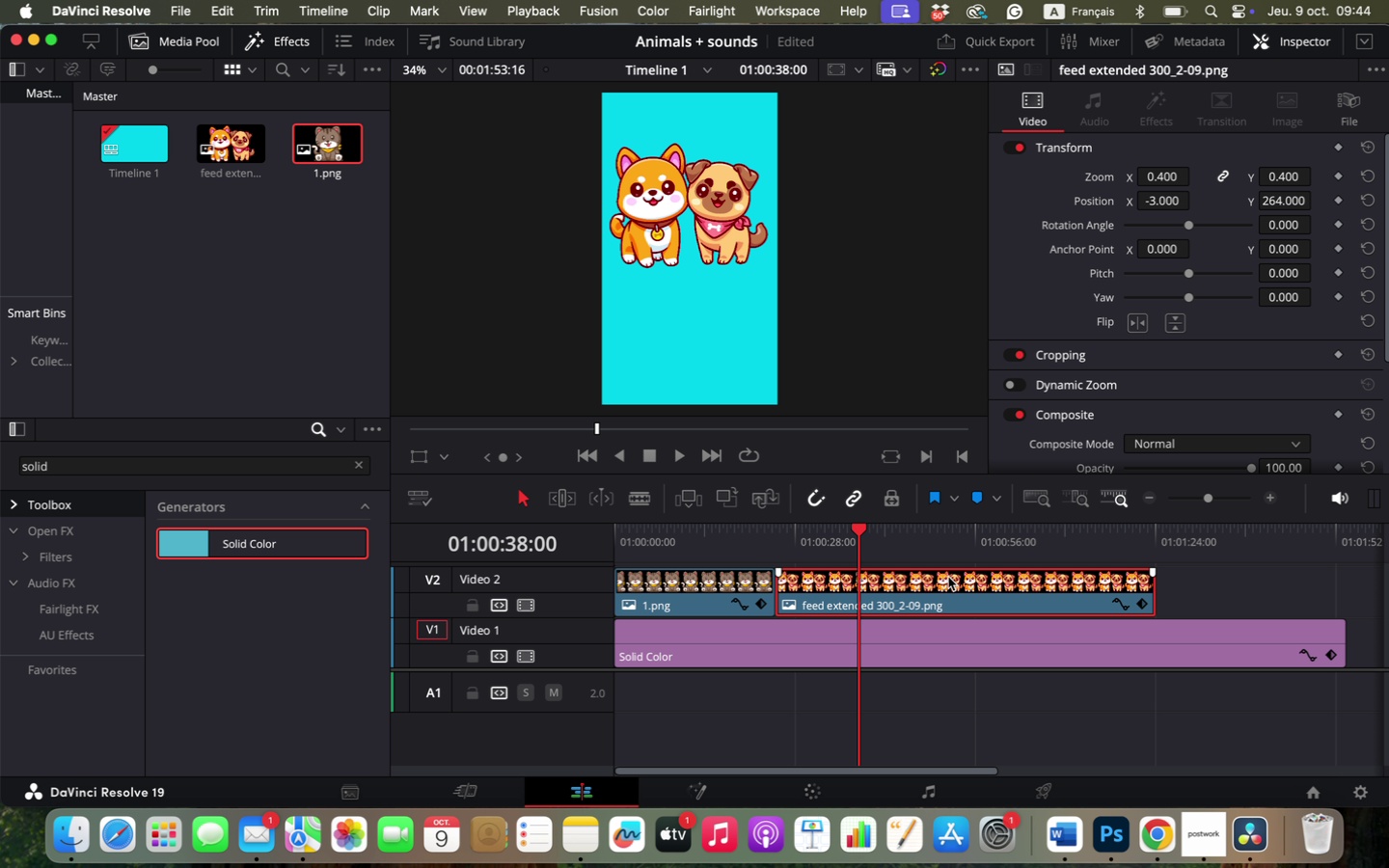 
left_click_drag(start_coordinate=[938, 585], to_coordinate=[925, 540])
 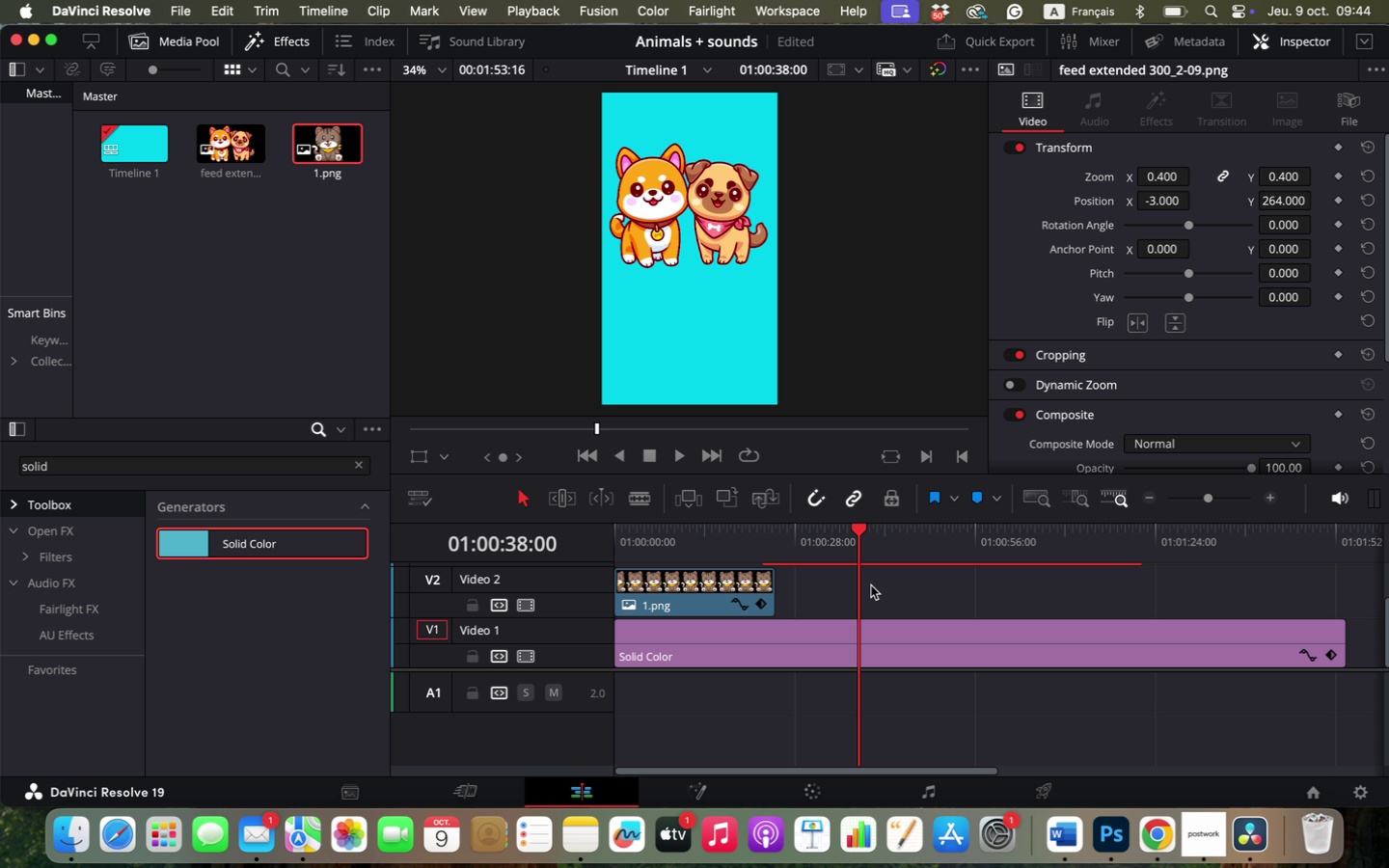 
scroll: coordinate [870, 600], scroll_direction: up, amount: 1.0
 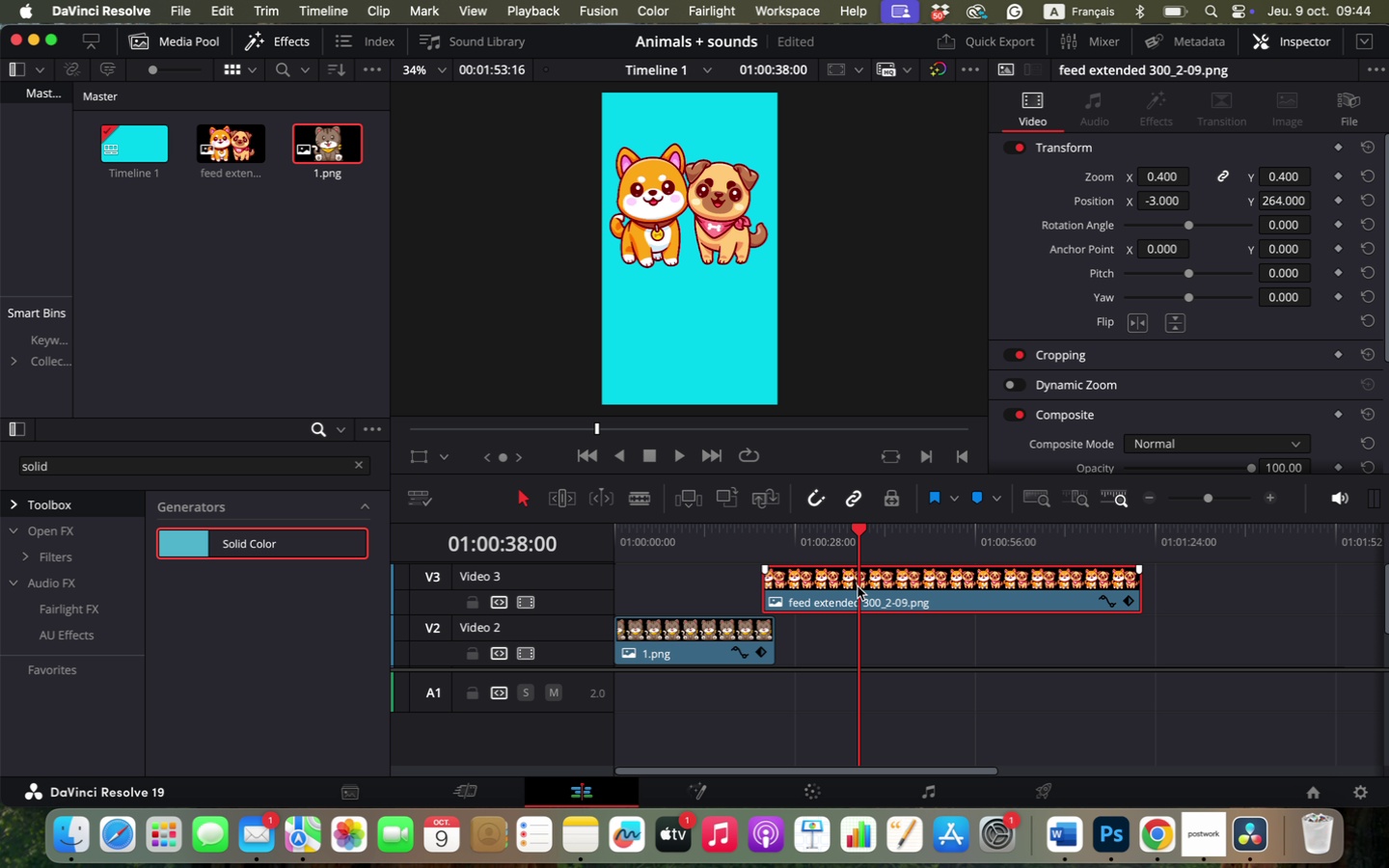 
left_click_drag(start_coordinate=[844, 585], to_coordinate=[680, 594])
 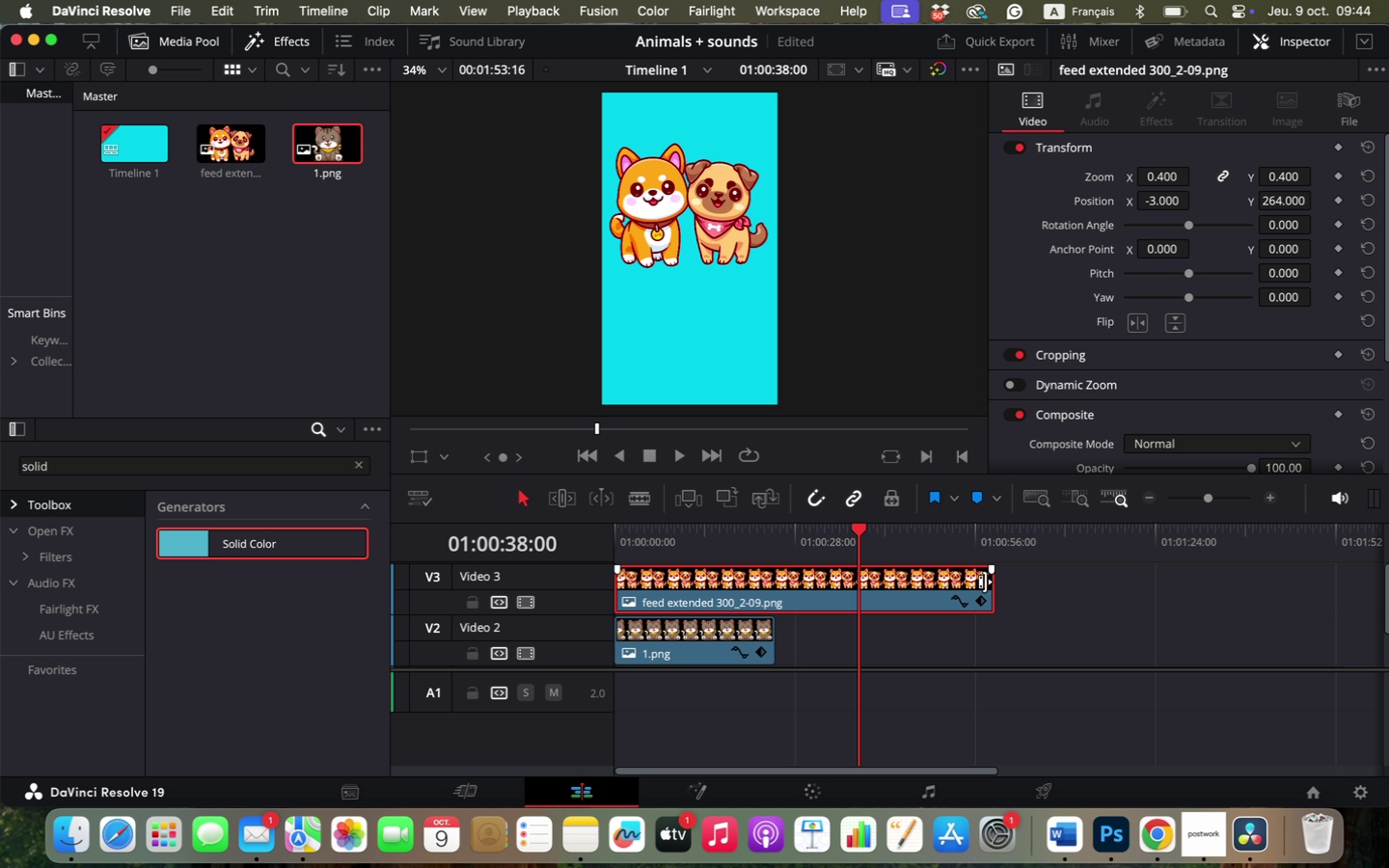 
left_click_drag(start_coordinate=[987, 582], to_coordinate=[771, 594])
 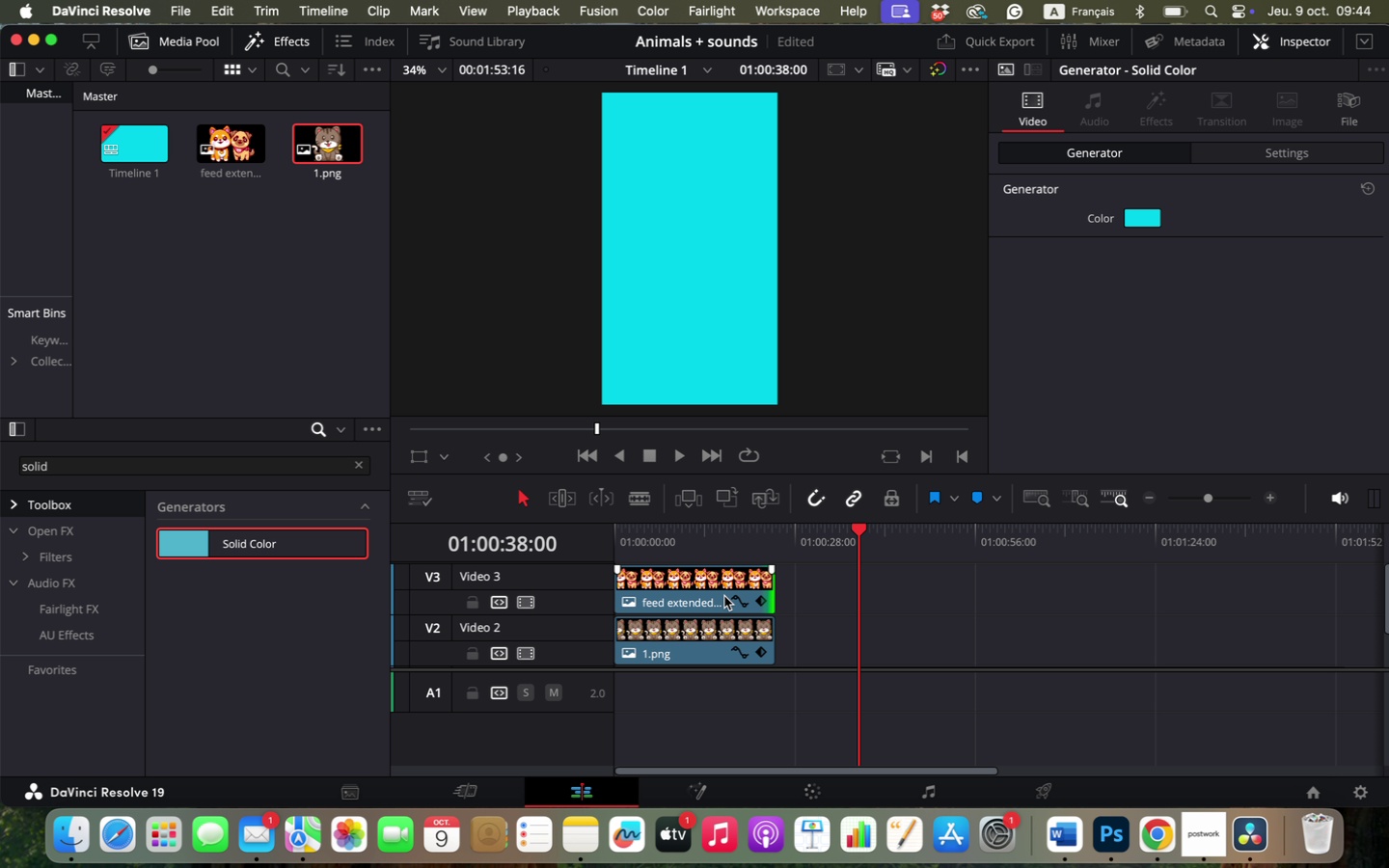 
left_click_drag(start_coordinate=[723, 595], to_coordinate=[893, 629])
 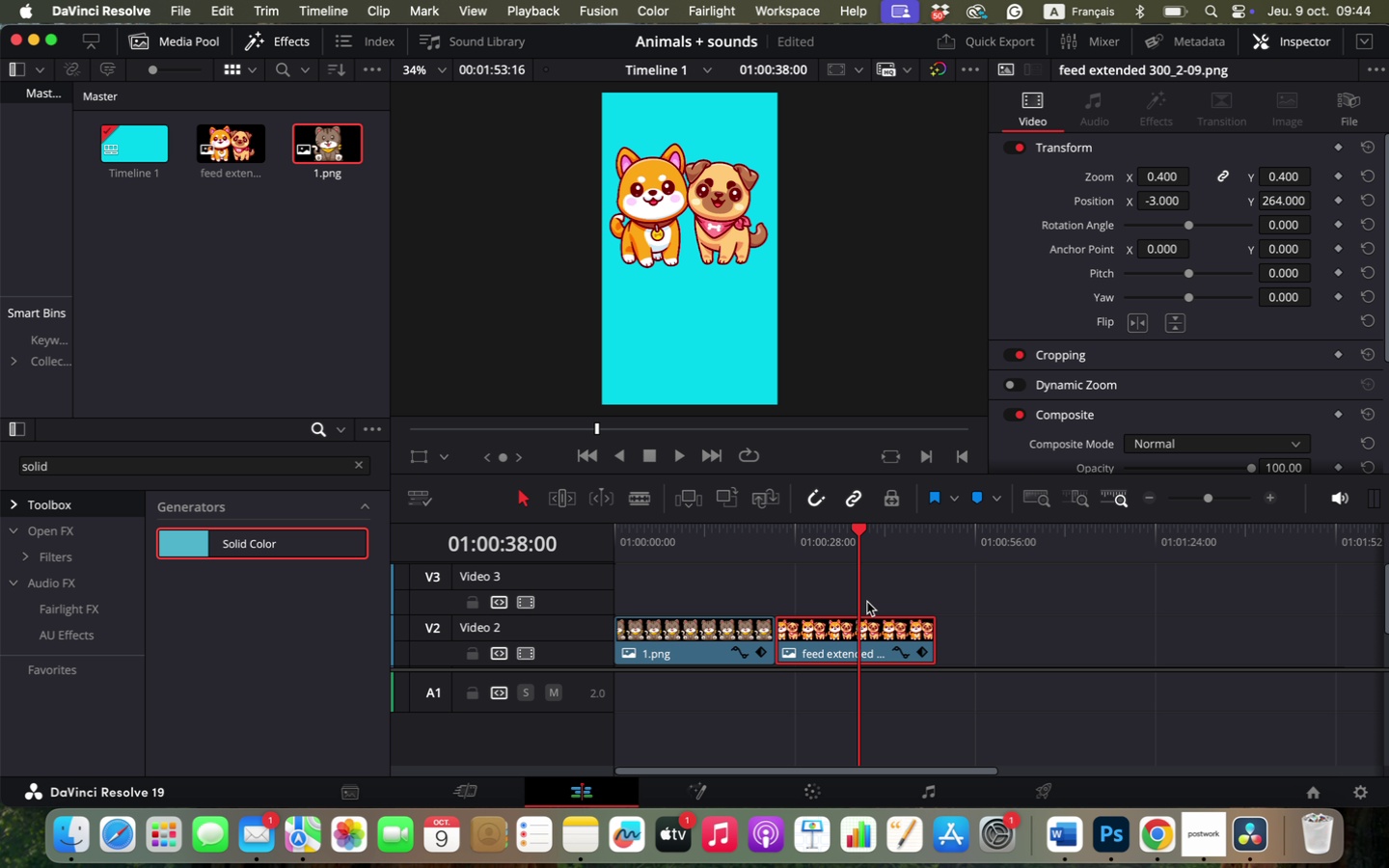 
scroll: coordinate [849, 608], scroll_direction: down, amount: 2.0
 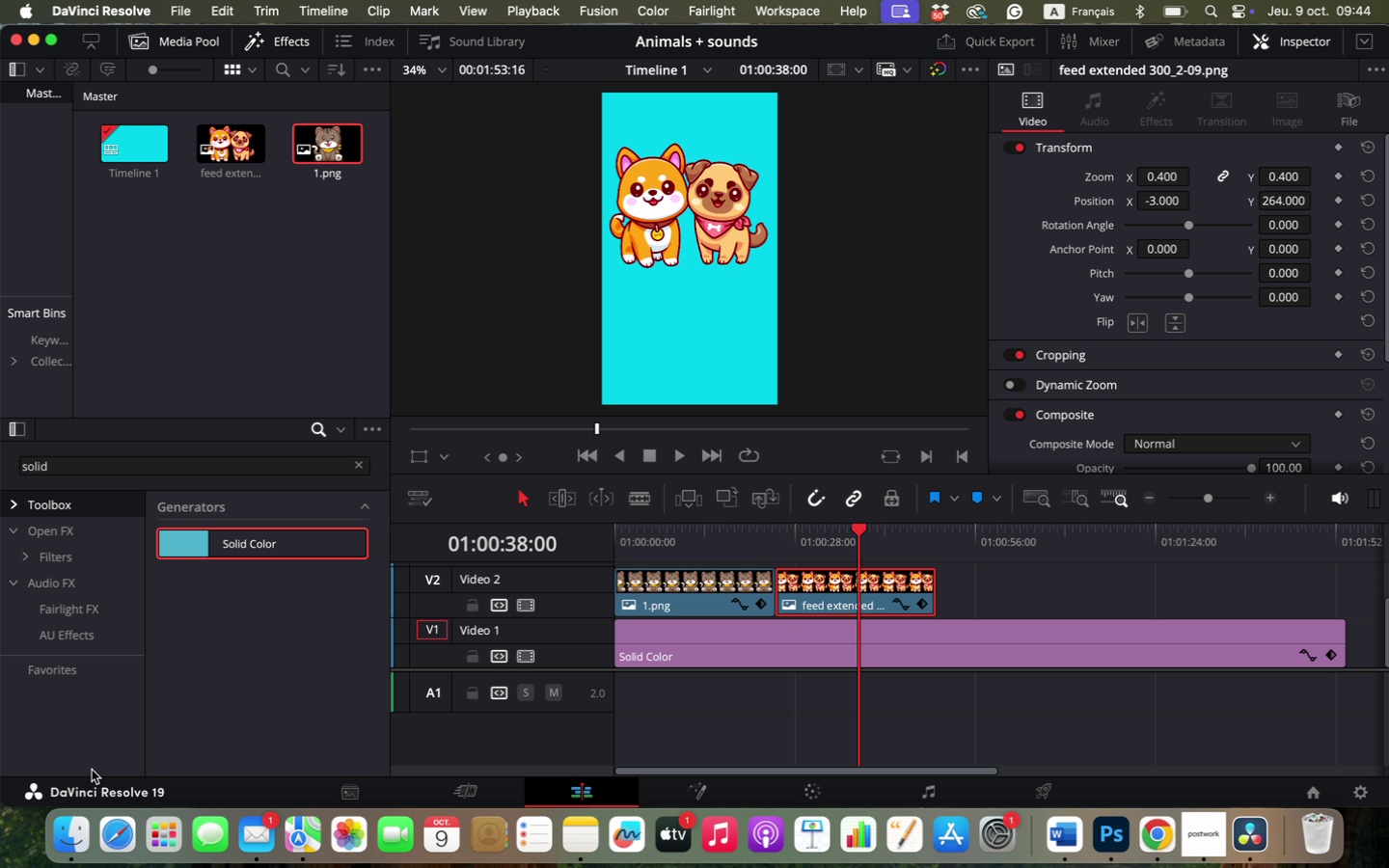 
left_click([65, 831])
 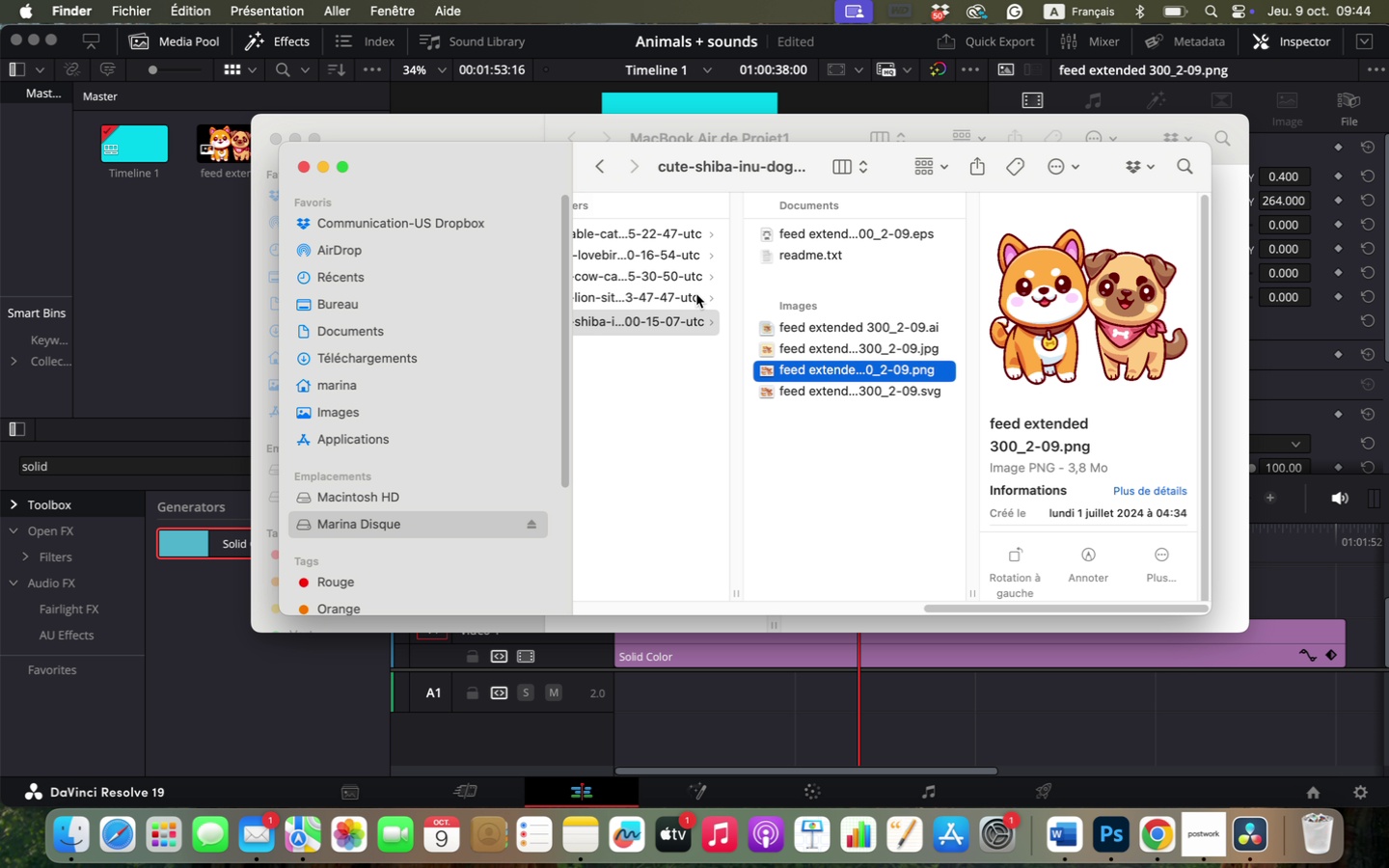 
left_click([669, 292])
 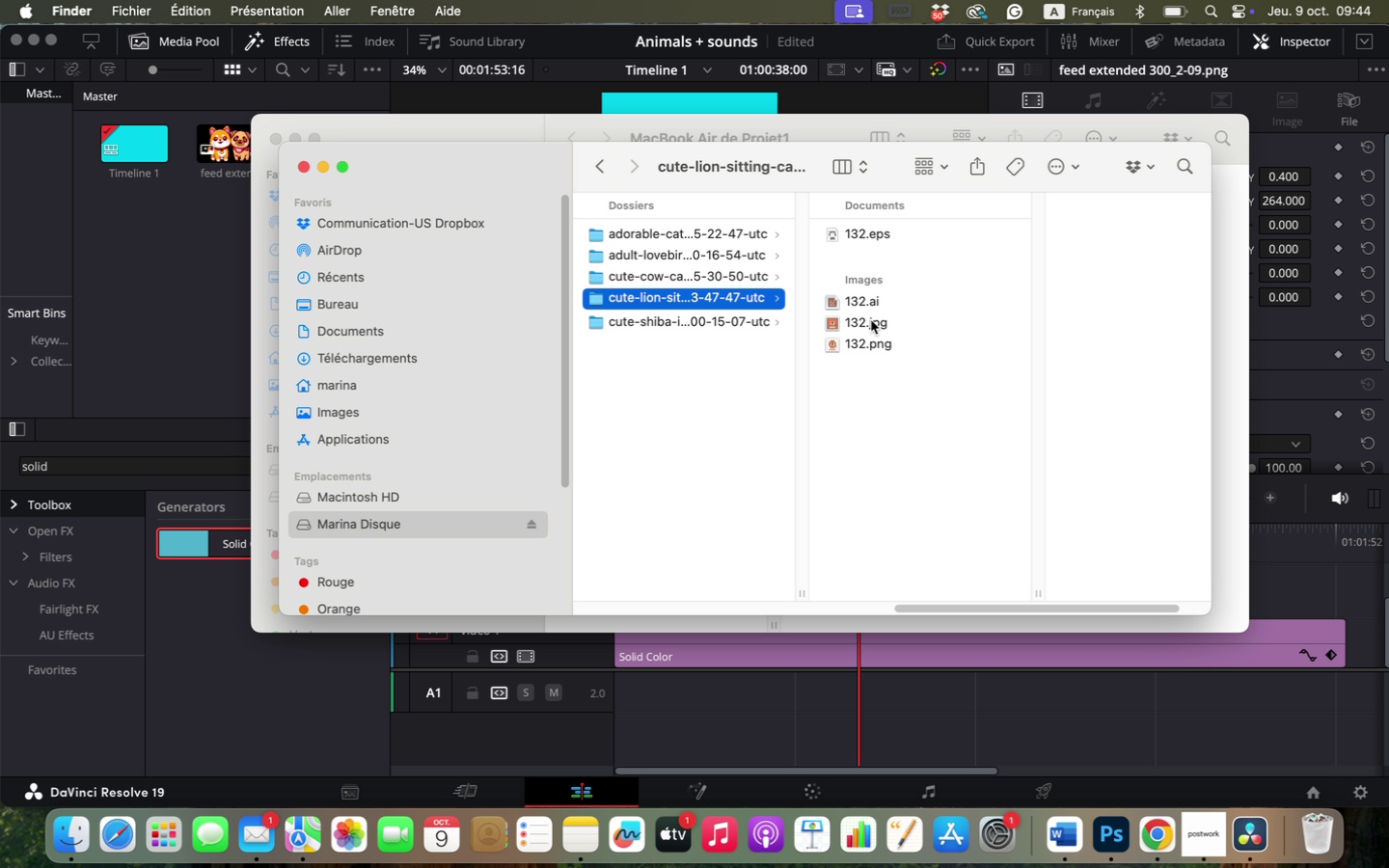 
left_click([866, 340])
 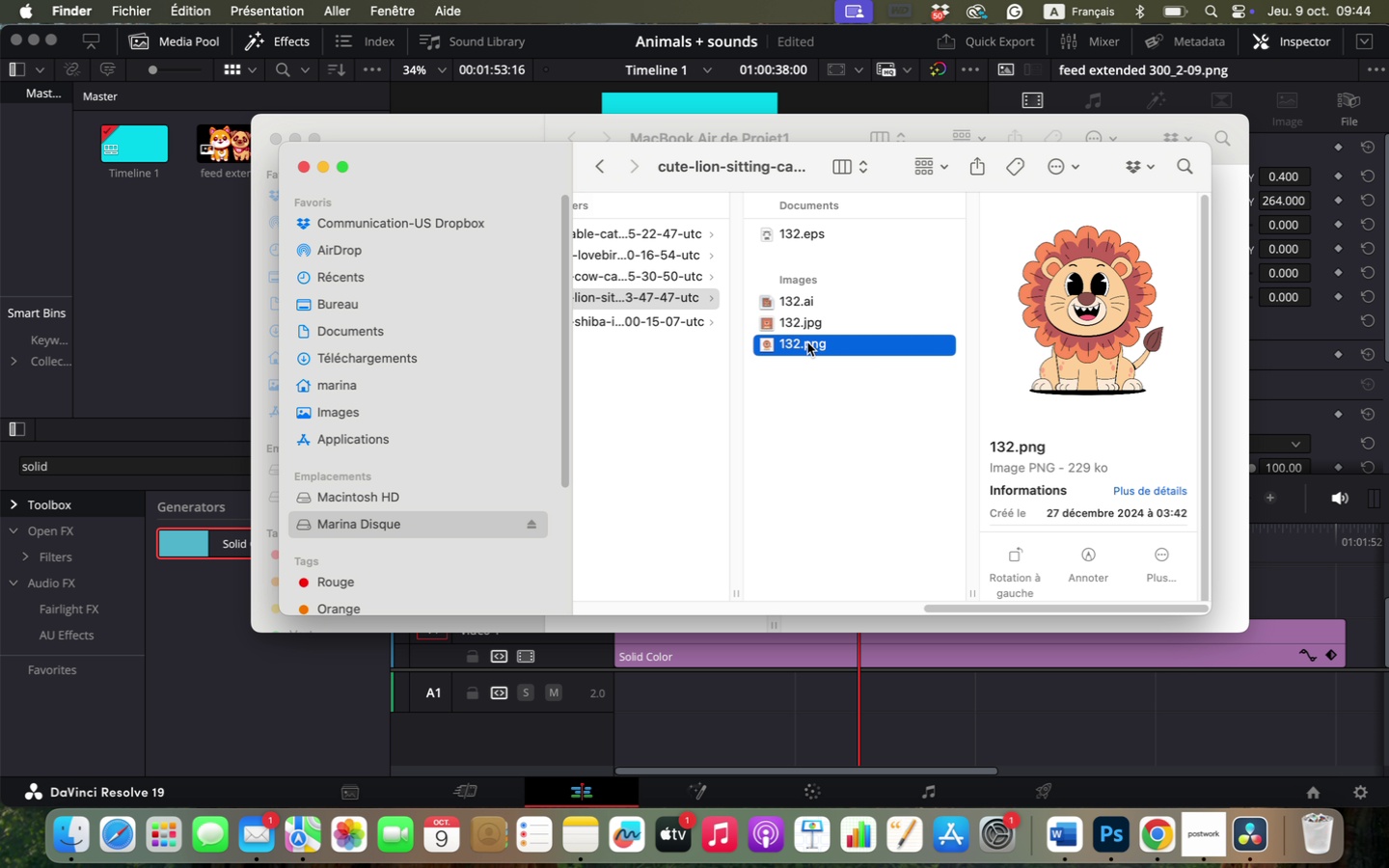 
left_click_drag(start_coordinate=[804, 343], to_coordinate=[1314, 583])
 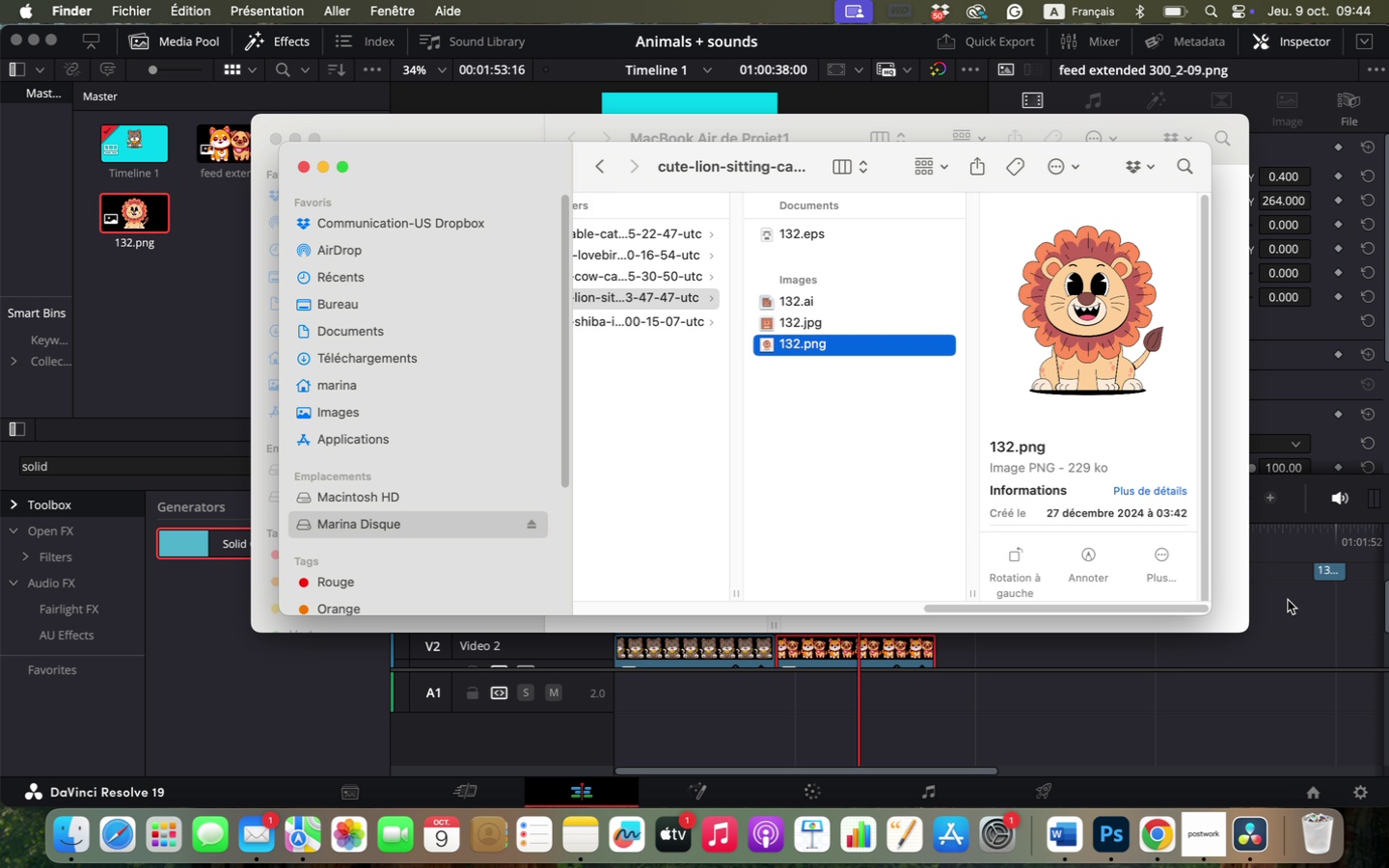 
left_click([1287, 600])
 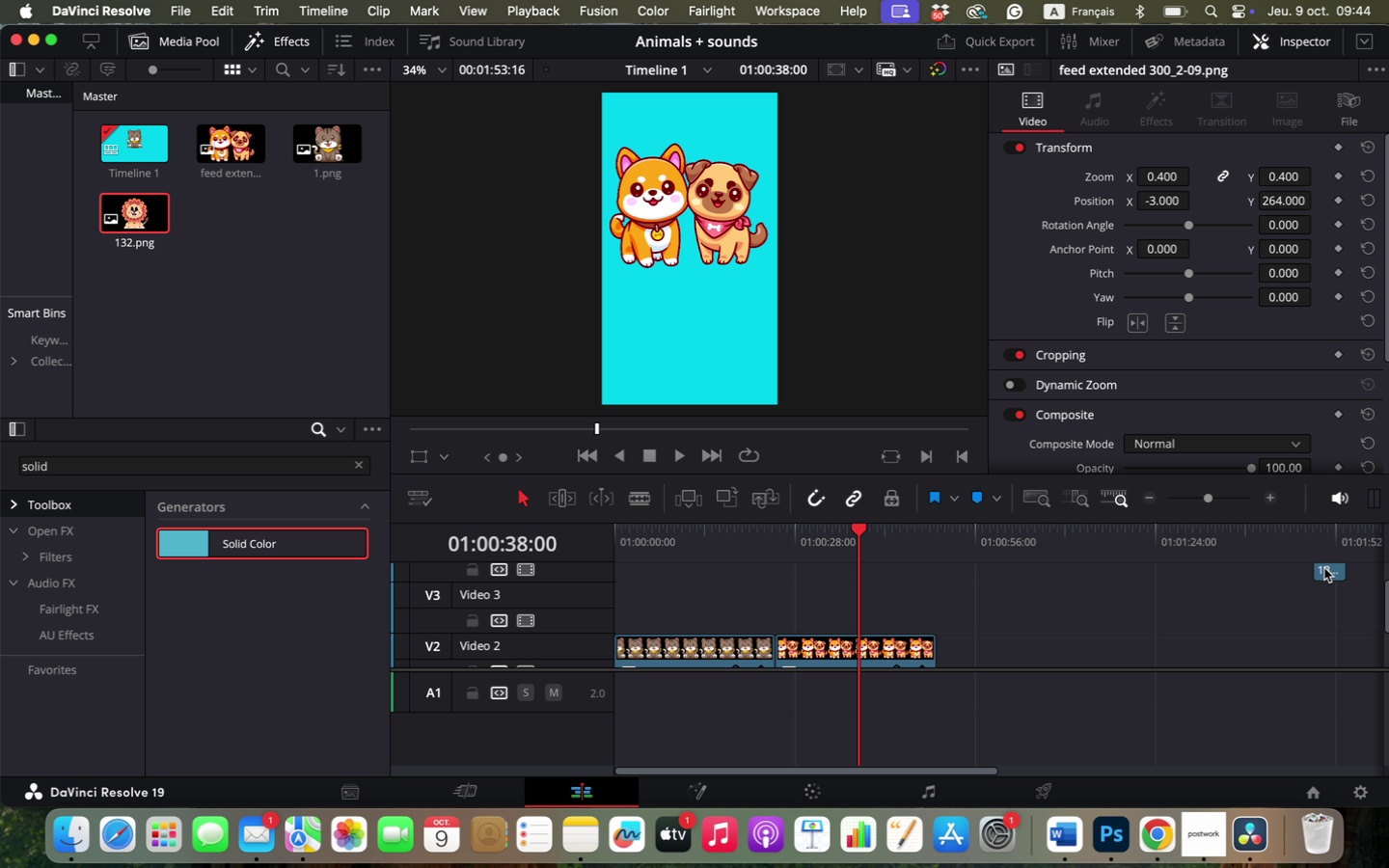 
left_click_drag(start_coordinate=[1324, 568], to_coordinate=[761, 591])
 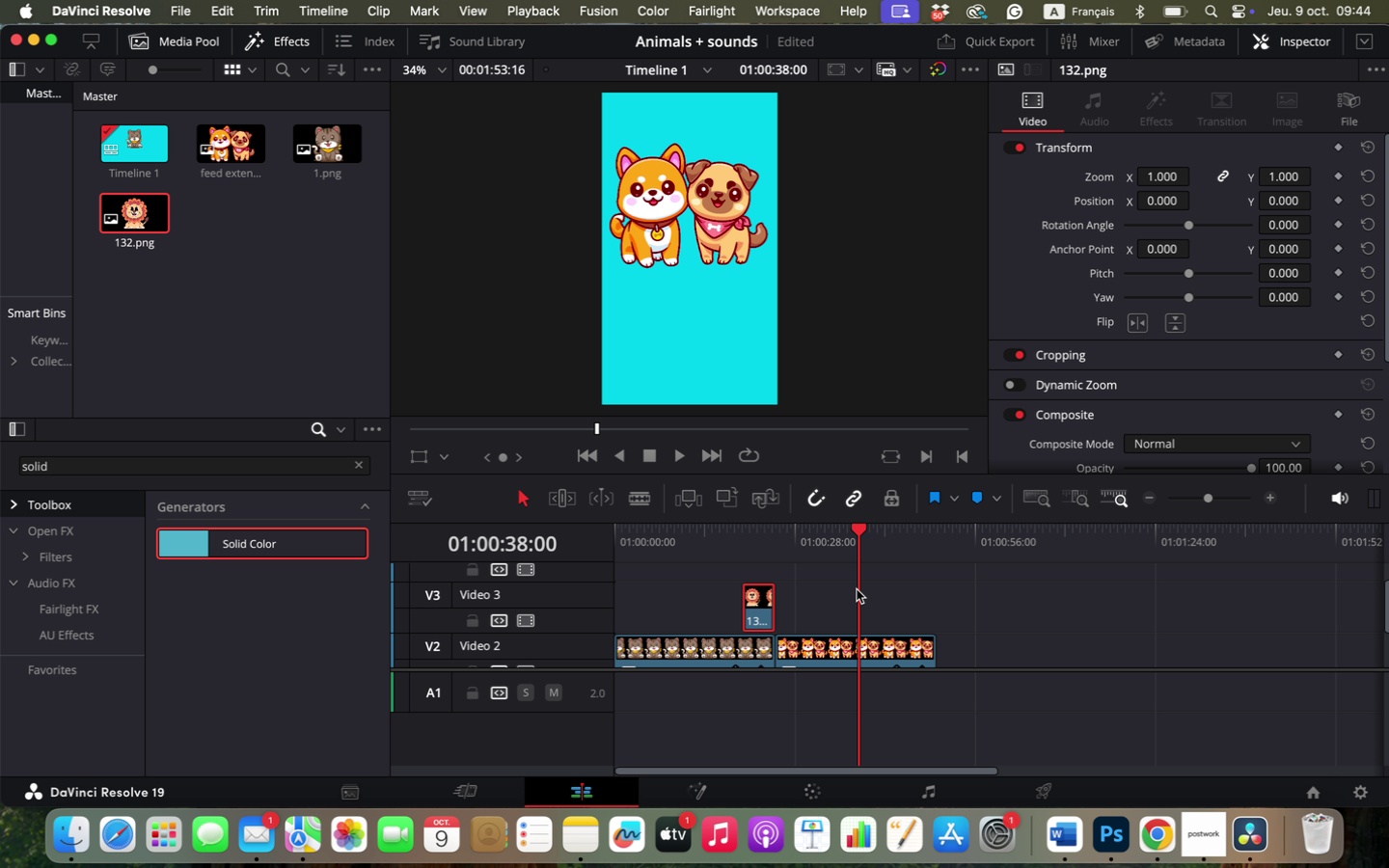 
hold_key(key=OptionLeft, duration=1.31)
scroll: coordinate [858, 606], scroll_direction: up, amount: 6.0
 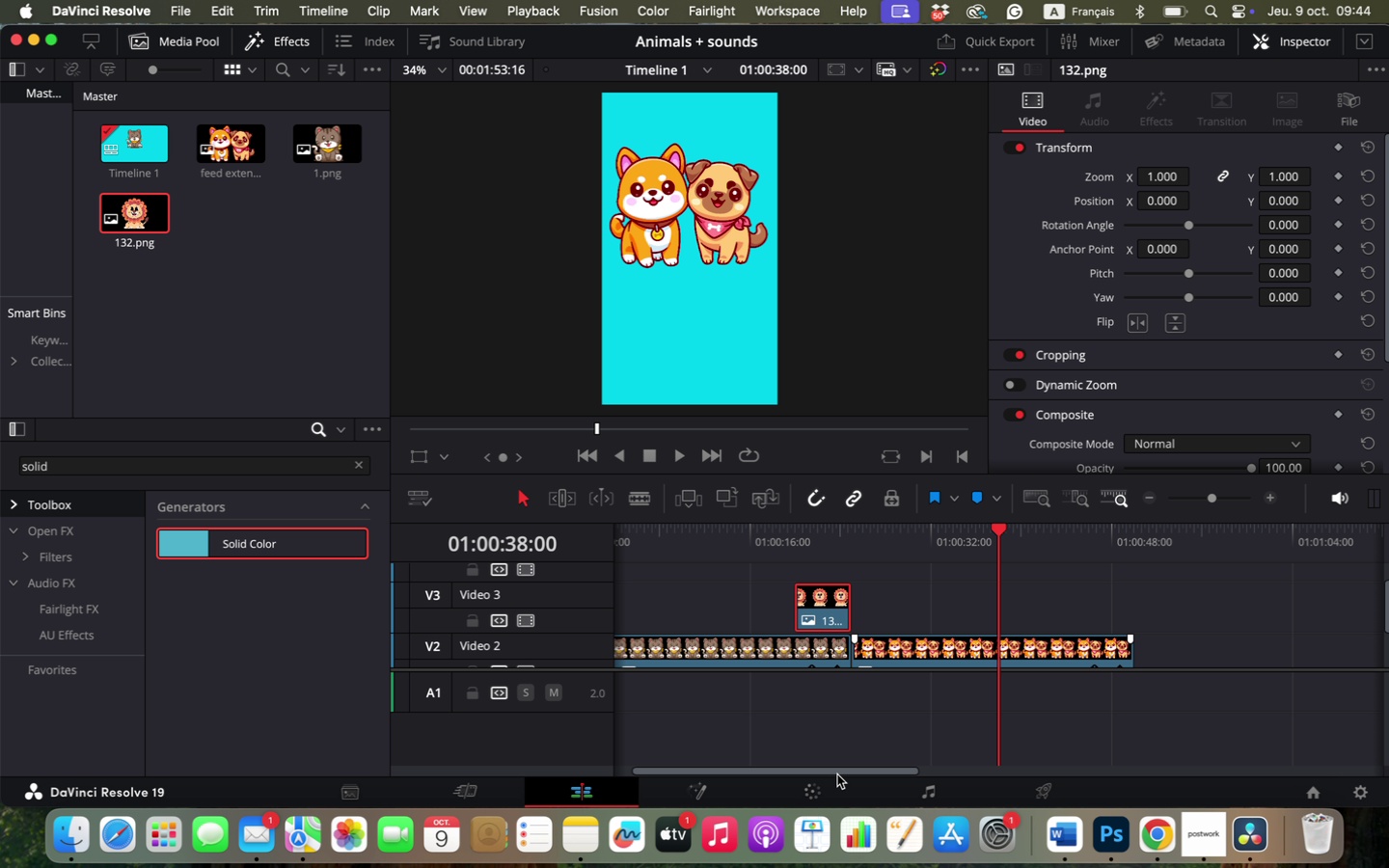 
left_click_drag(start_coordinate=[831, 772], to_coordinate=[685, 773])
 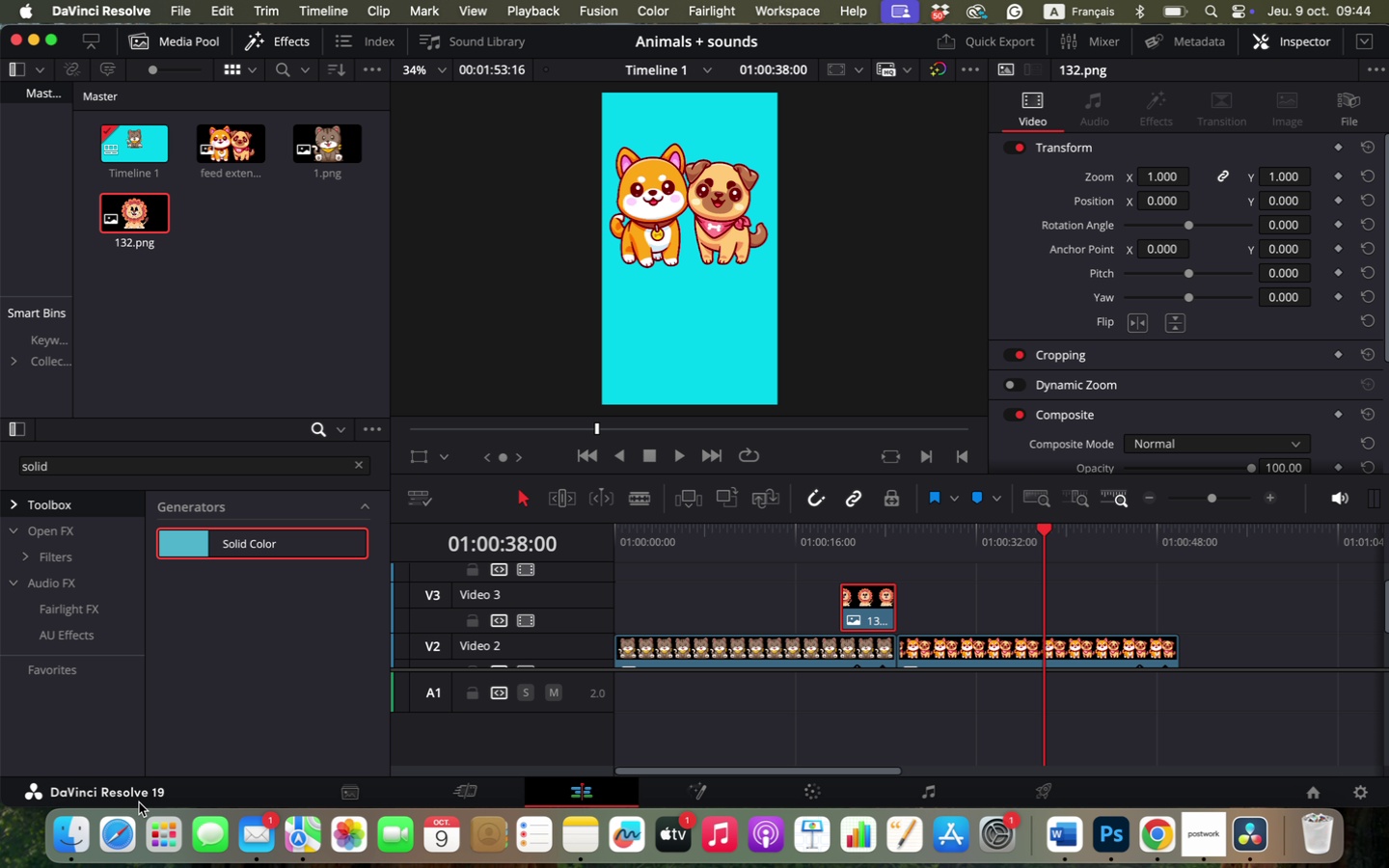 
left_click([64, 841])
 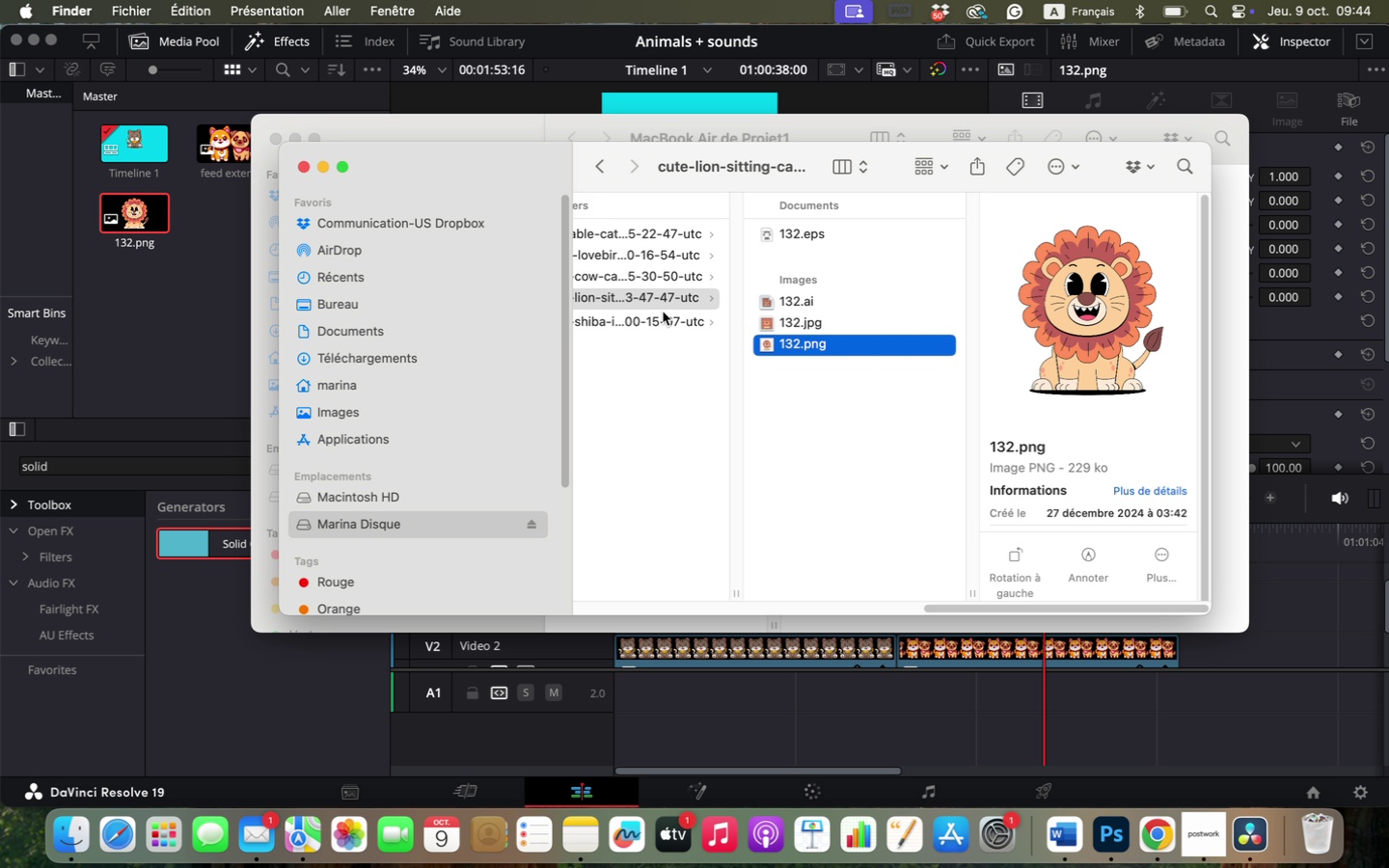 
left_click([663, 316])
 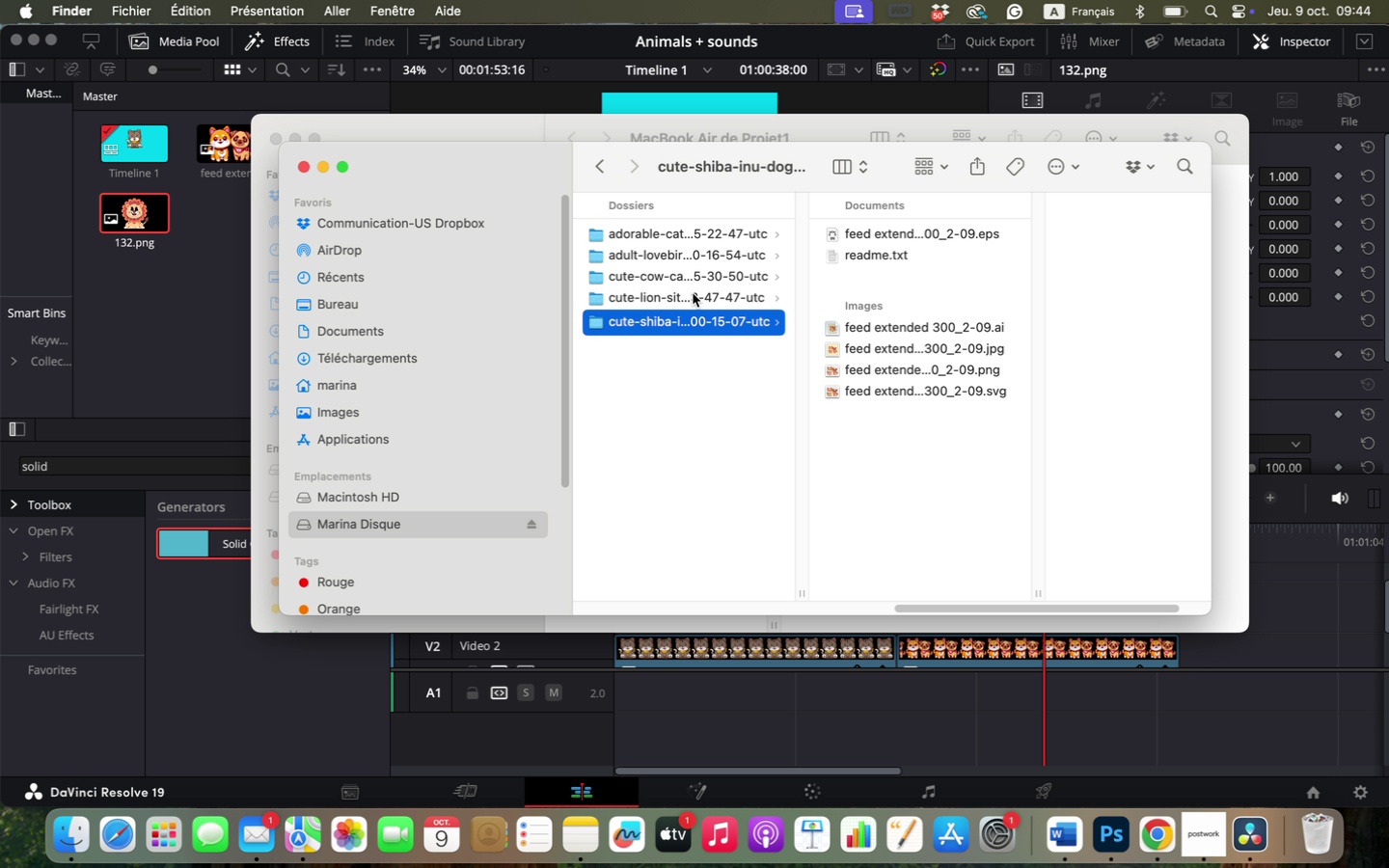 
double_click([693, 269])
 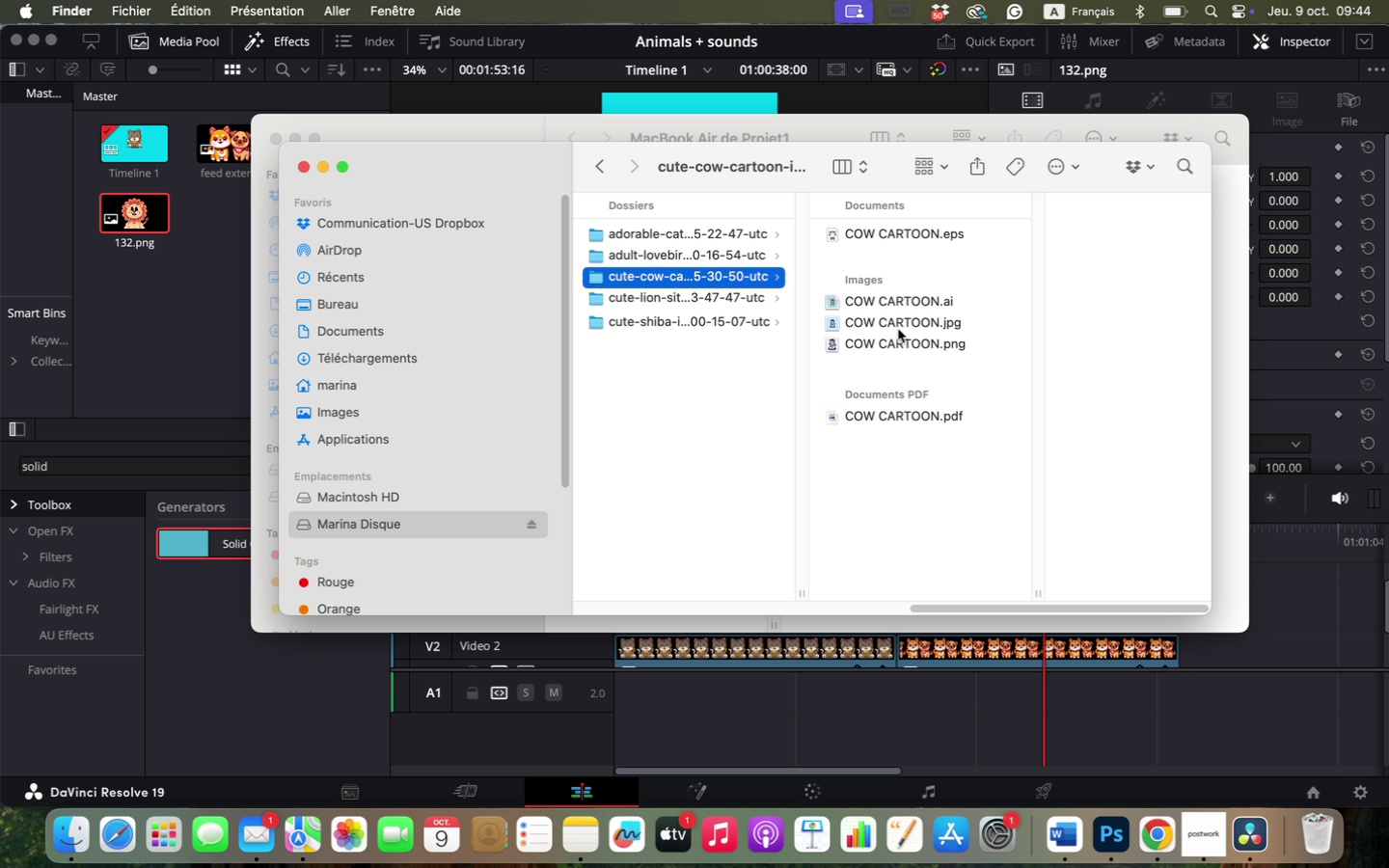 
left_click([898, 339])
 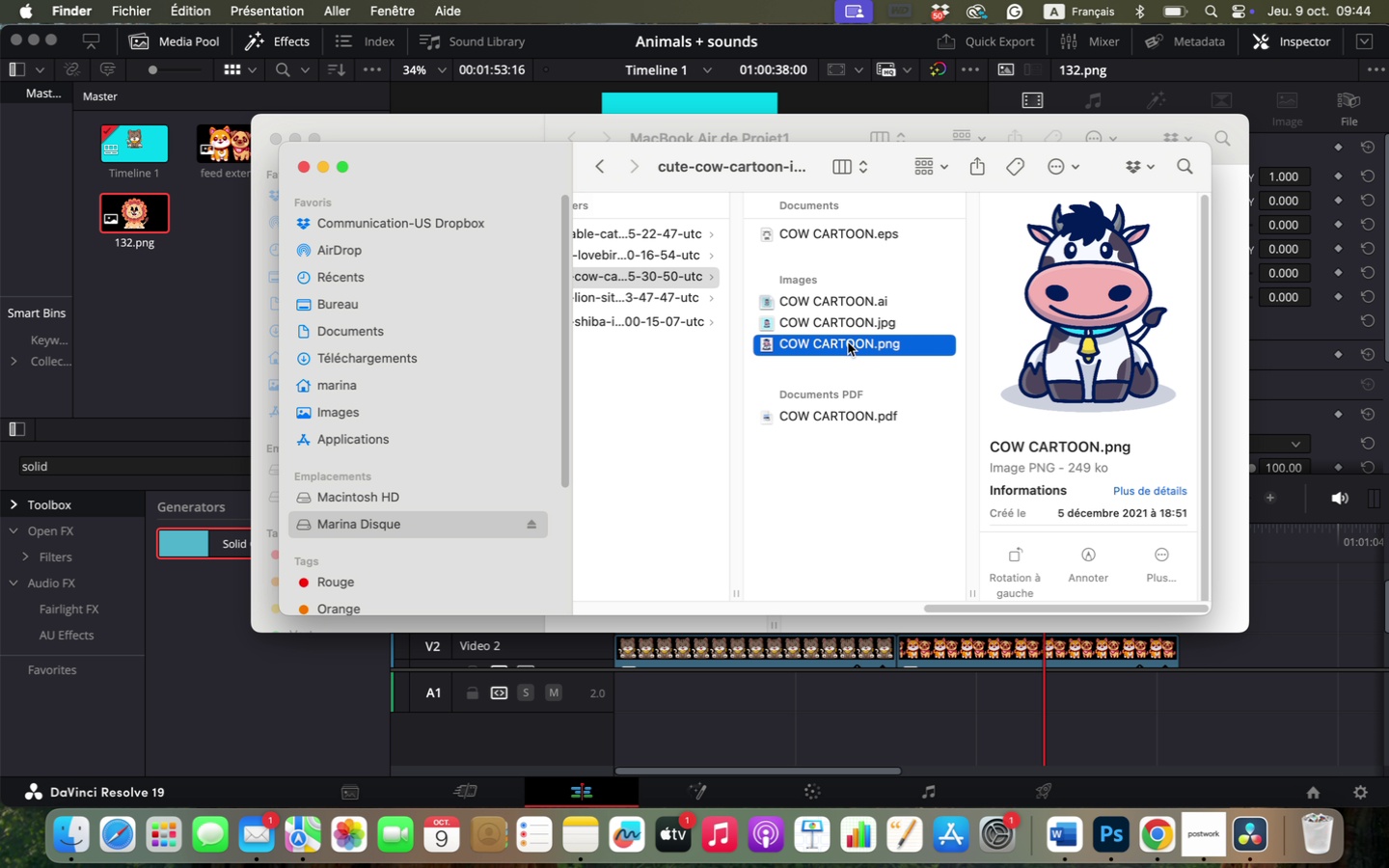 
left_click_drag(start_coordinate=[847, 342], to_coordinate=[899, 621])
 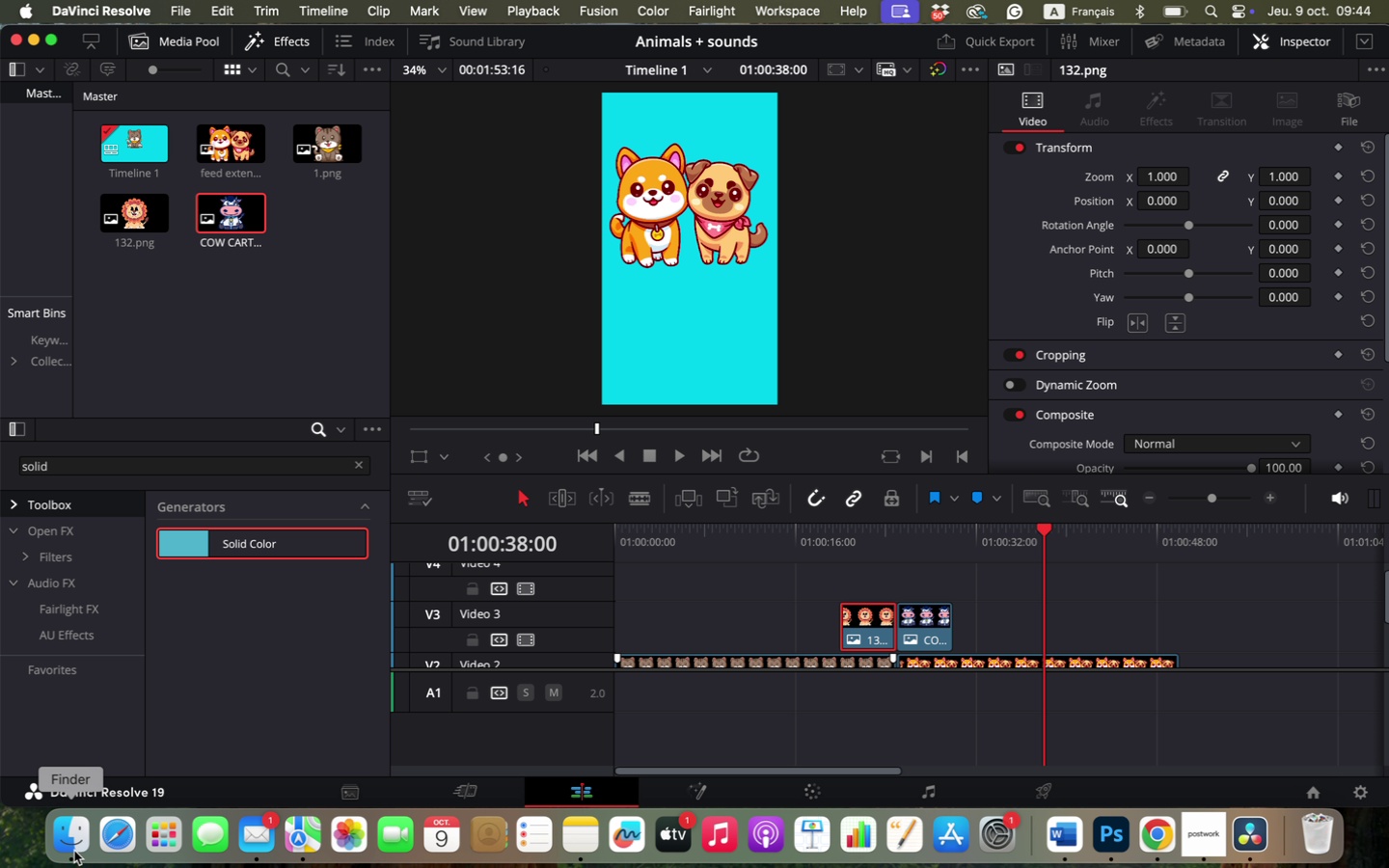 
left_click([72, 851])
 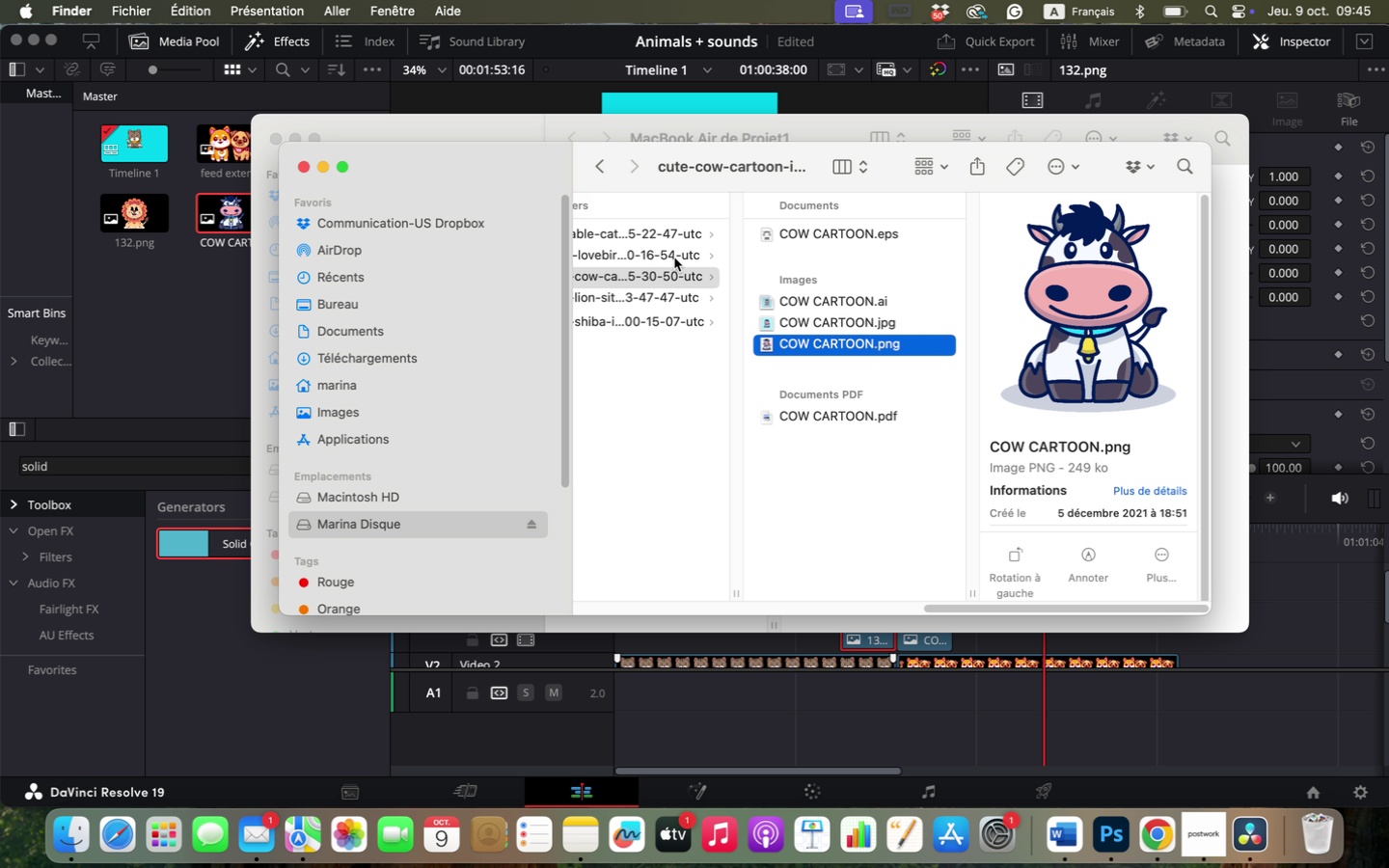 
left_click([674, 258])
 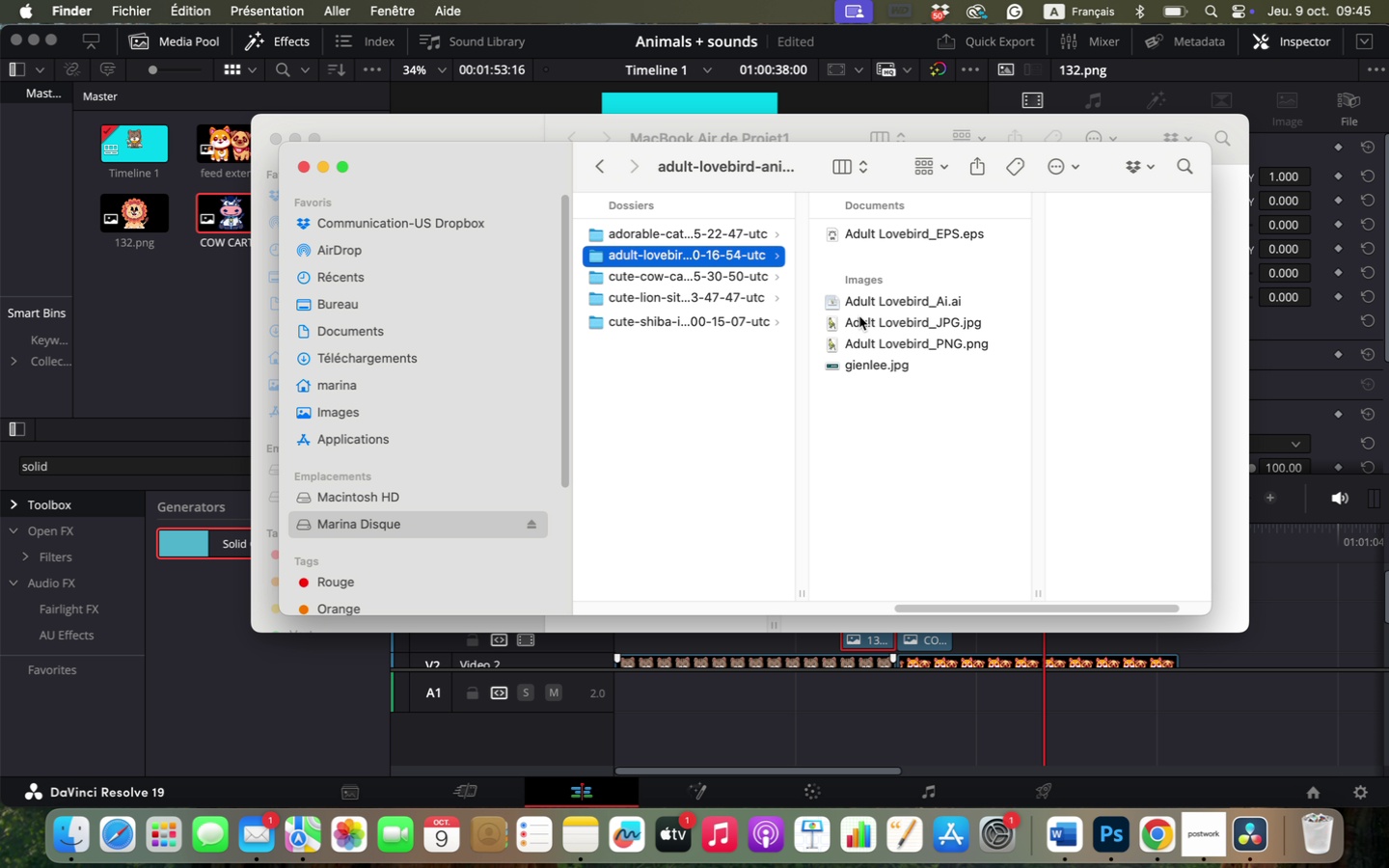 
left_click([859, 319])
 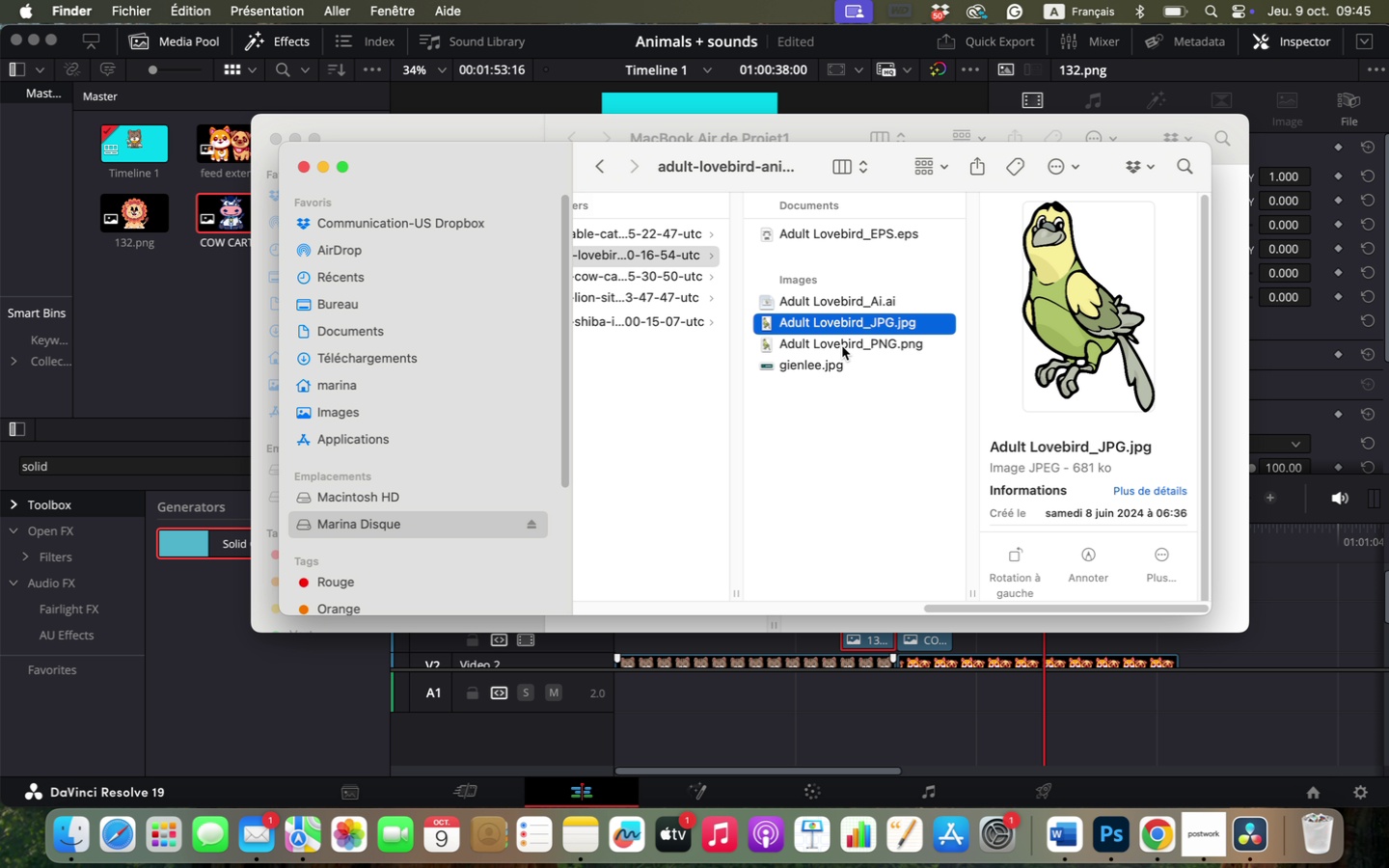 
left_click([841, 347])
 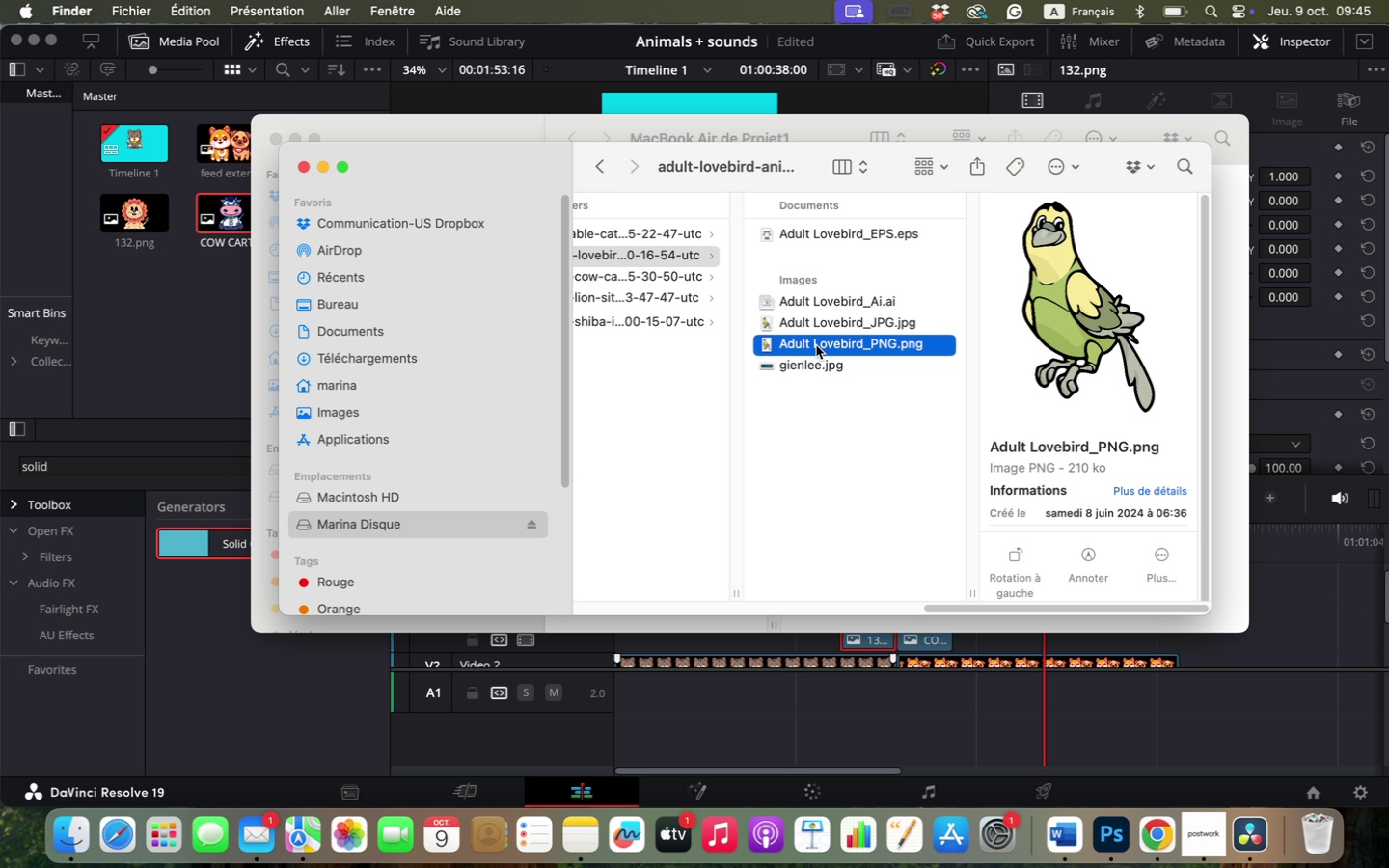 
left_click_drag(start_coordinate=[816, 345], to_coordinate=[785, 633])
 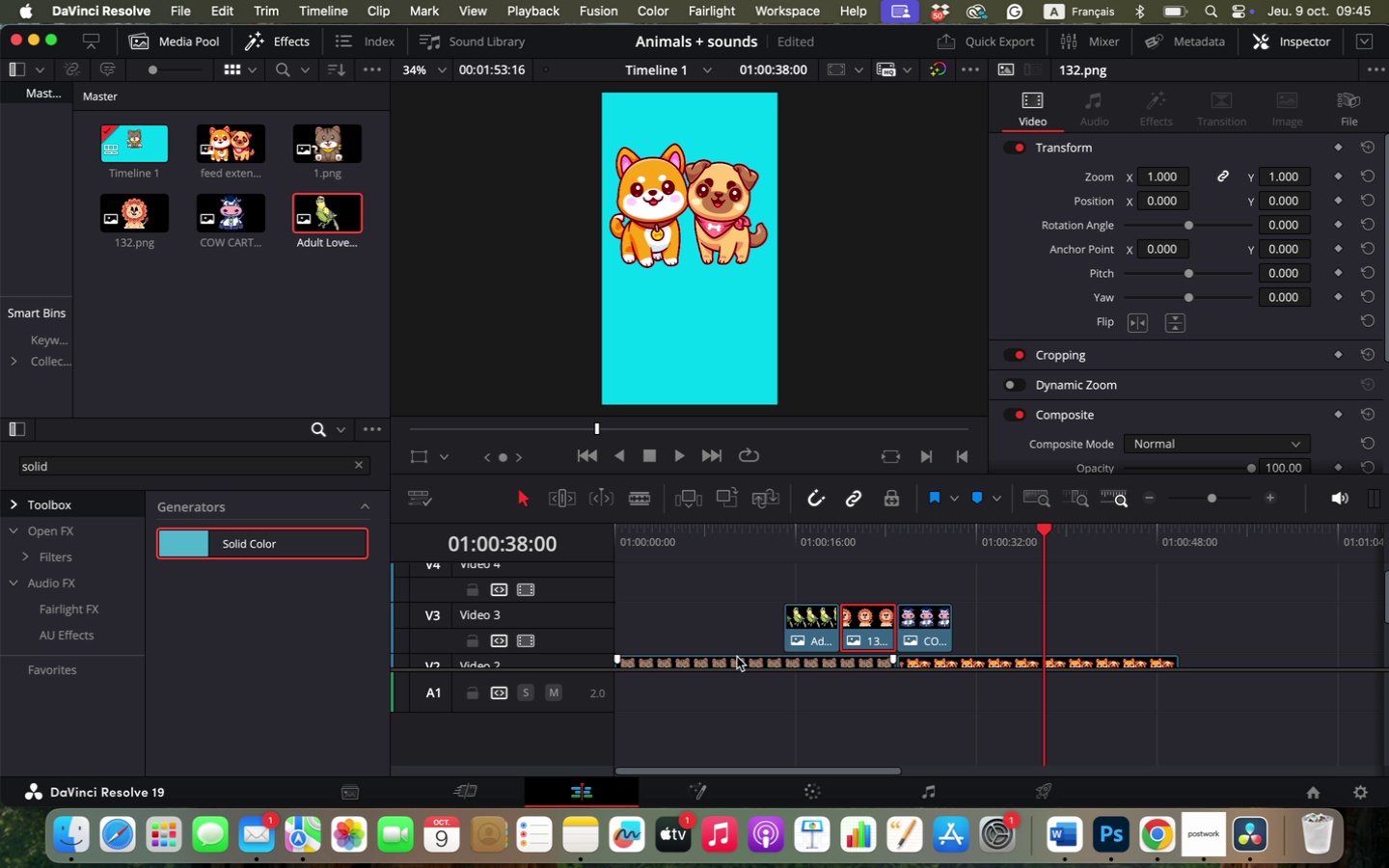 
left_click_drag(start_coordinate=[731, 621], to_coordinate=[957, 634])
 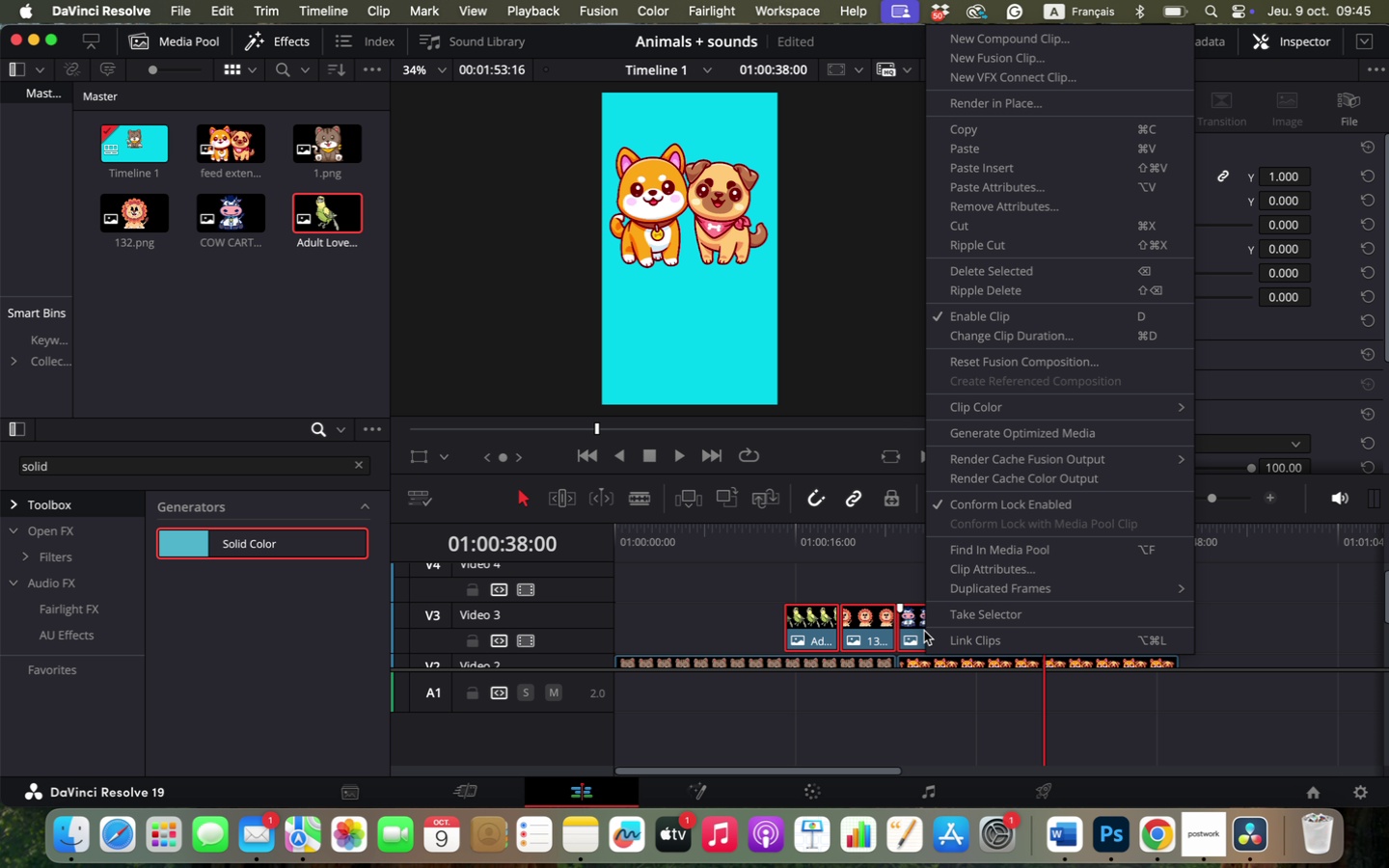 
right_click([924, 631])
 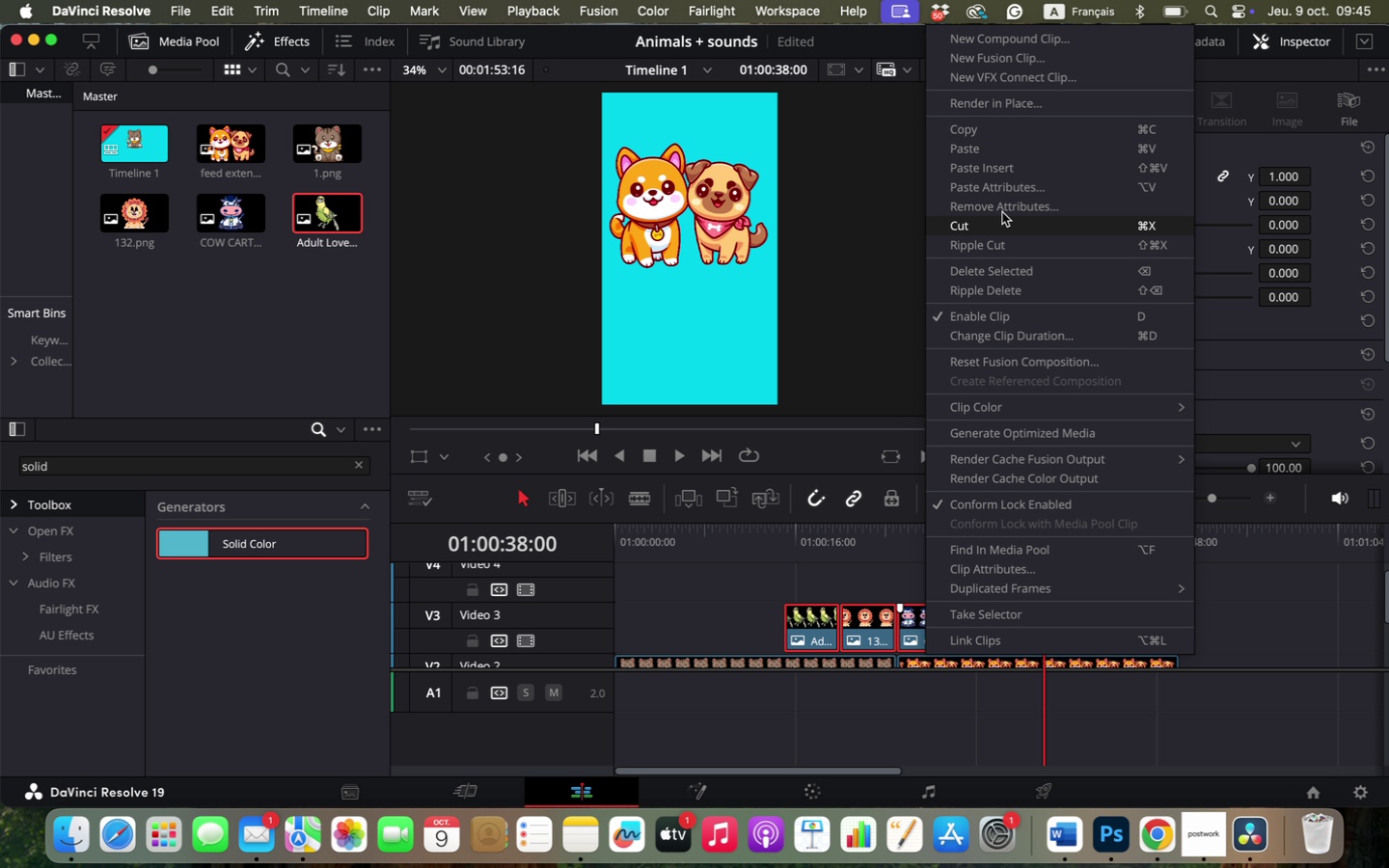 
left_click([1011, 179])
 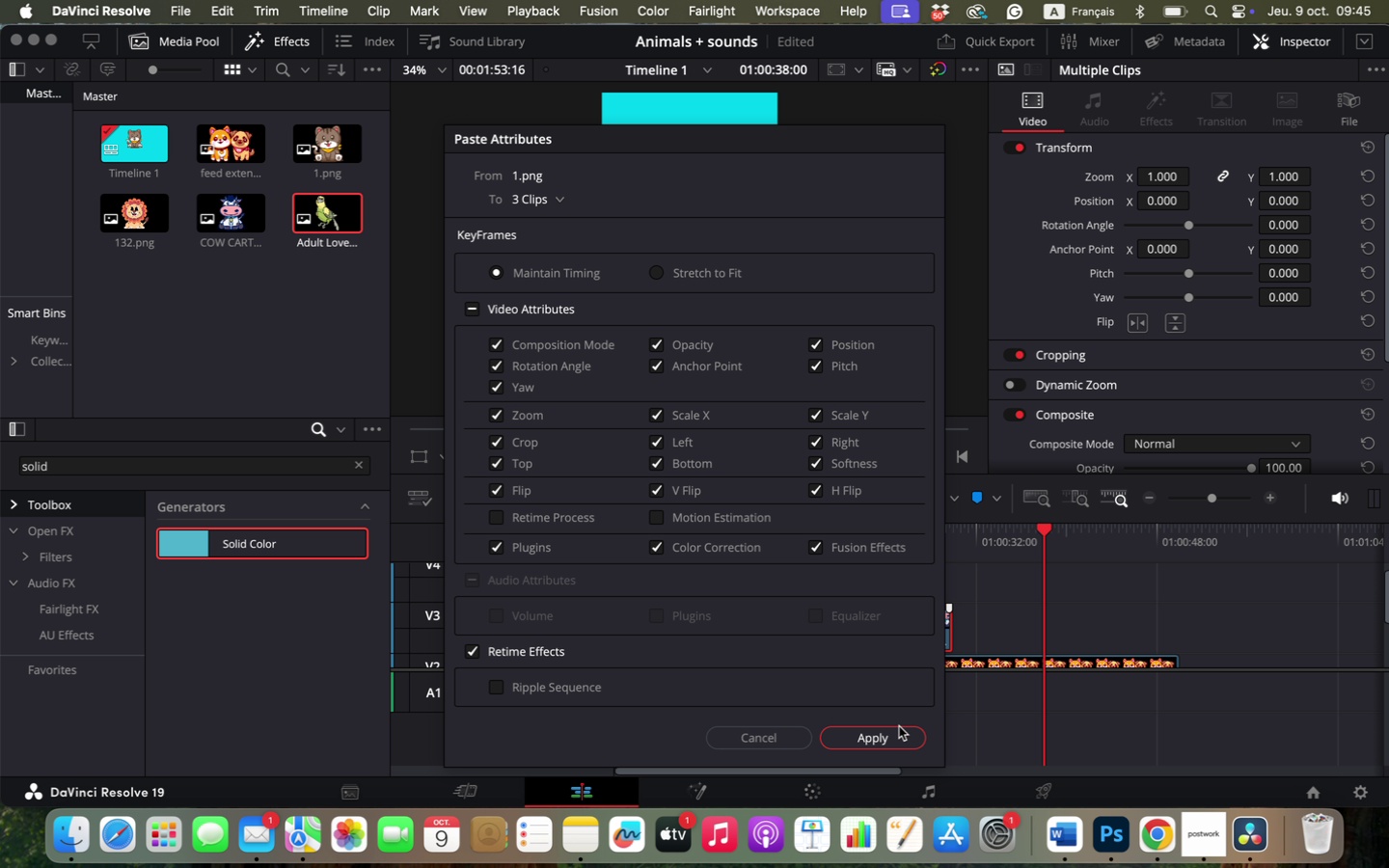 
left_click([897, 735])
 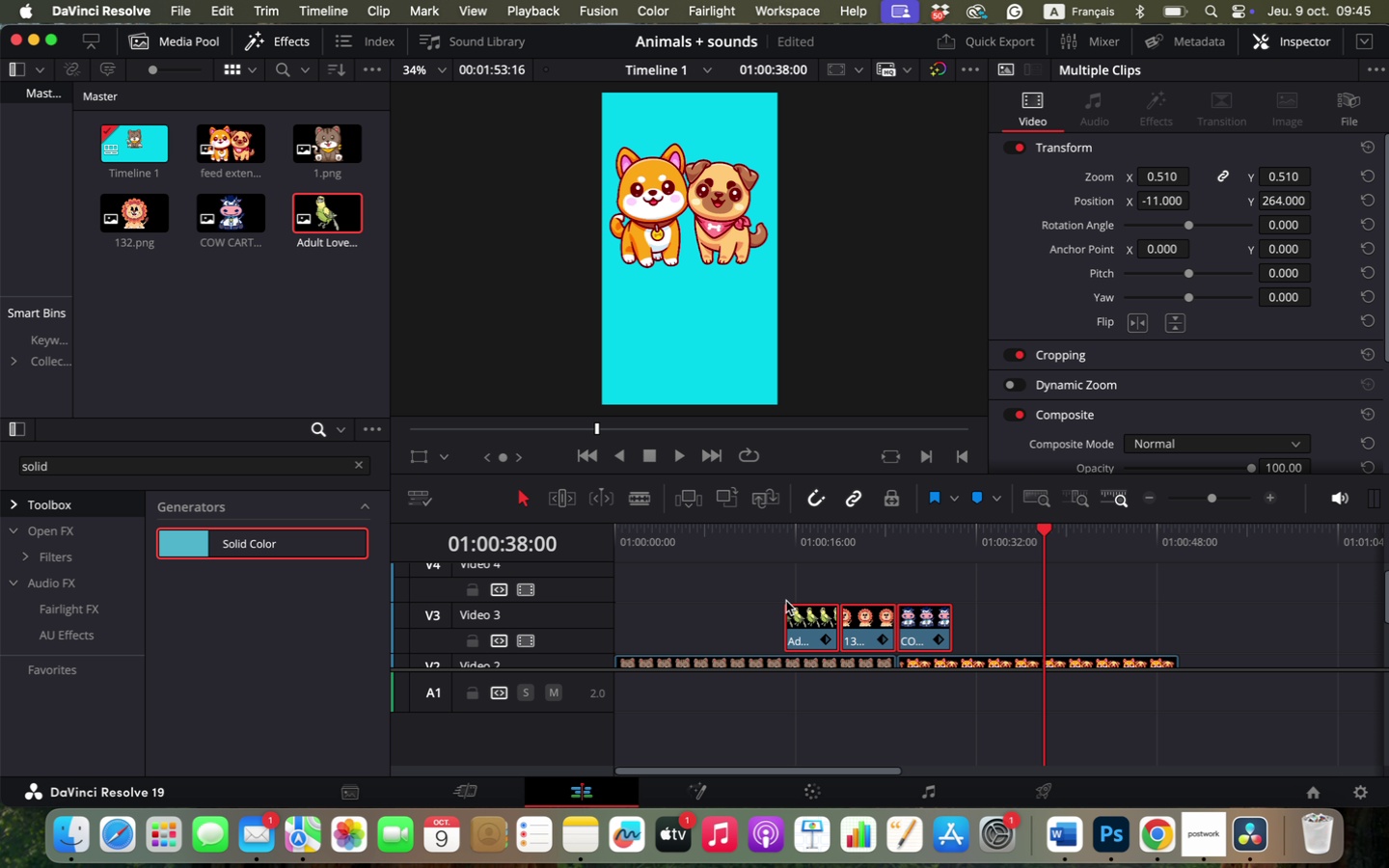 
left_click([770, 587])
 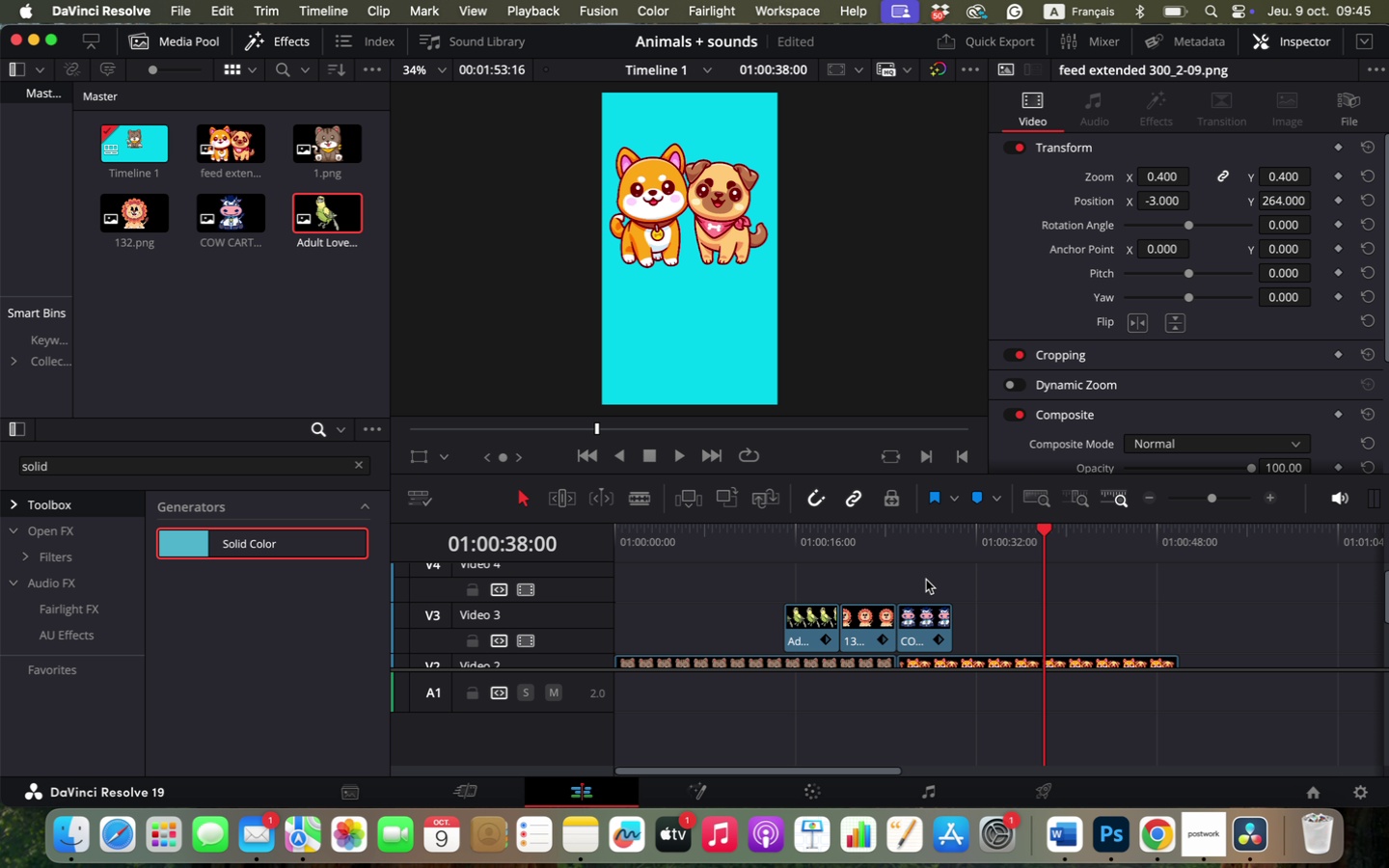 
scroll: coordinate [926, 580], scroll_direction: down, amount: 2.0
 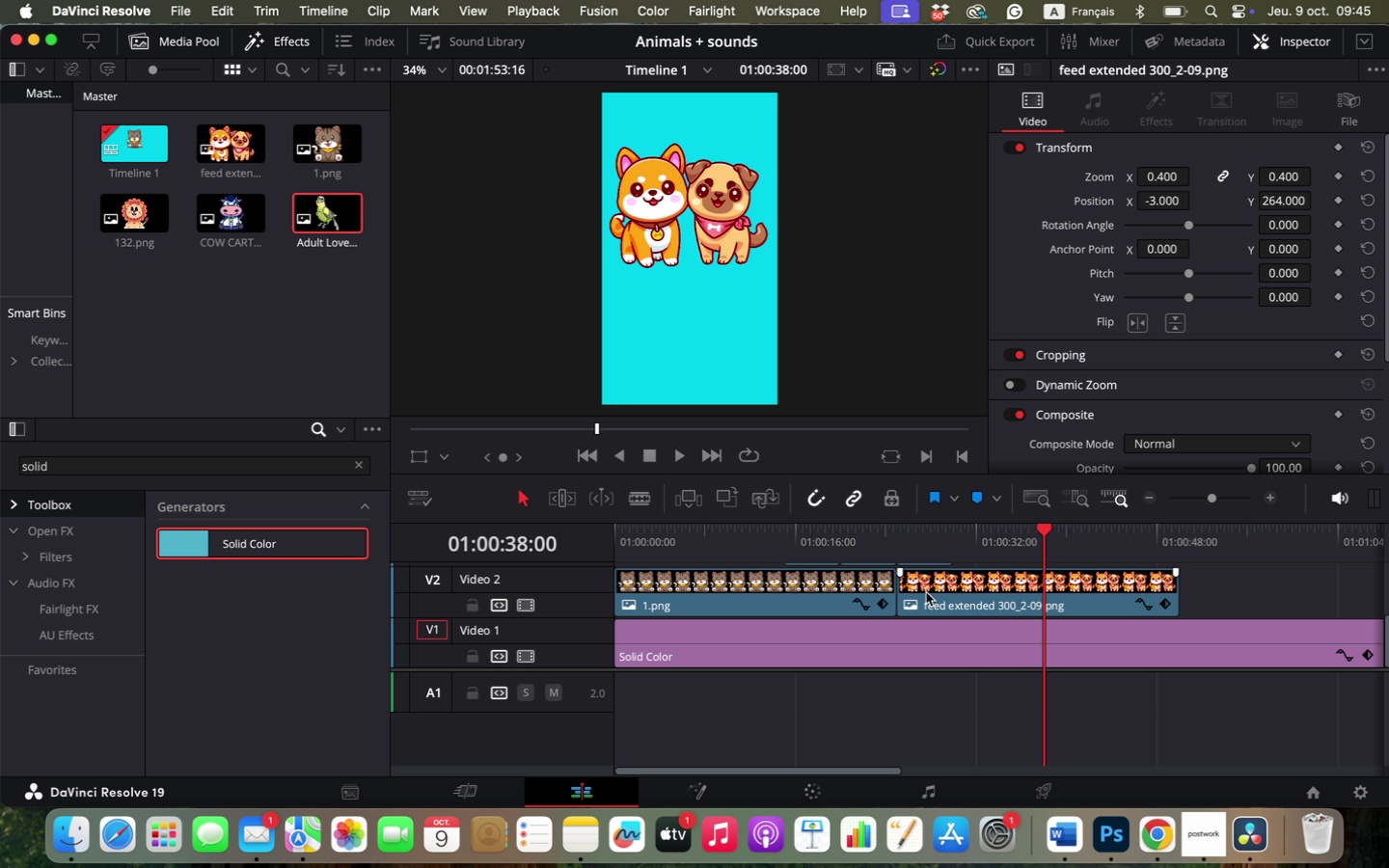 
scroll: coordinate [926, 592], scroll_direction: up, amount: 1.0
 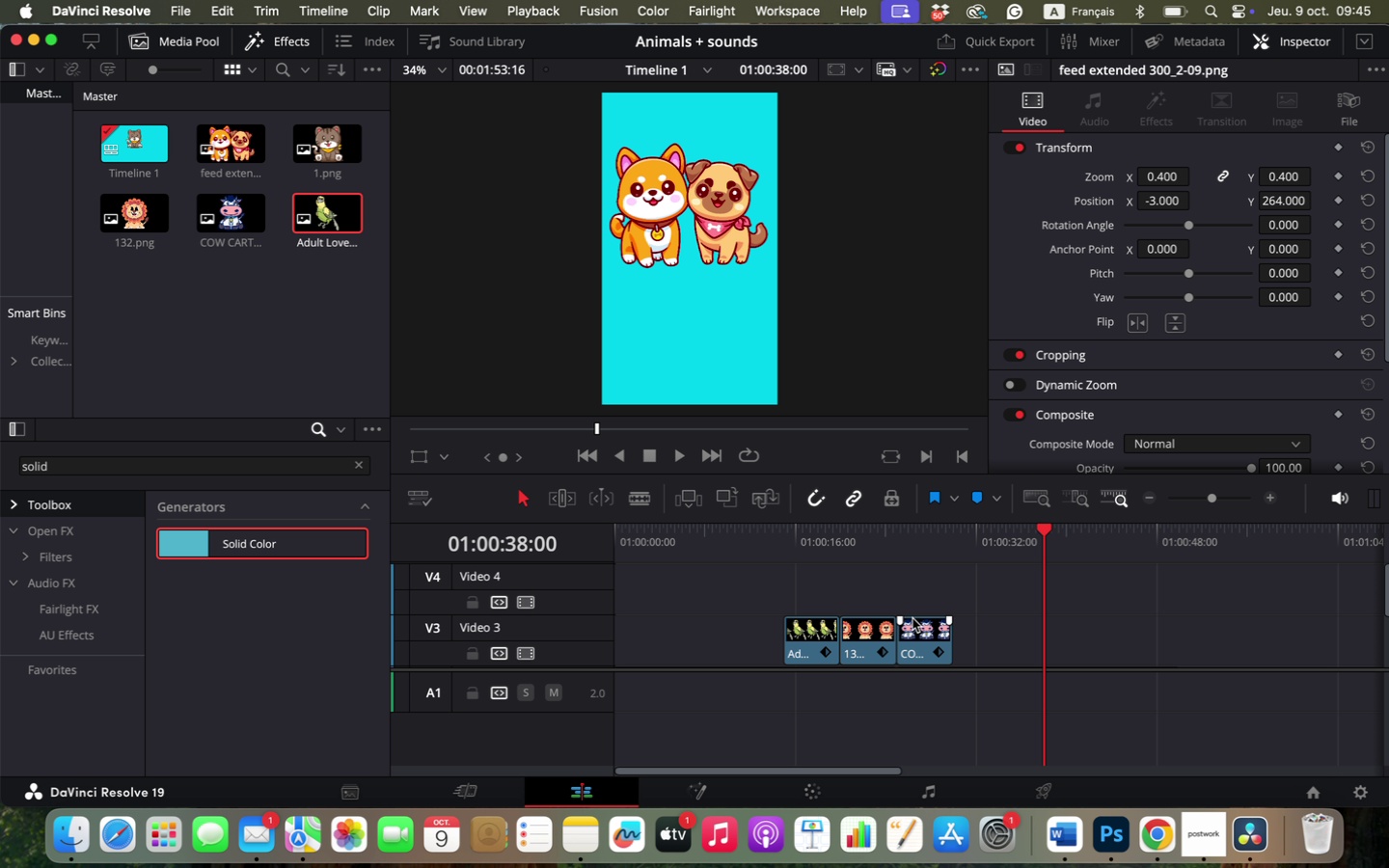 
scroll: coordinate [912, 618], scroll_direction: down, amount: 1.0
 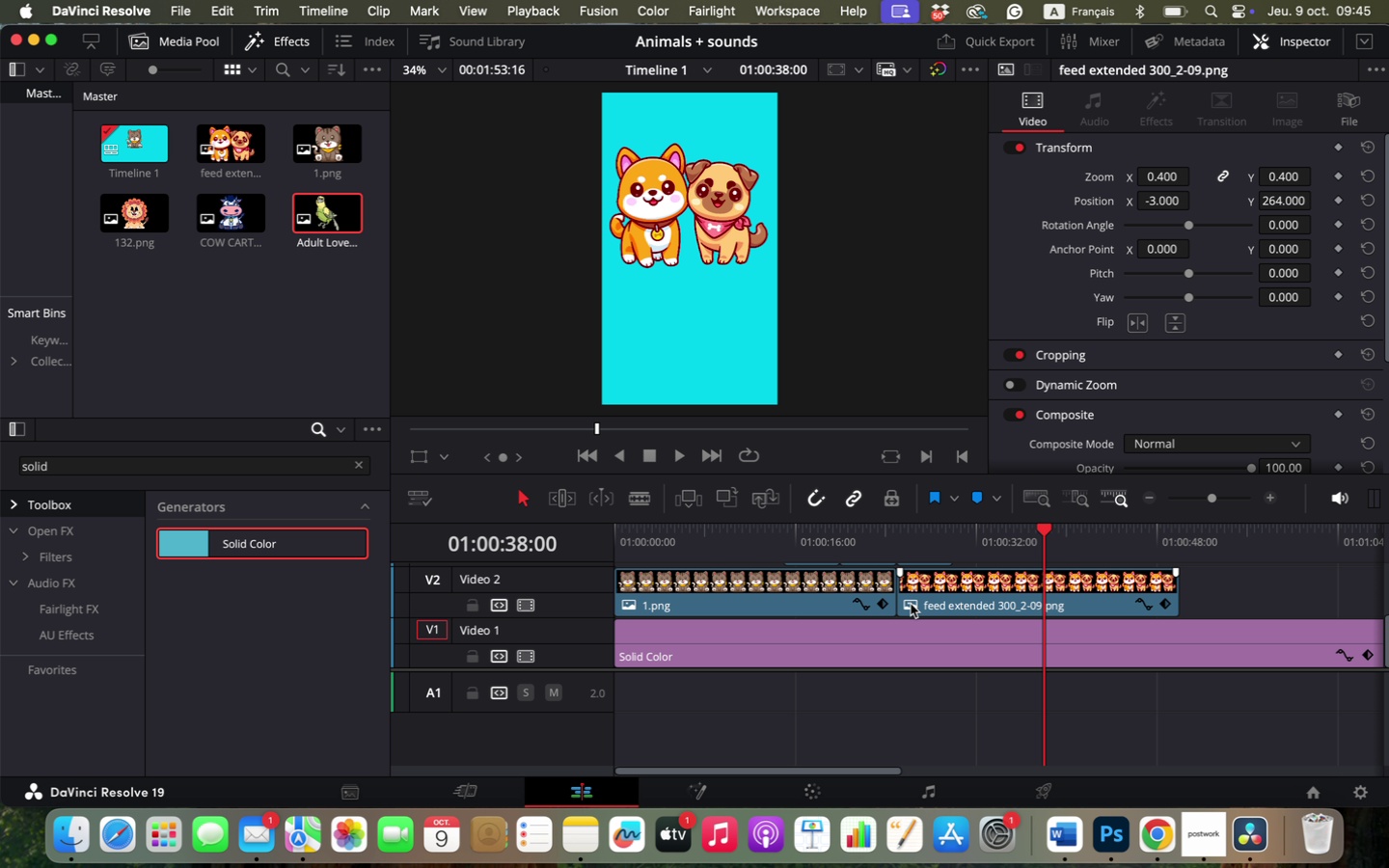 
scroll: coordinate [911, 604], scroll_direction: up, amount: 1.0
 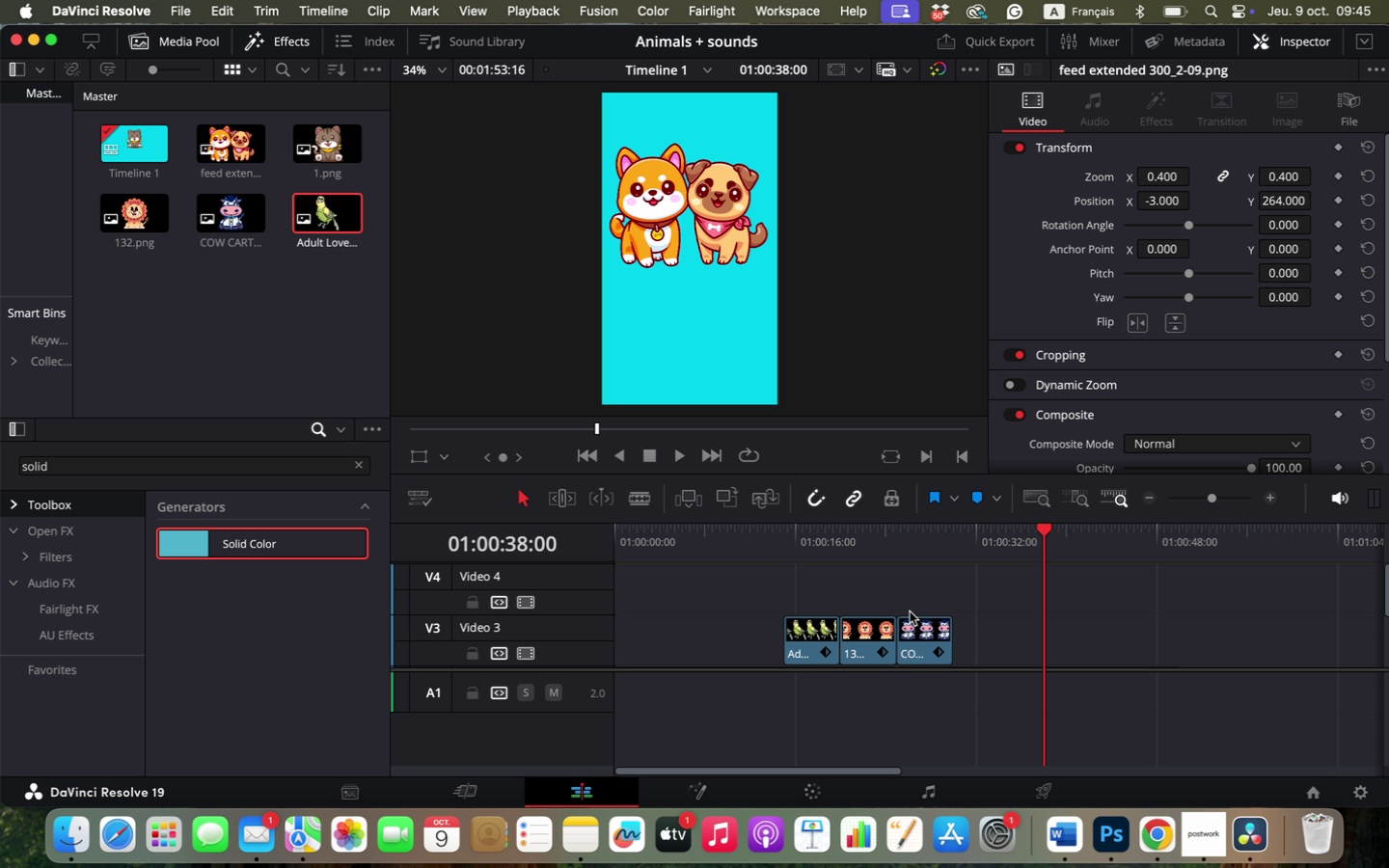 
scroll: coordinate [910, 602], scroll_direction: down, amount: 1.0
 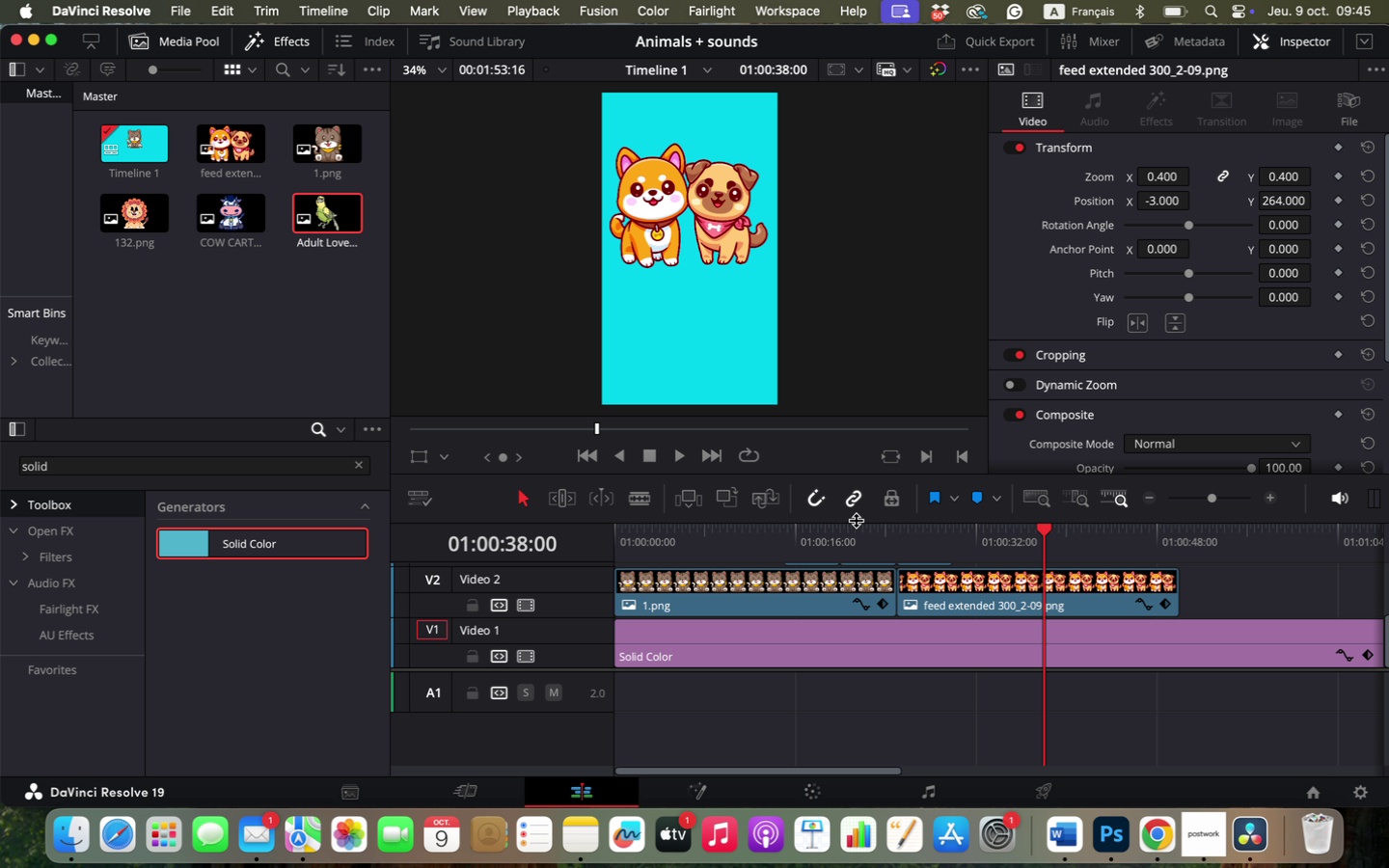 
left_click([858, 523])
 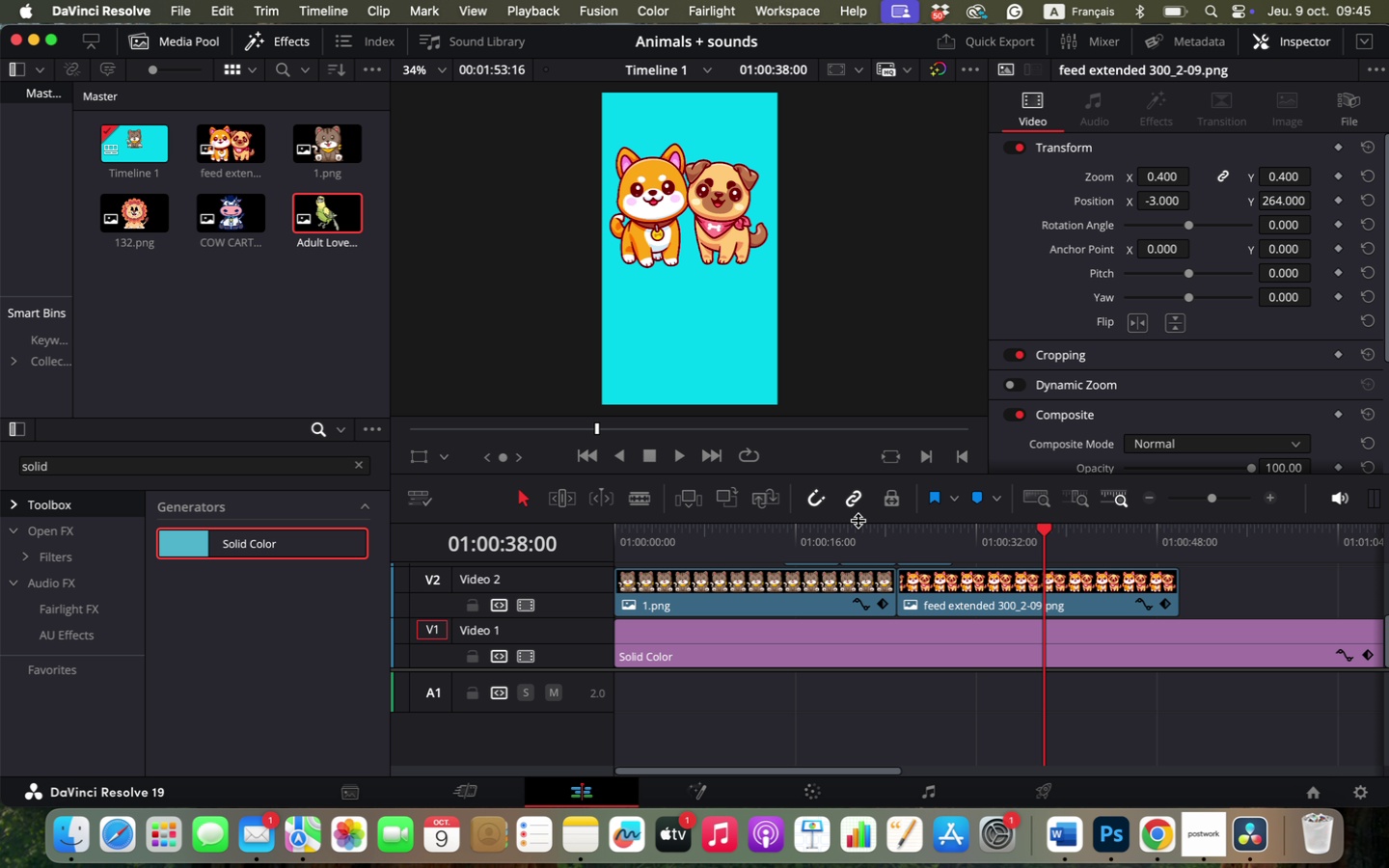 
left_click_drag(start_coordinate=[858, 521], to_coordinate=[907, 390])
 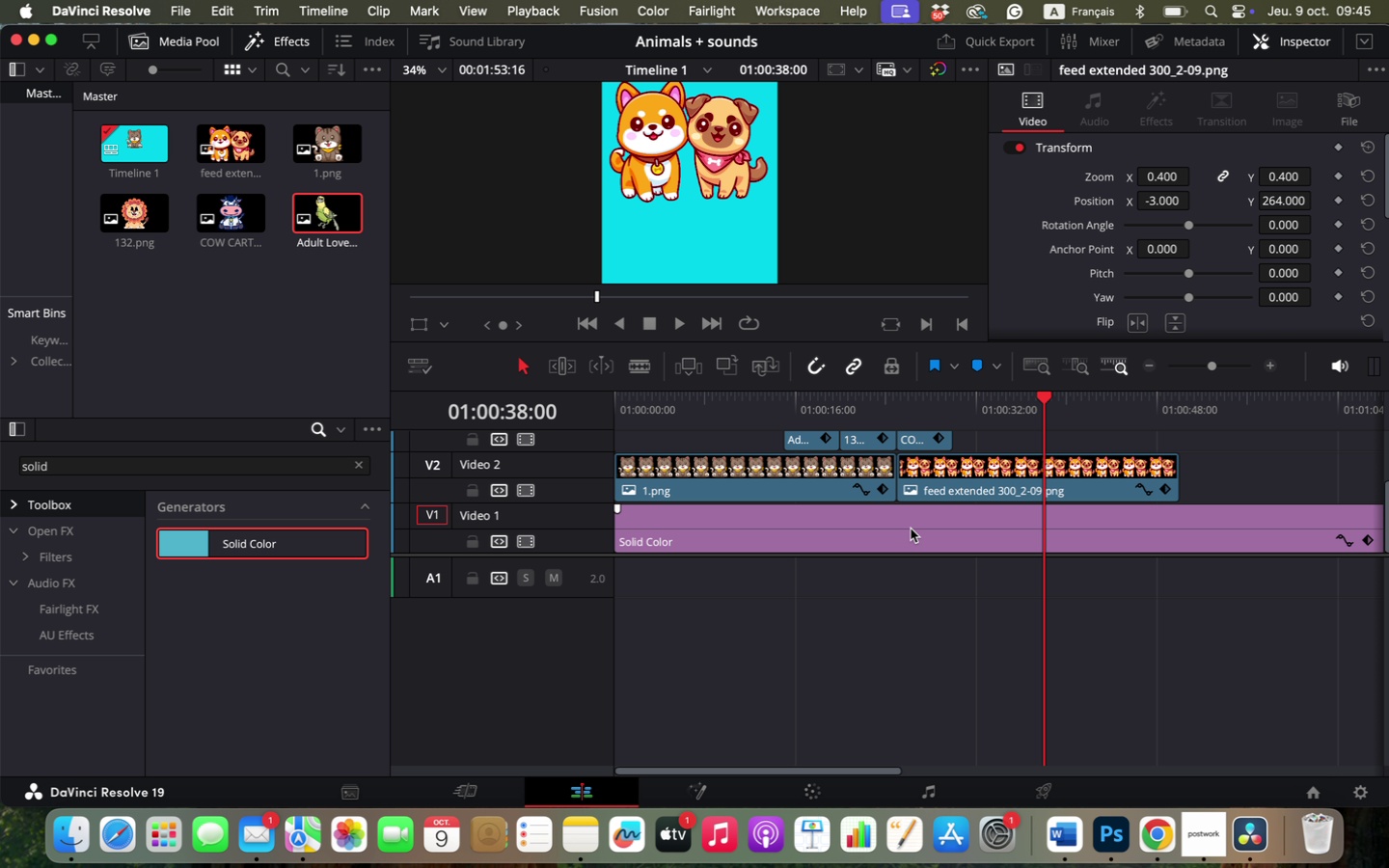 
scroll: coordinate [909, 533], scroll_direction: up, amount: 2.0
 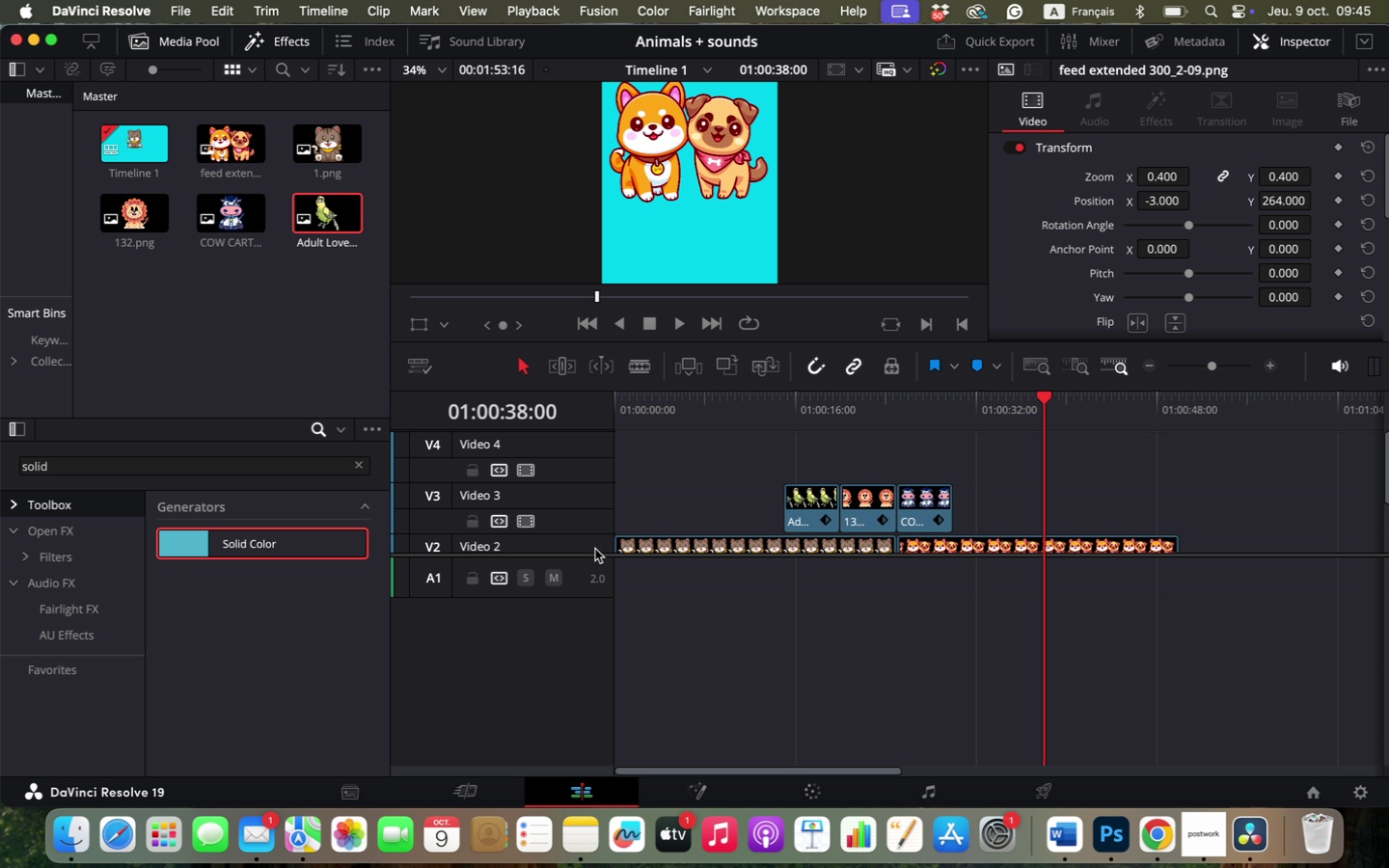 
left_click_drag(start_coordinate=[595, 555], to_coordinate=[585, 705])
 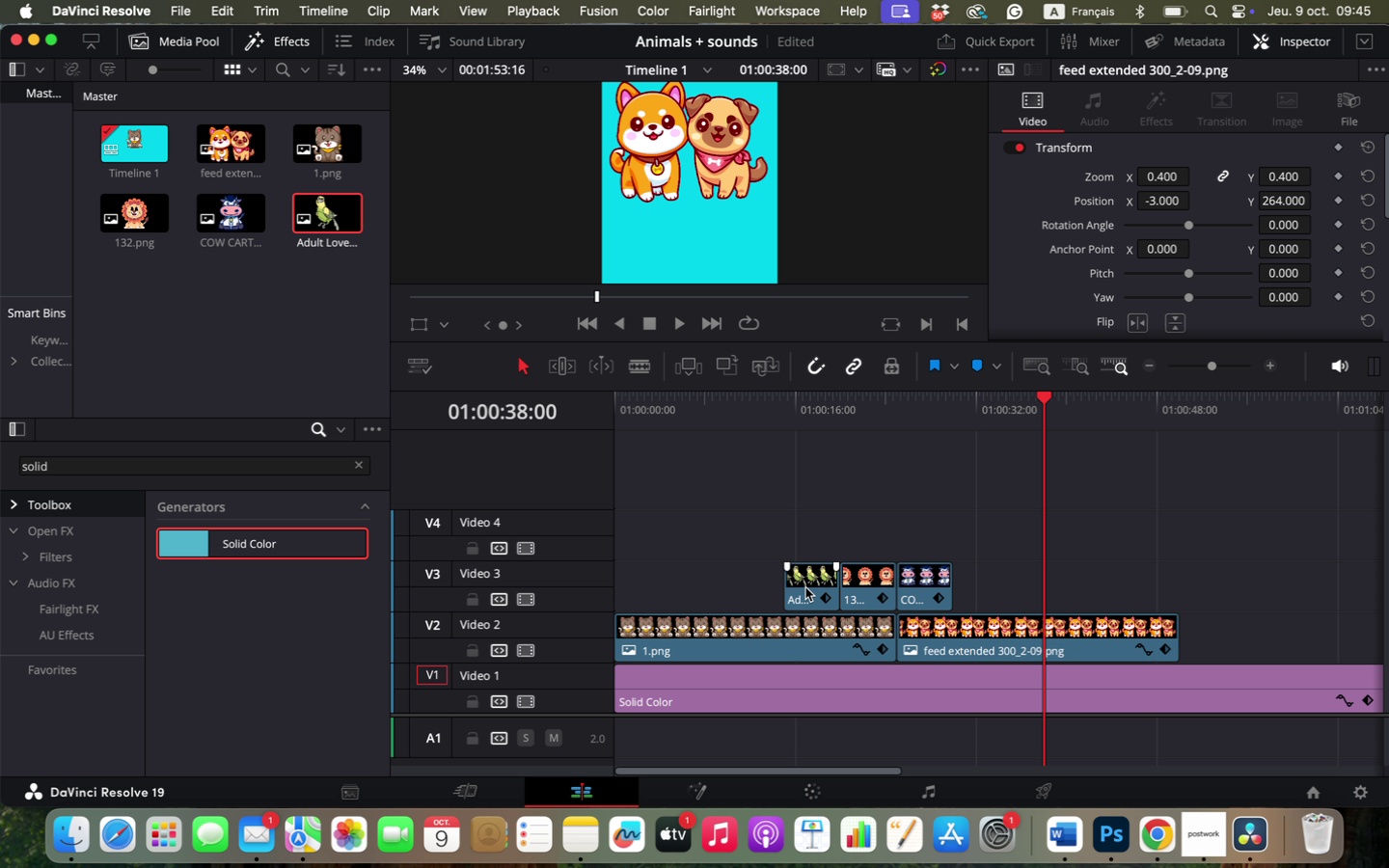 
left_click_drag(start_coordinate=[803, 587], to_coordinate=[1086, 577])
 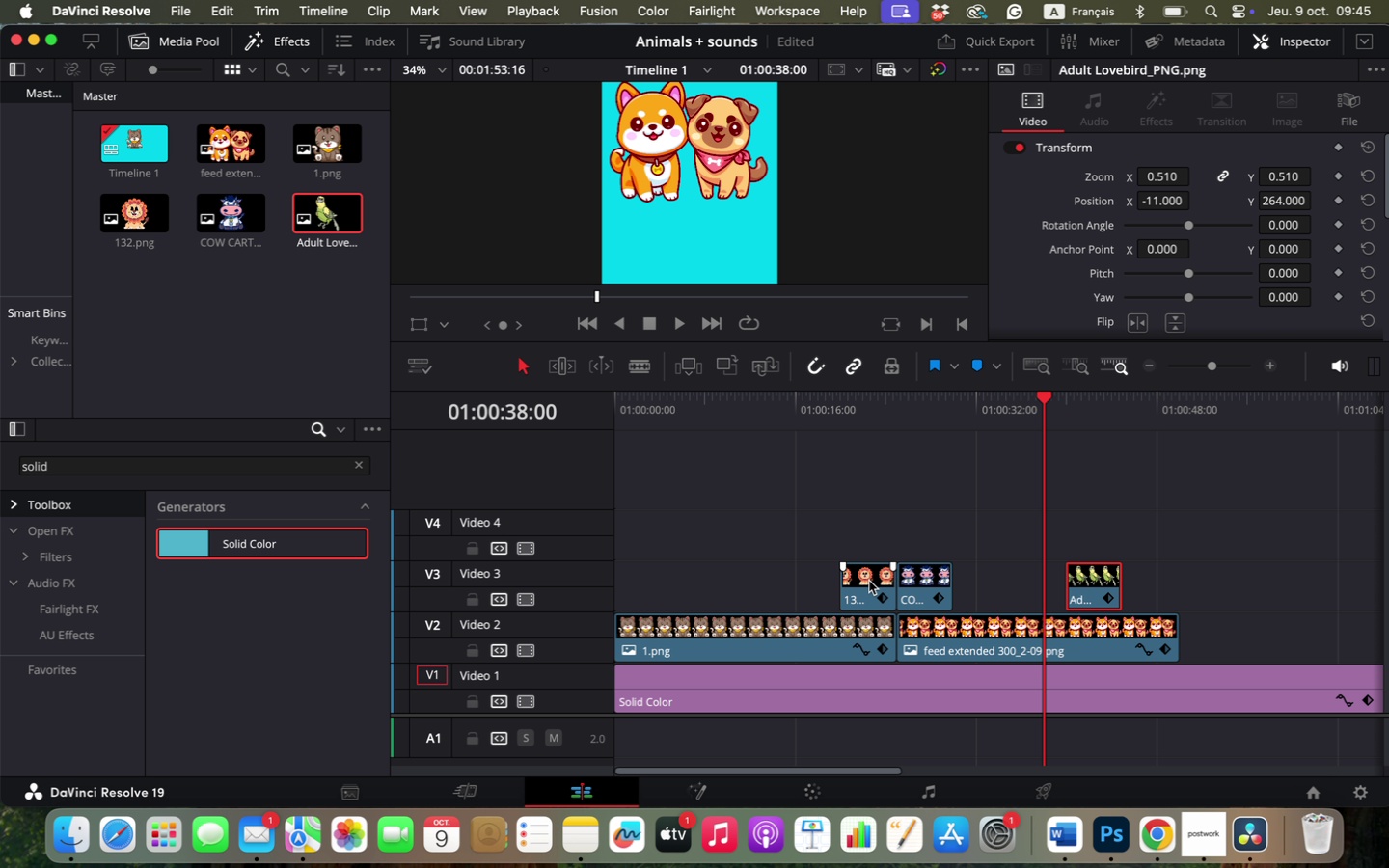 
left_click_drag(start_coordinate=[869, 581], to_coordinate=[878, 517])
 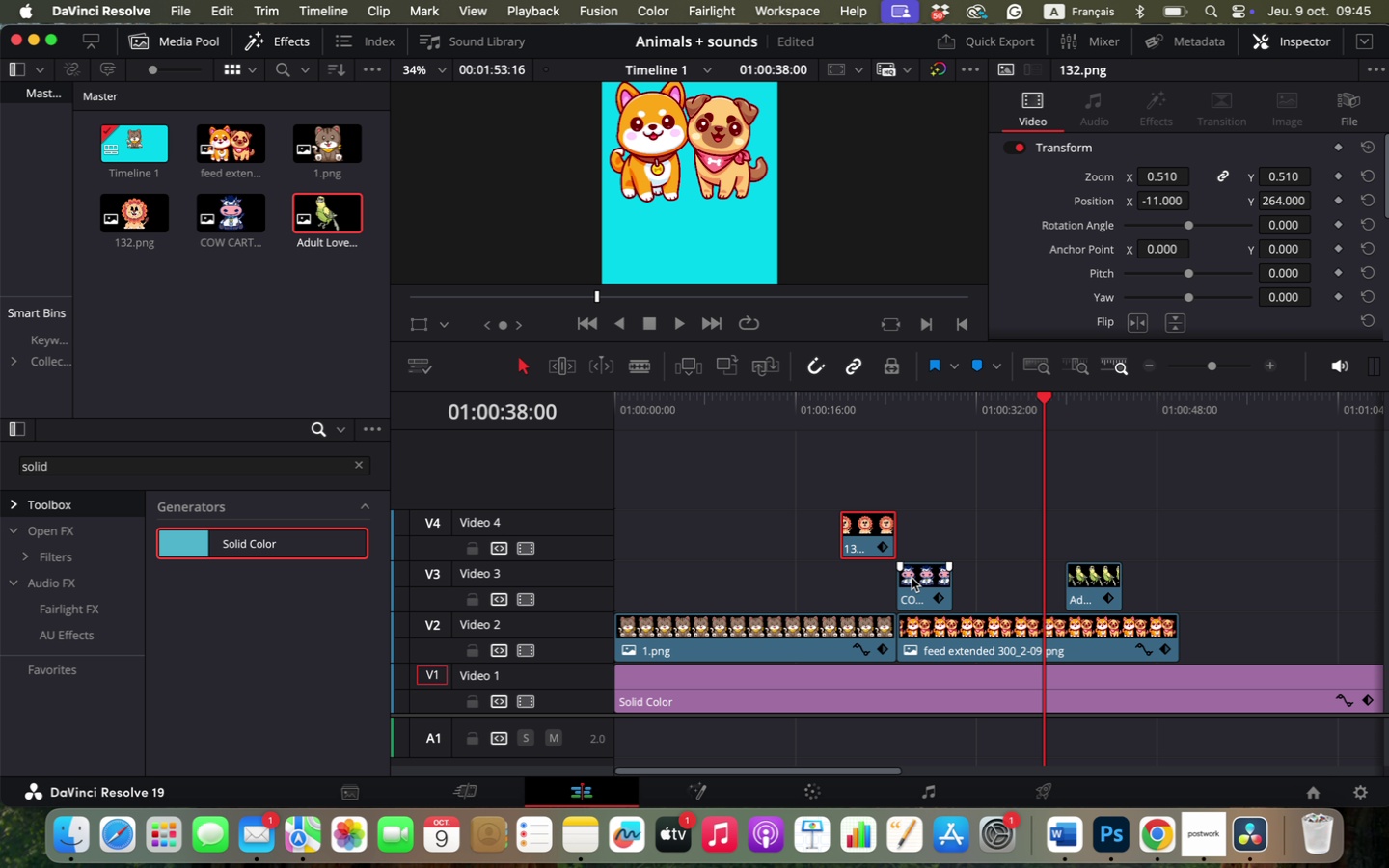 
left_click_drag(start_coordinate=[912, 578], to_coordinate=[617, 583])
 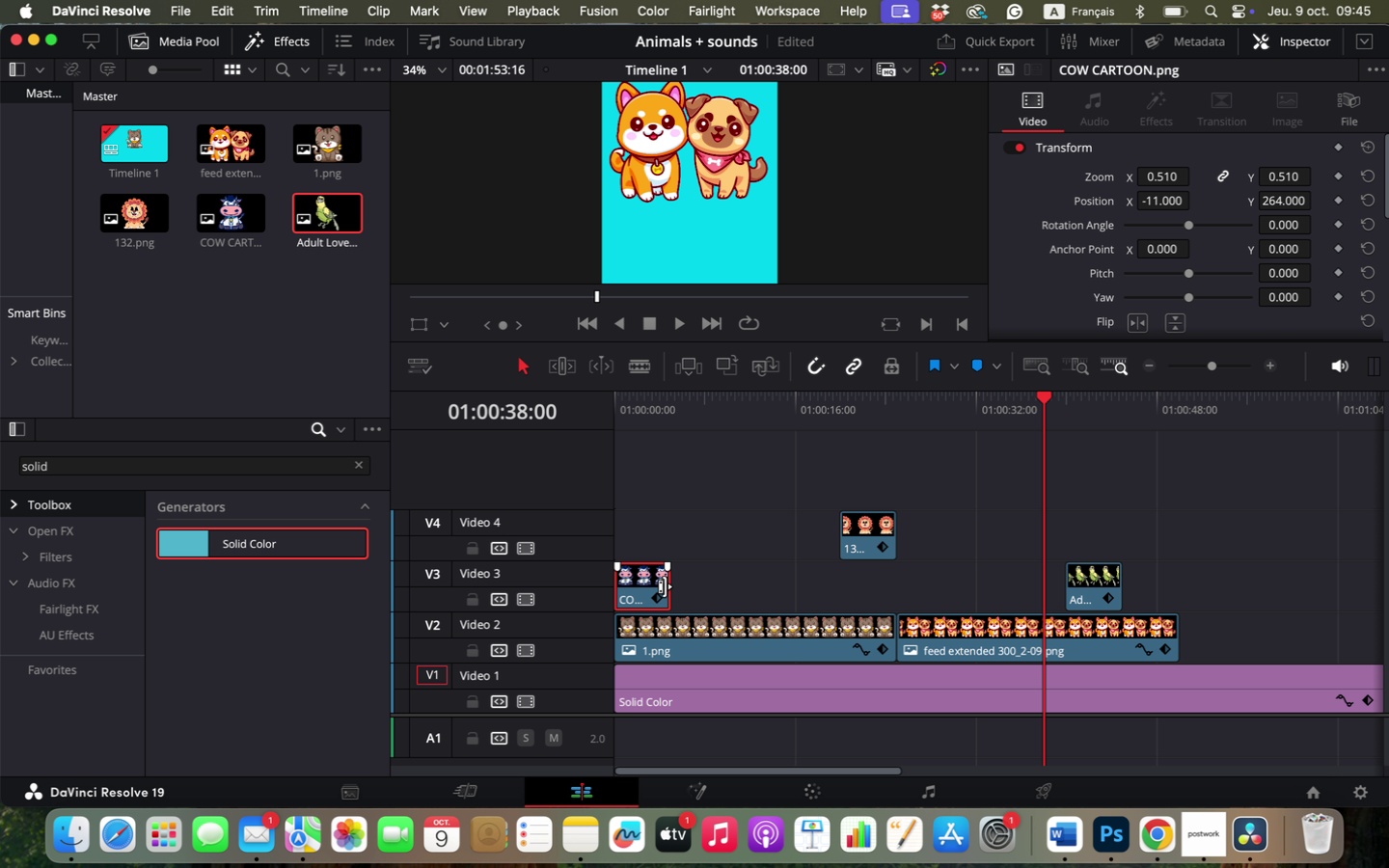 
left_click_drag(start_coordinate=[665, 586], to_coordinate=[895, 613])
 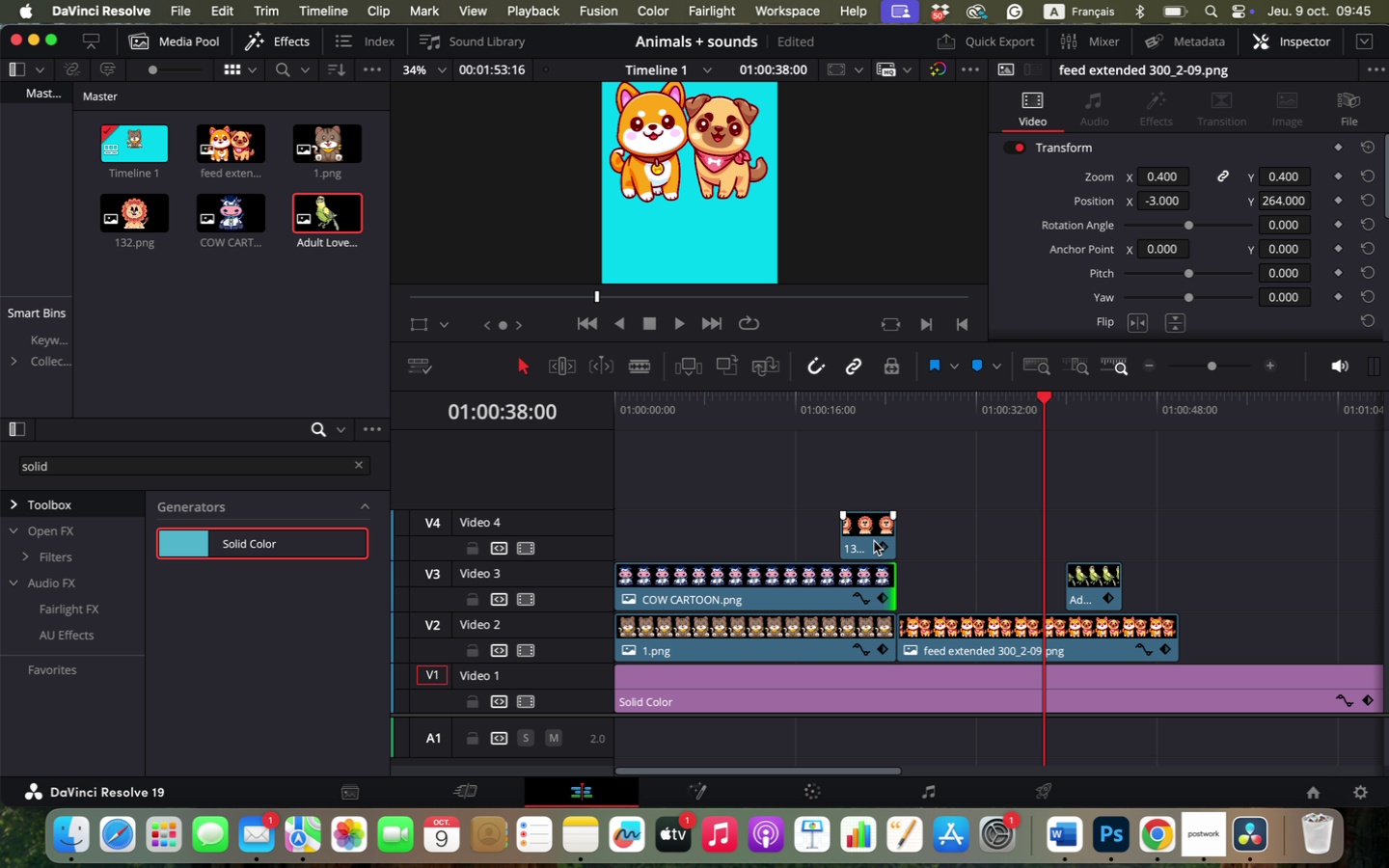 
left_click([874, 541])
 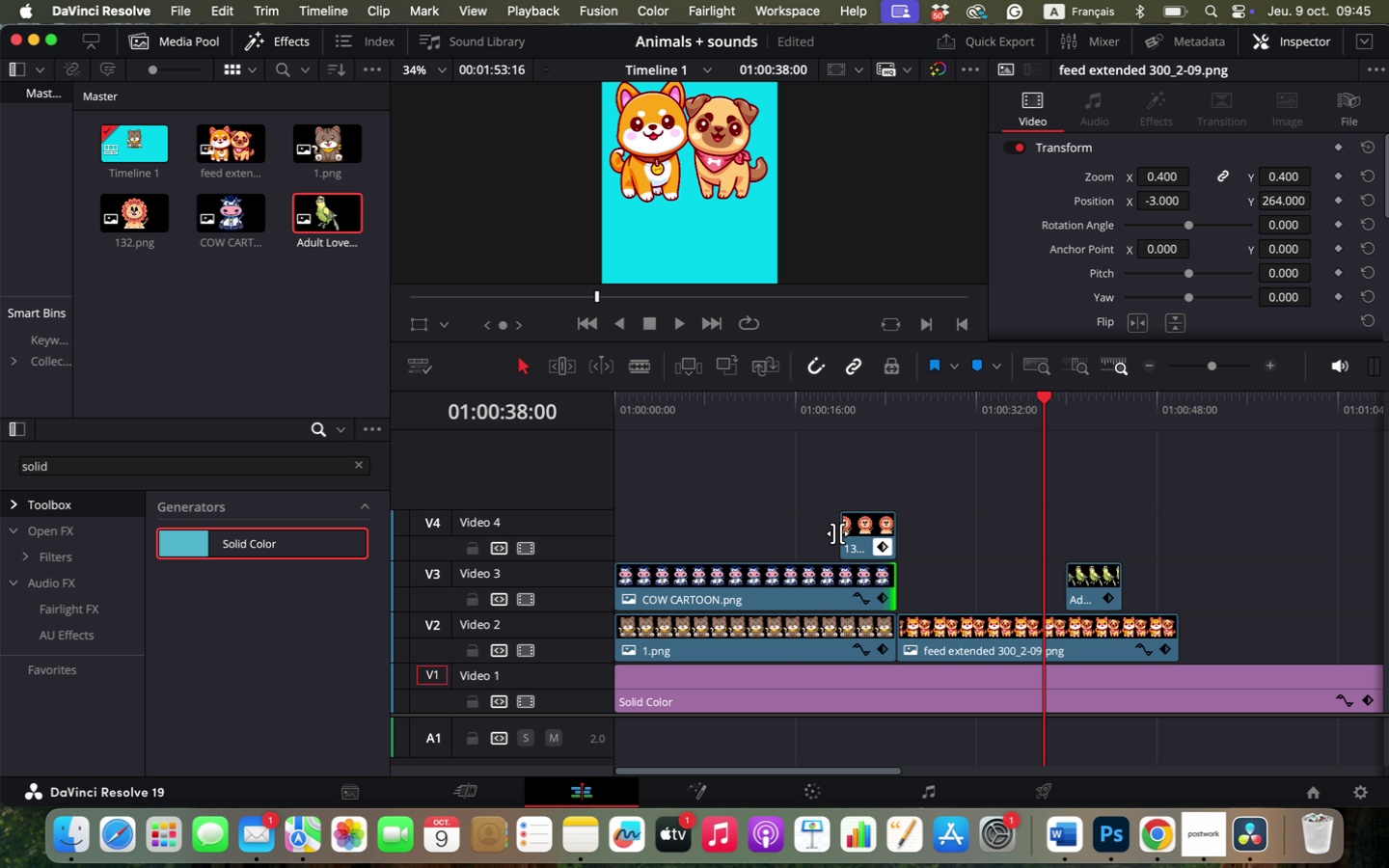 
left_click_drag(start_coordinate=[837, 533], to_coordinate=[618, 522])
 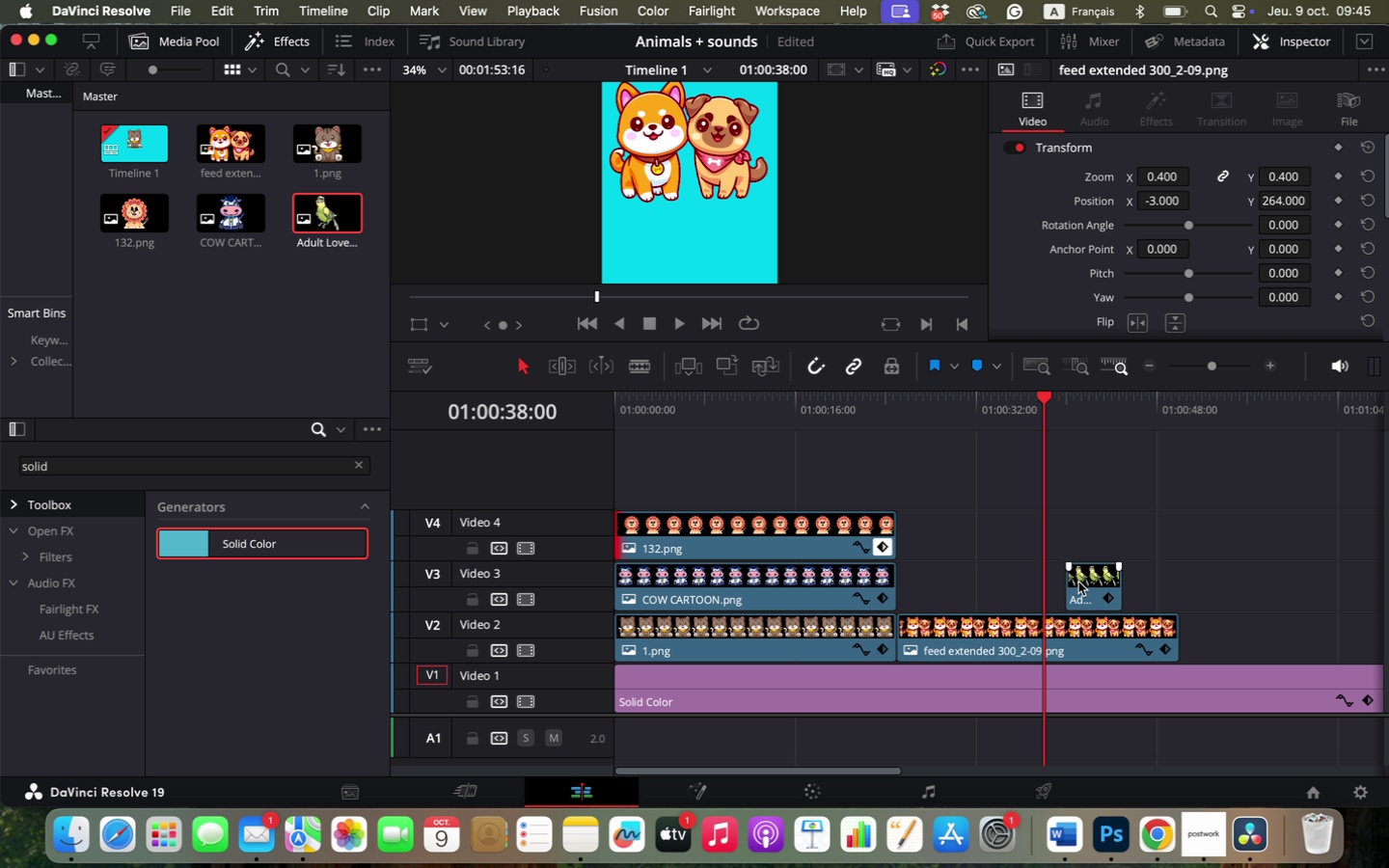 
left_click([1078, 582])
 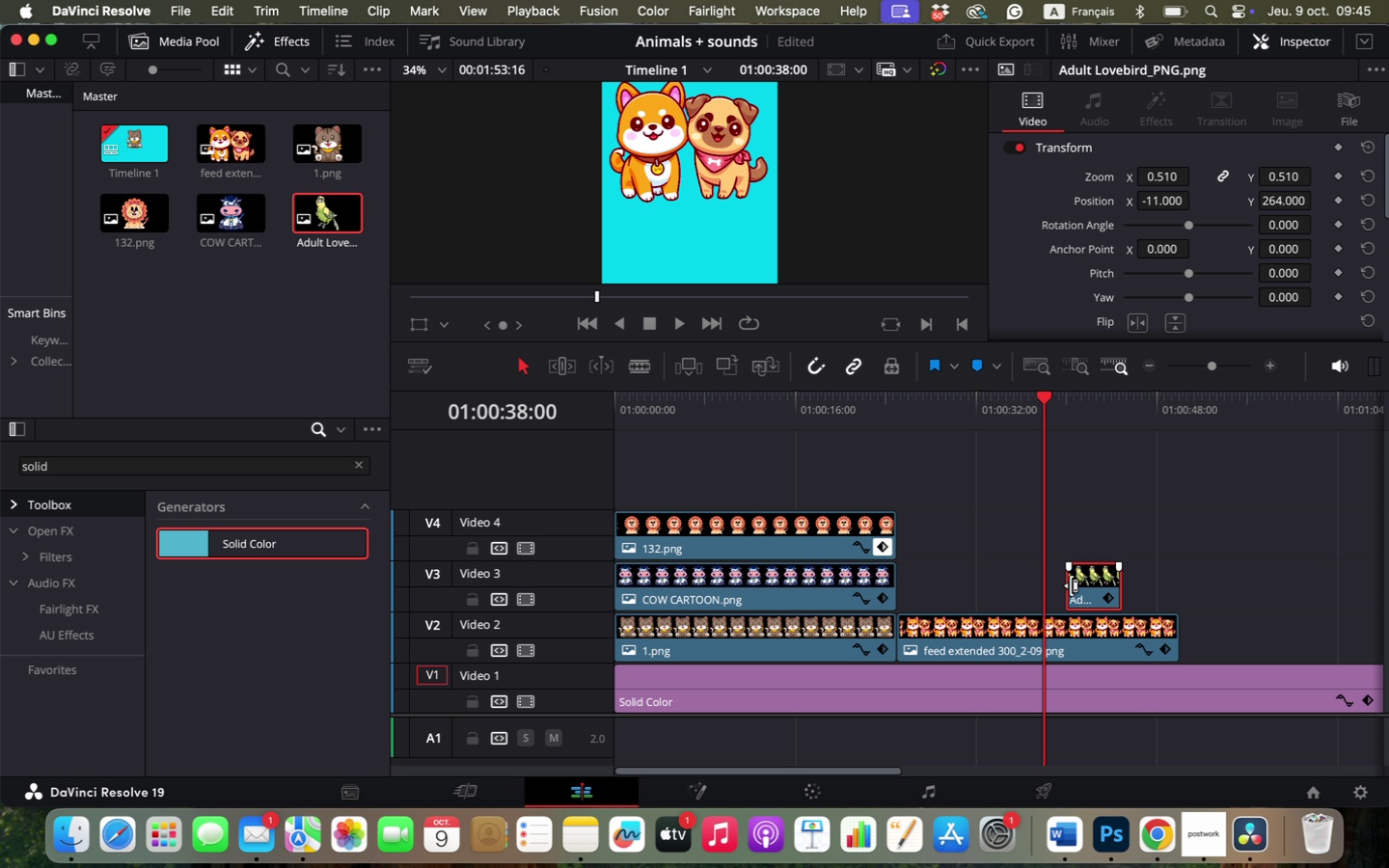 
left_click_drag(start_coordinate=[1069, 585], to_coordinate=[896, 589])
 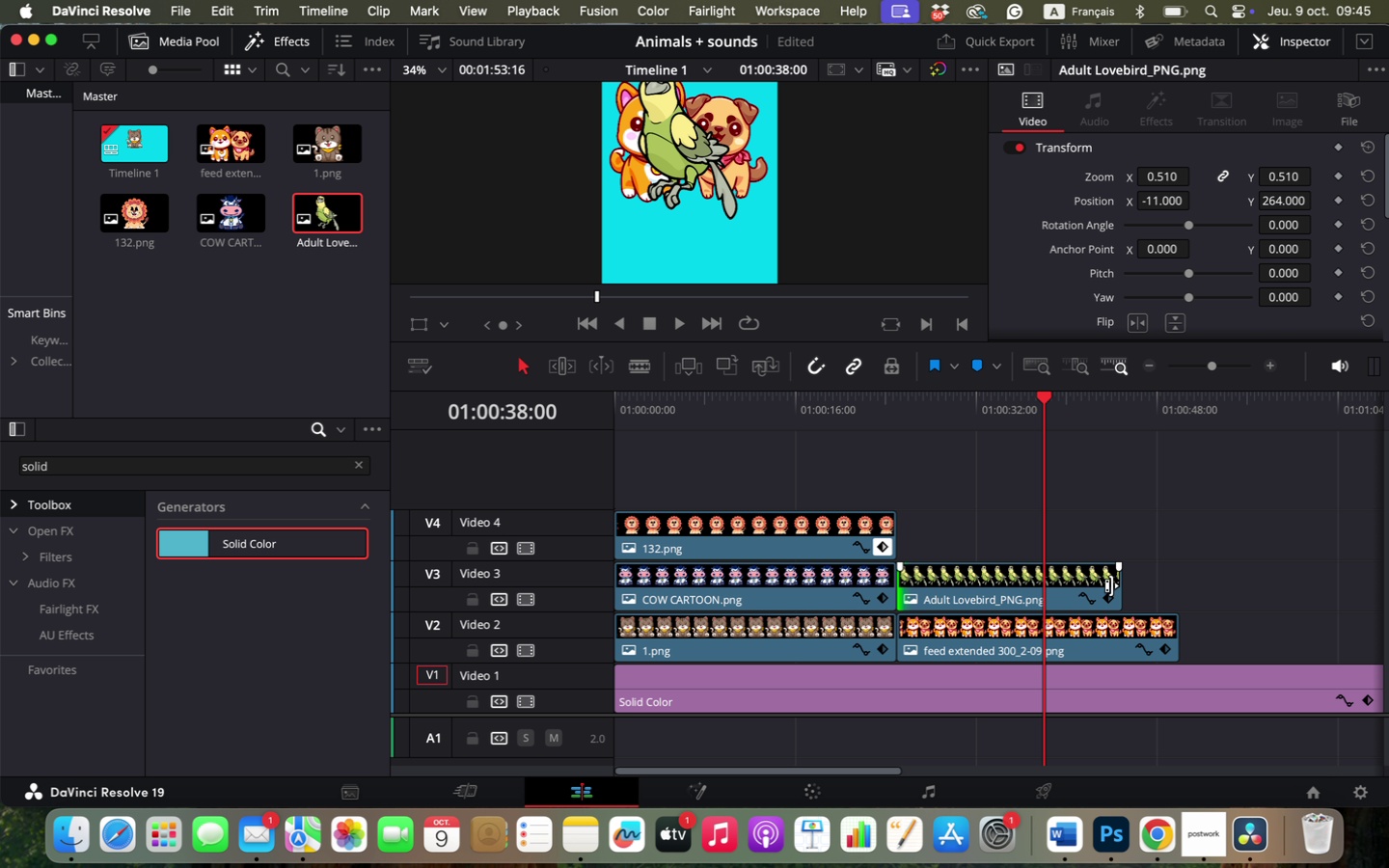 
left_click_drag(start_coordinate=[1114, 583], to_coordinate=[1176, 583])
 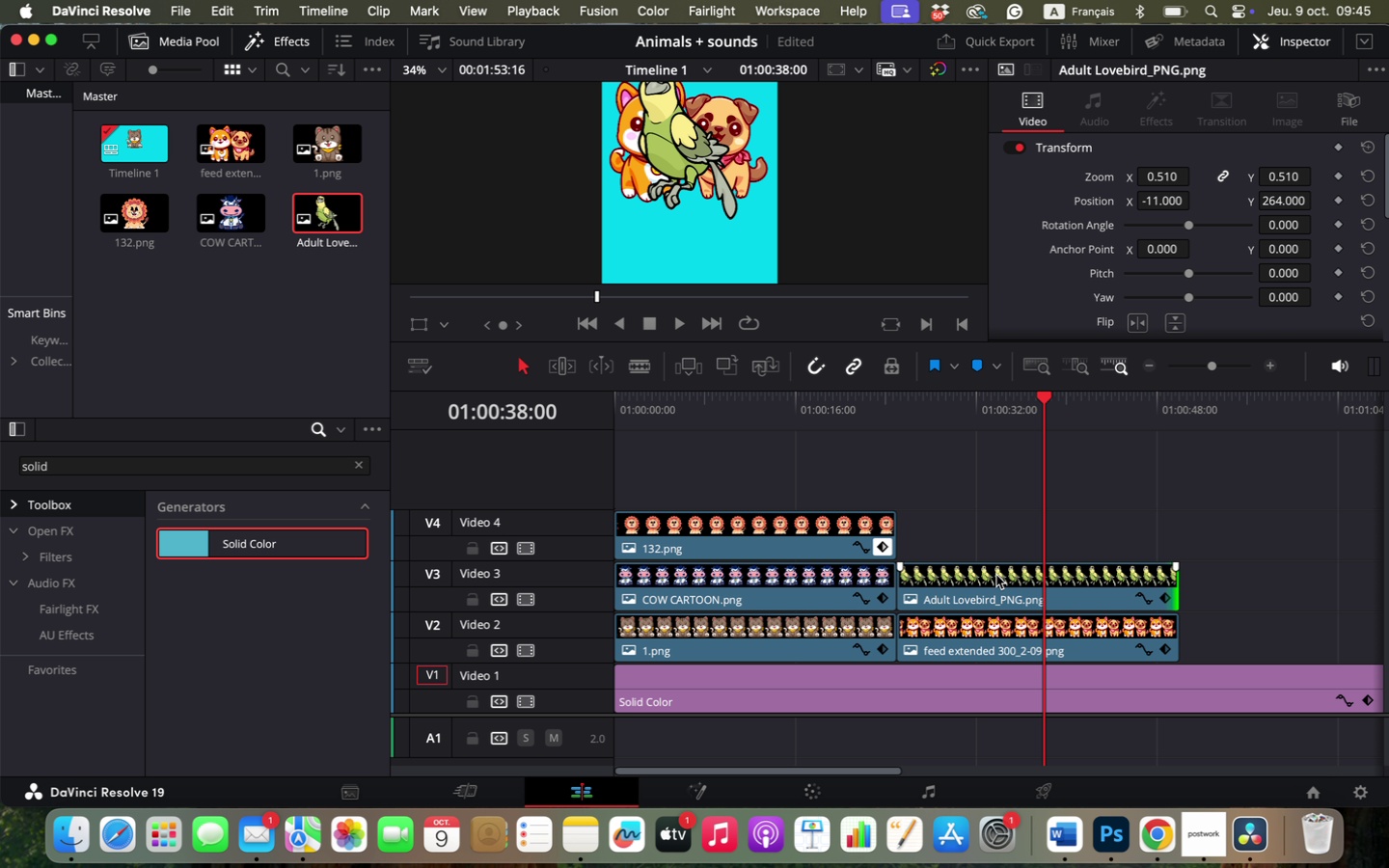 
hold_key(key=OptionLeft, duration=0.49)
scroll: coordinate [947, 560], scroll_direction: down, amount: 2.0
 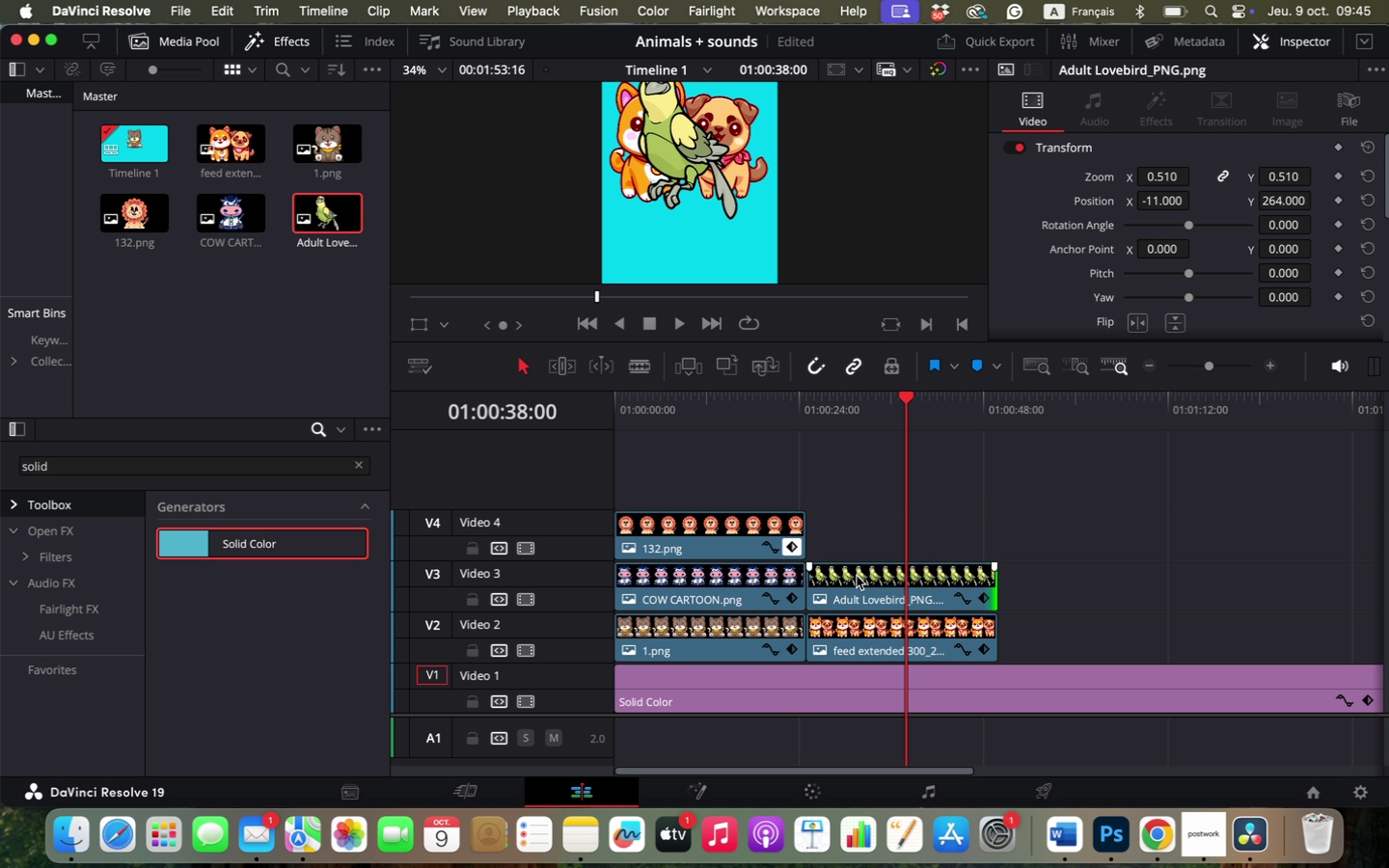 
left_click_drag(start_coordinate=[857, 576], to_coordinate=[1057, 616])
 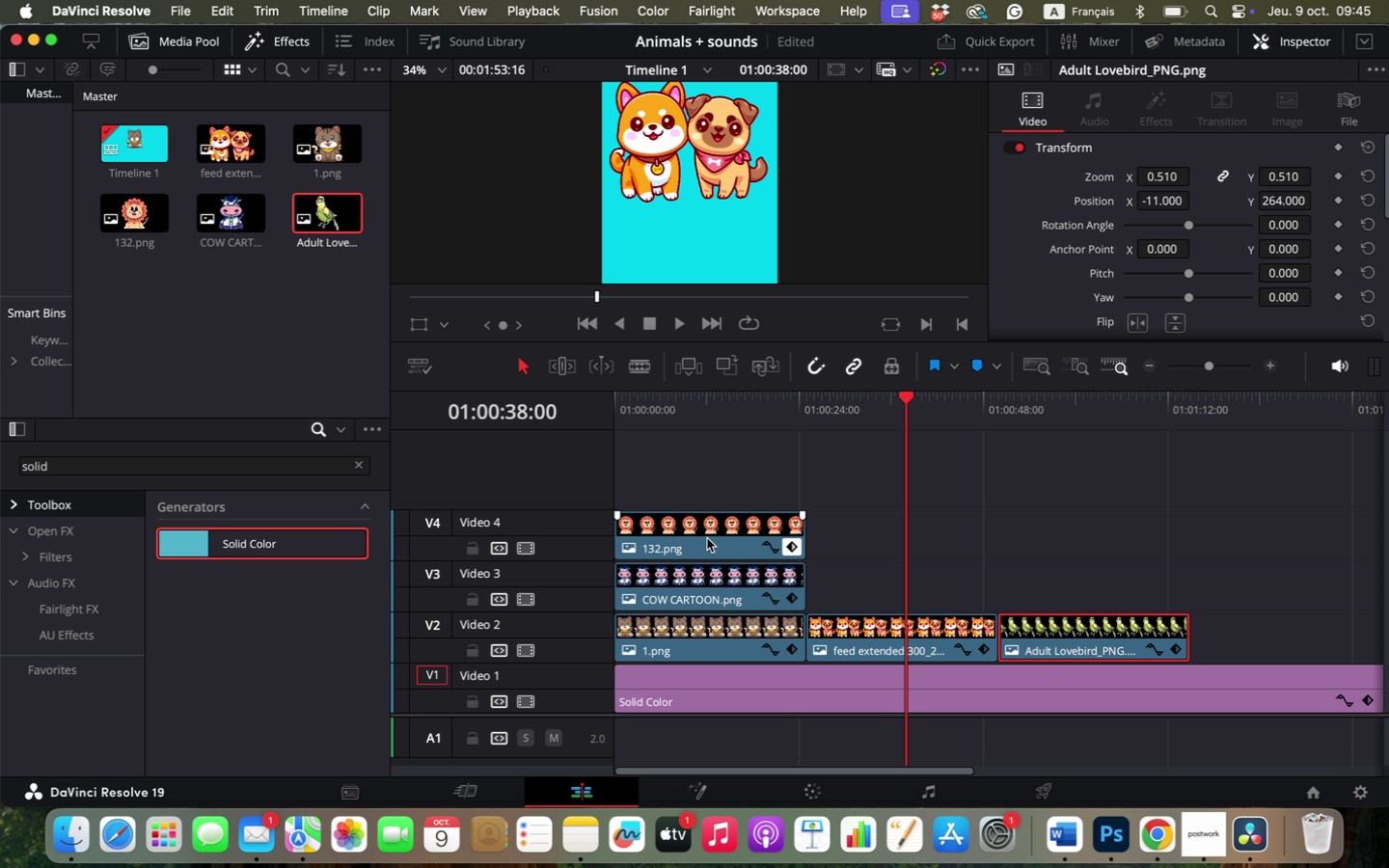 
left_click_drag(start_coordinate=[690, 529], to_coordinate=[1276, 613])
 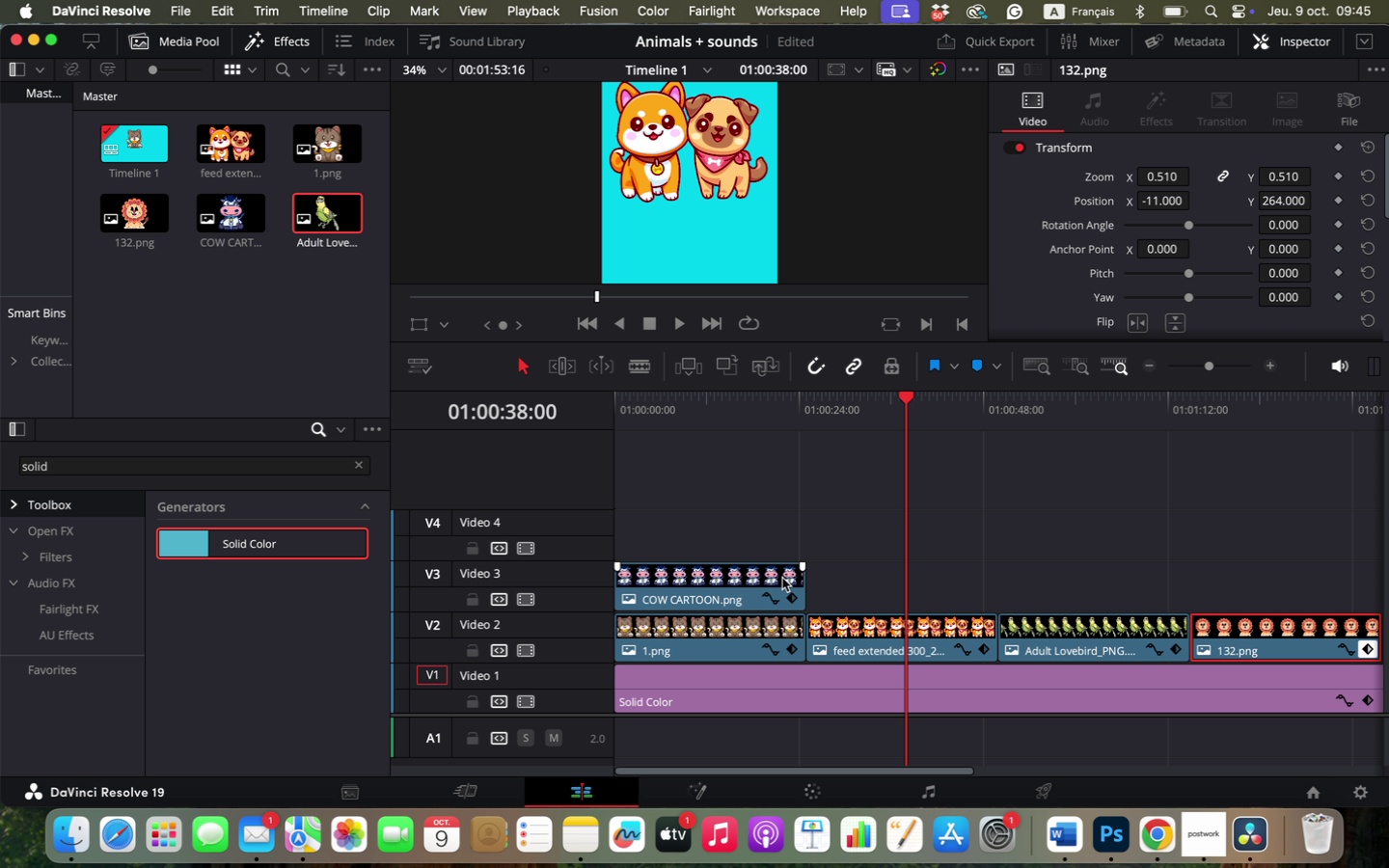 
hold_key(key=OptionLeft, duration=0.7)
scroll: coordinate [1049, 554], scroll_direction: down, amount: 1.0
 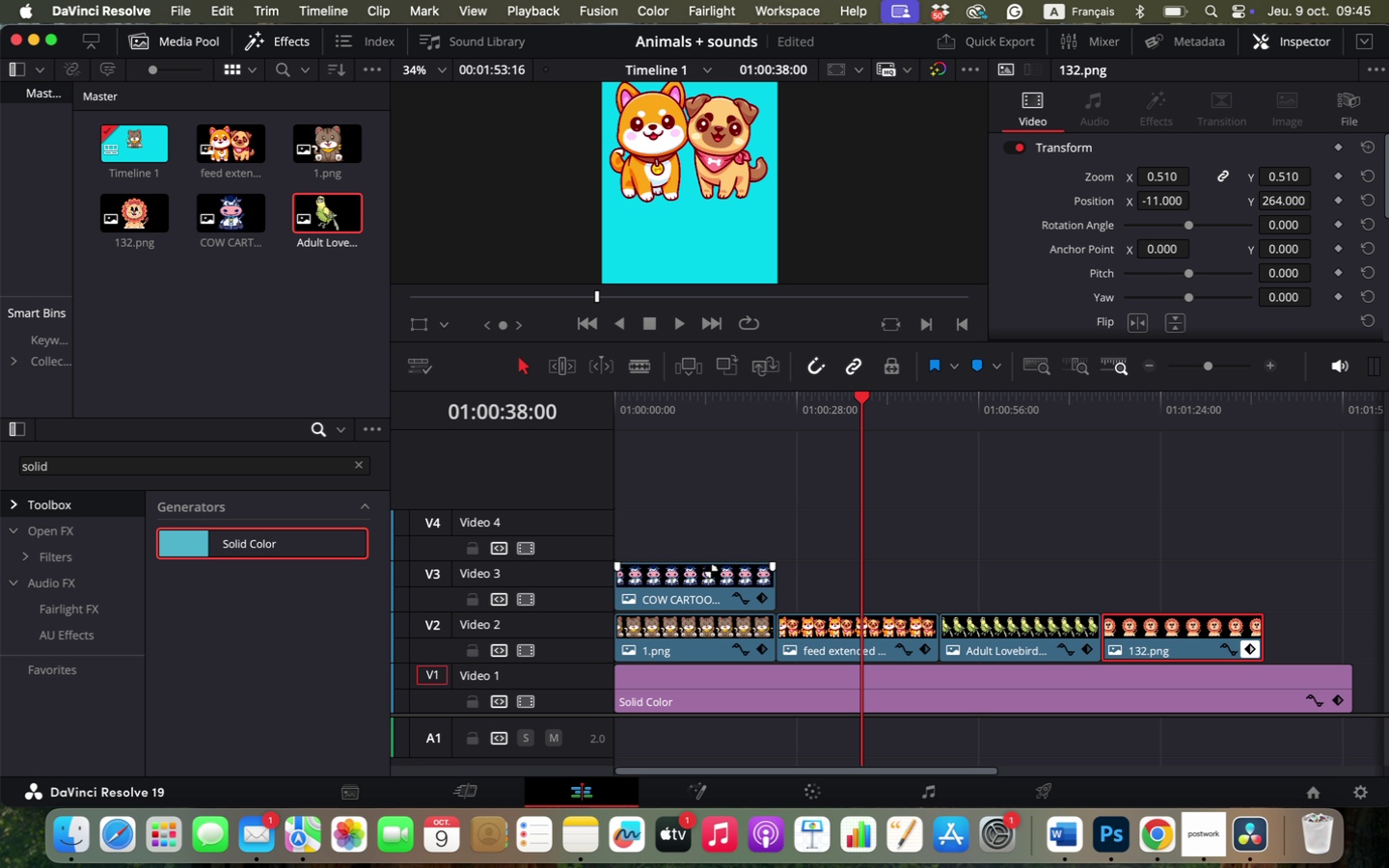 
left_click_drag(start_coordinate=[696, 576], to_coordinate=[1341, 618])
 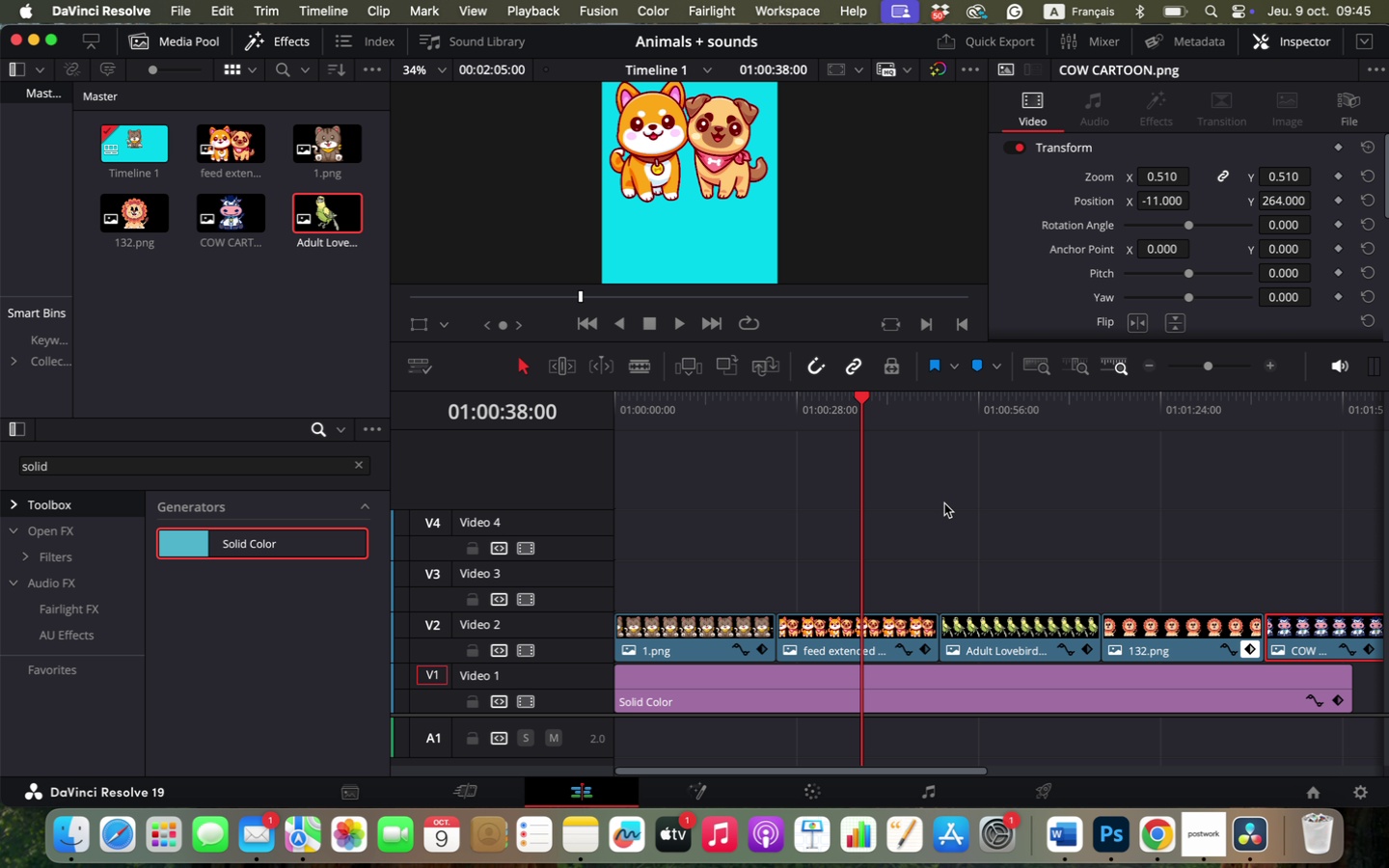 
hold_key(key=OptionLeft, duration=0.59)
scroll: coordinate [944, 503], scroll_direction: down, amount: 1.0
 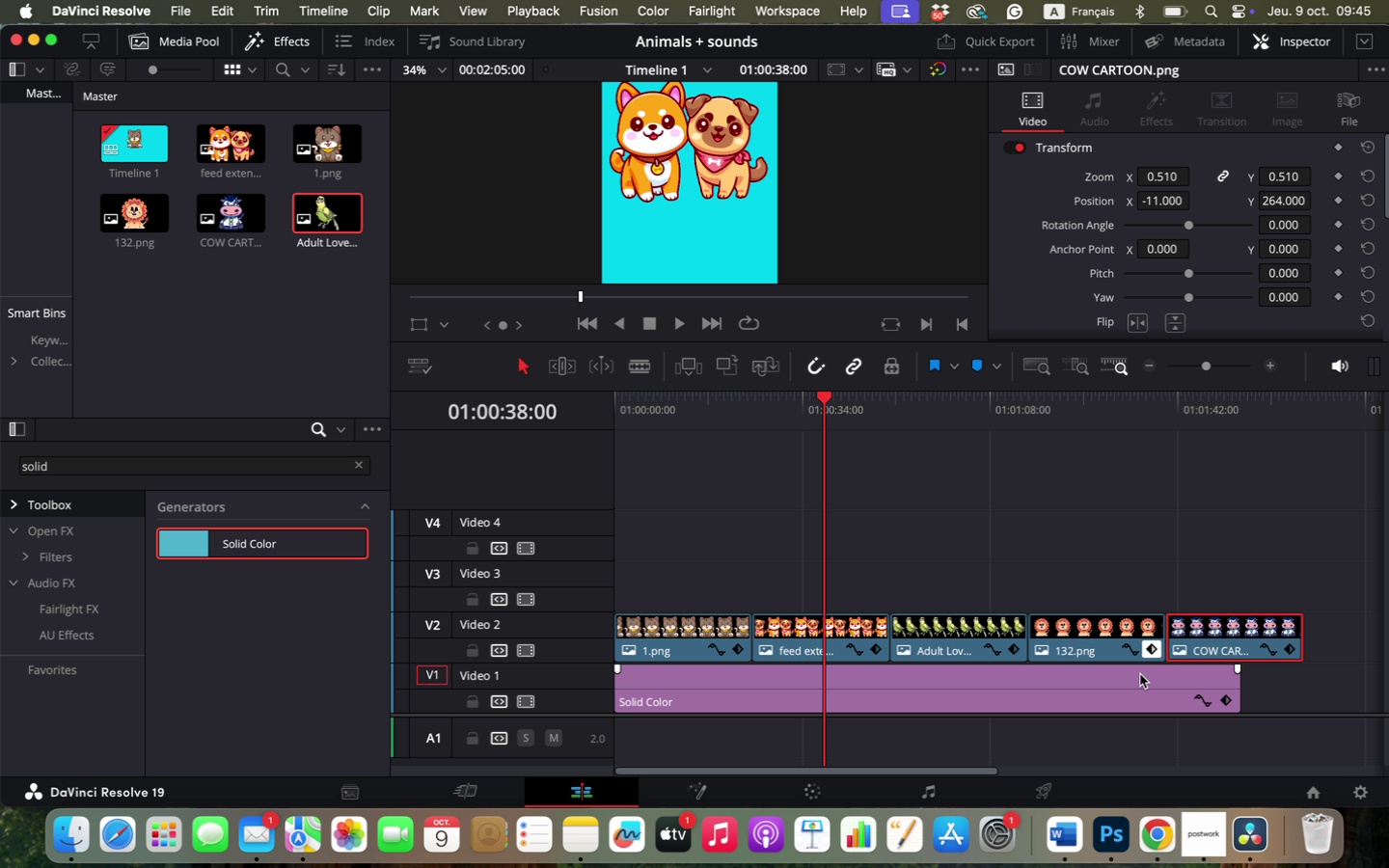 
left_click([1140, 674])
 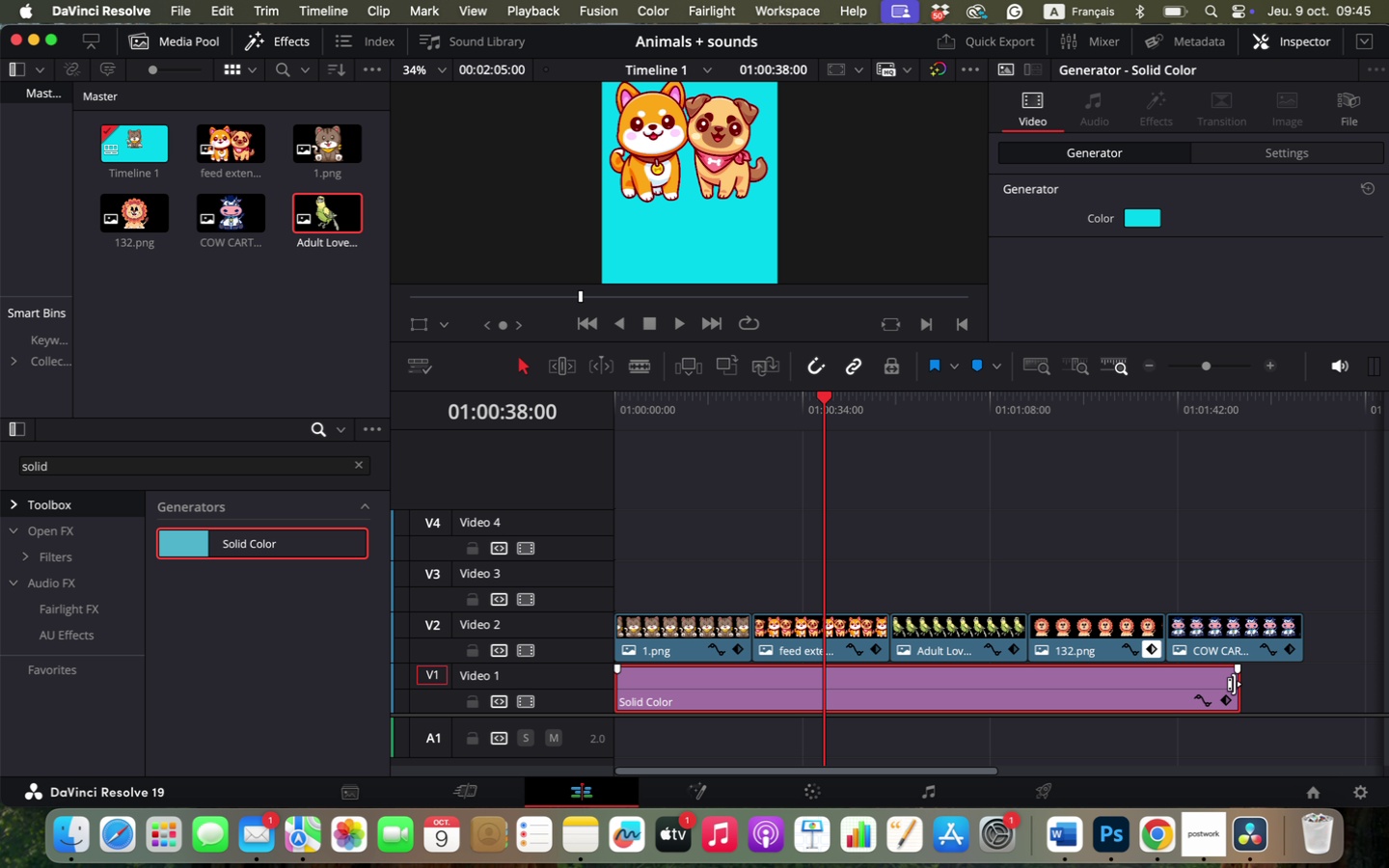 
left_click_drag(start_coordinate=[1234, 684], to_coordinate=[1294, 682])
 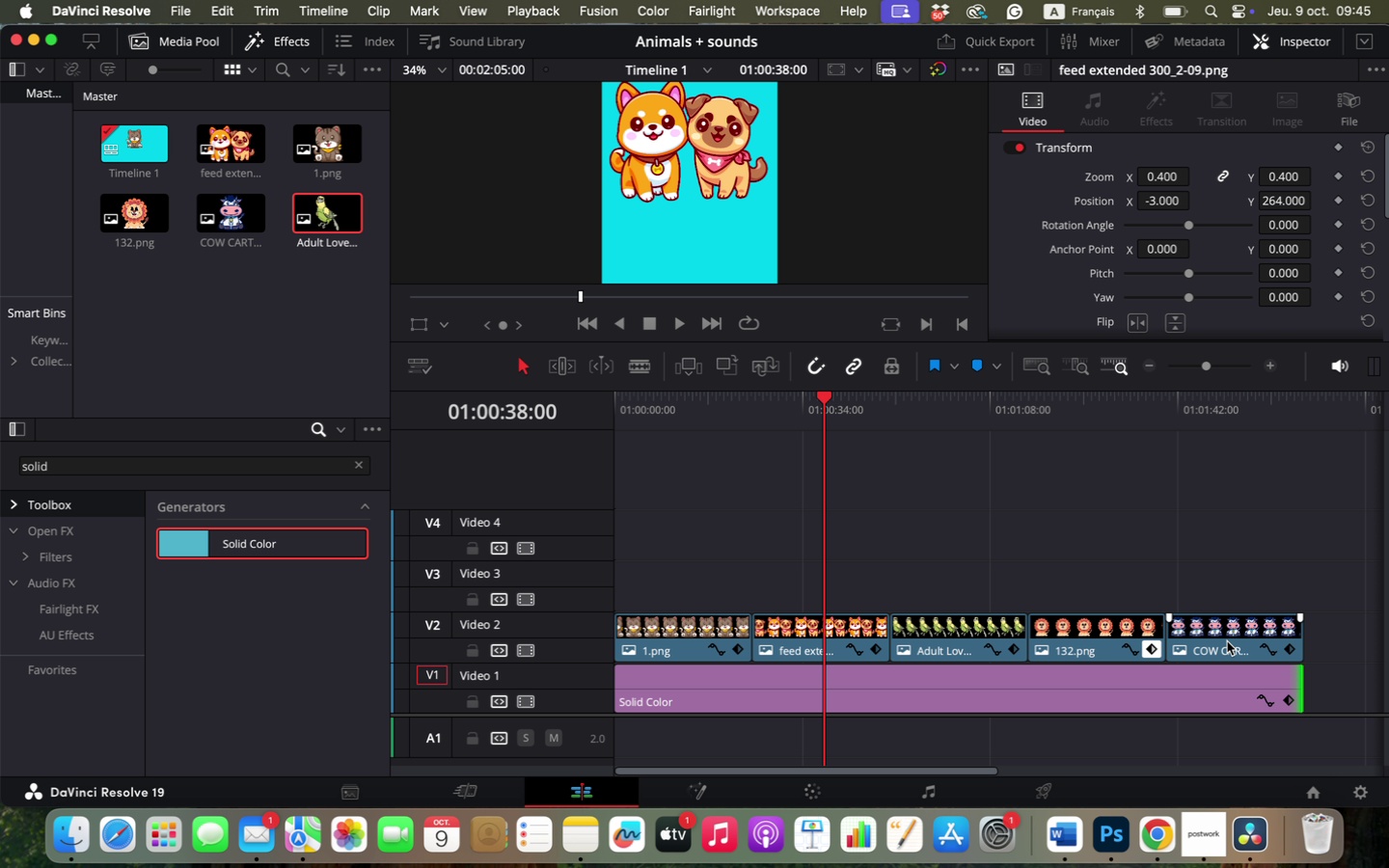 
hold_key(key=OptionLeft, duration=0.85)
scroll: coordinate [1153, 560], scroll_direction: down, amount: 2.0
 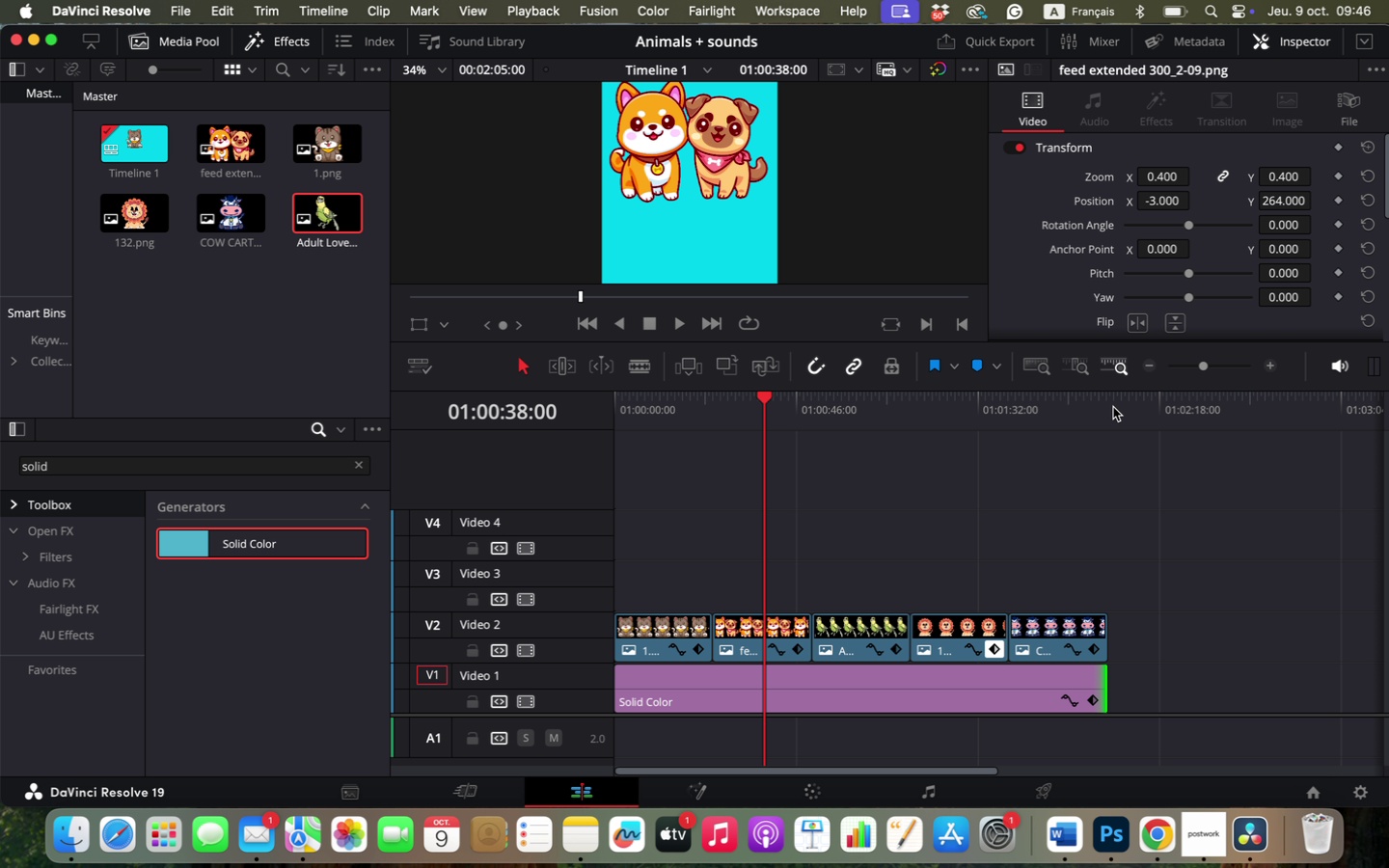 
left_click([1103, 411])
 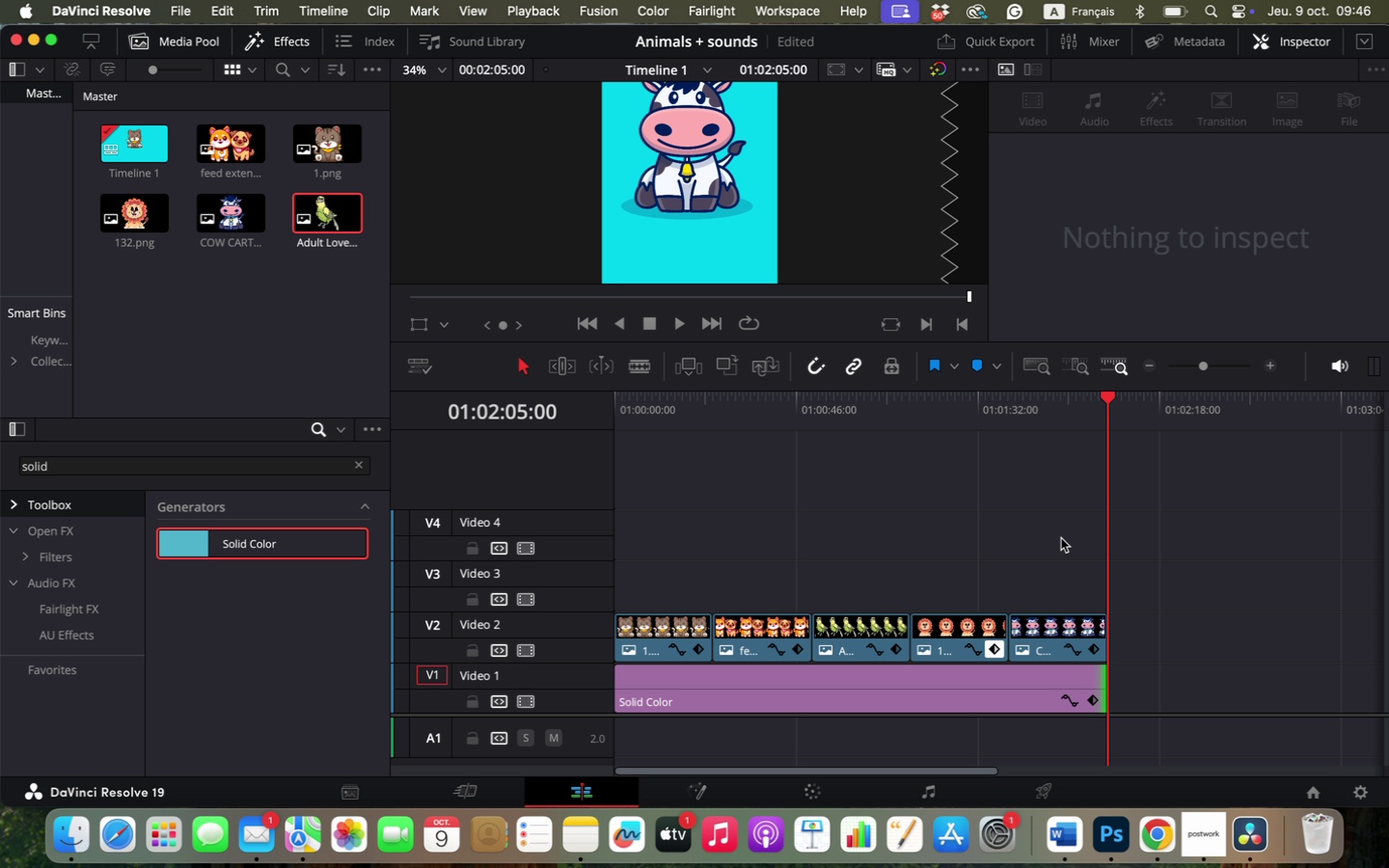 
hold_key(key=OptionLeft, duration=1.33)
scroll: coordinate [1061, 538], scroll_direction: down, amount: 1.0
 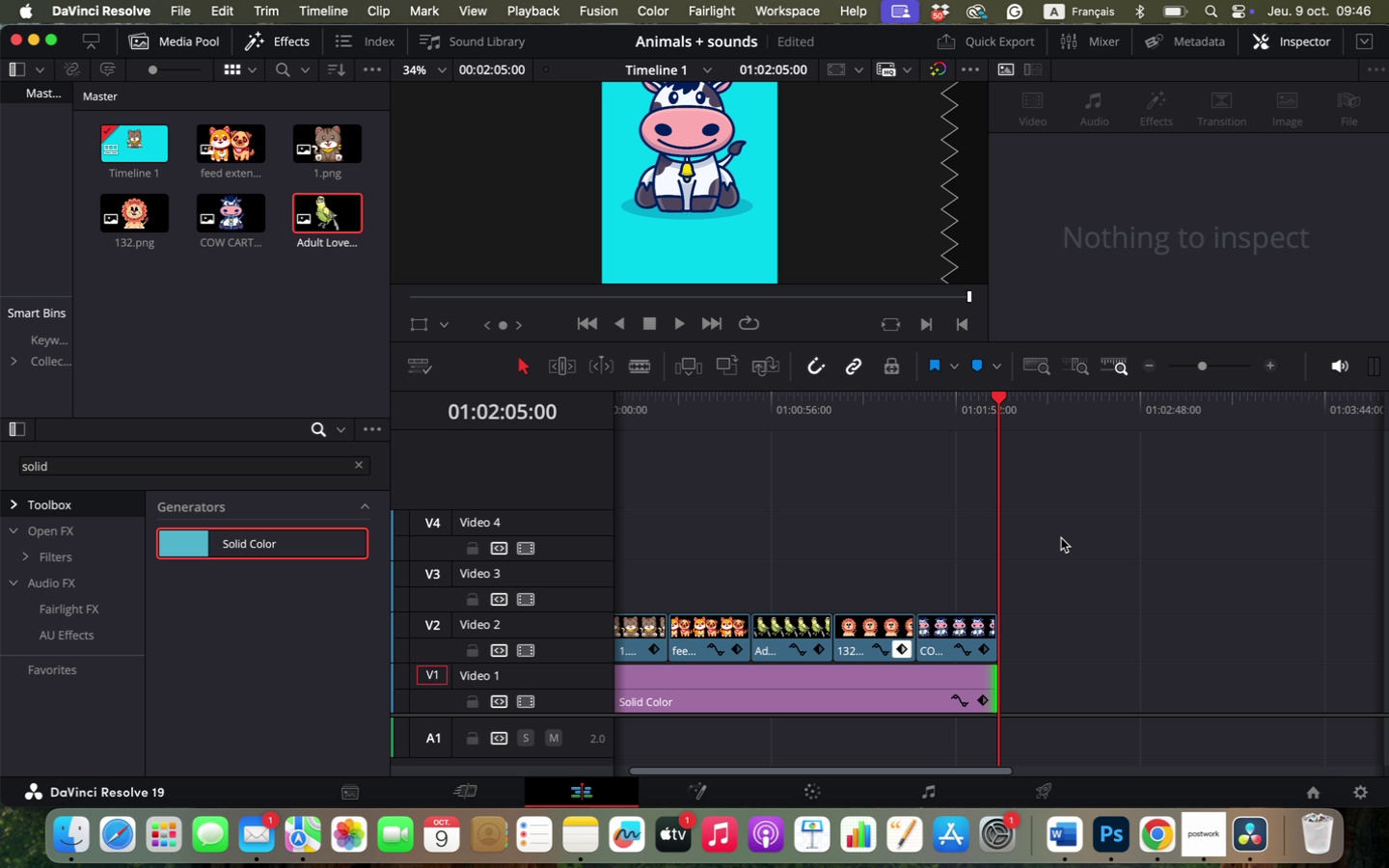 
scroll: coordinate [1061, 538], scroll_direction: up, amount: 4.0
 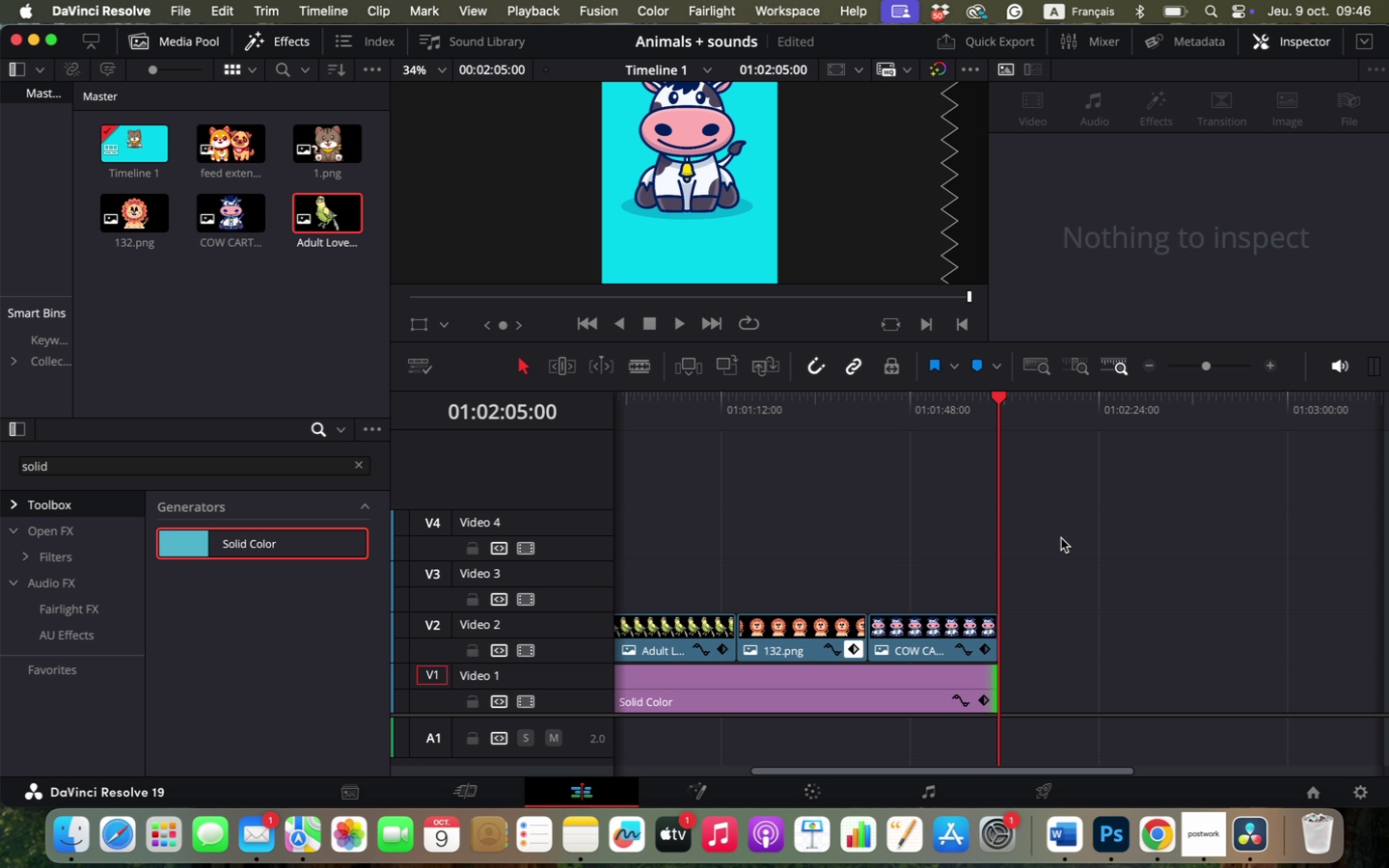 
hold_key(key=OptionLeft, duration=0.95)
scroll: coordinate [1061, 538], scroll_direction: down, amount: 4.0
 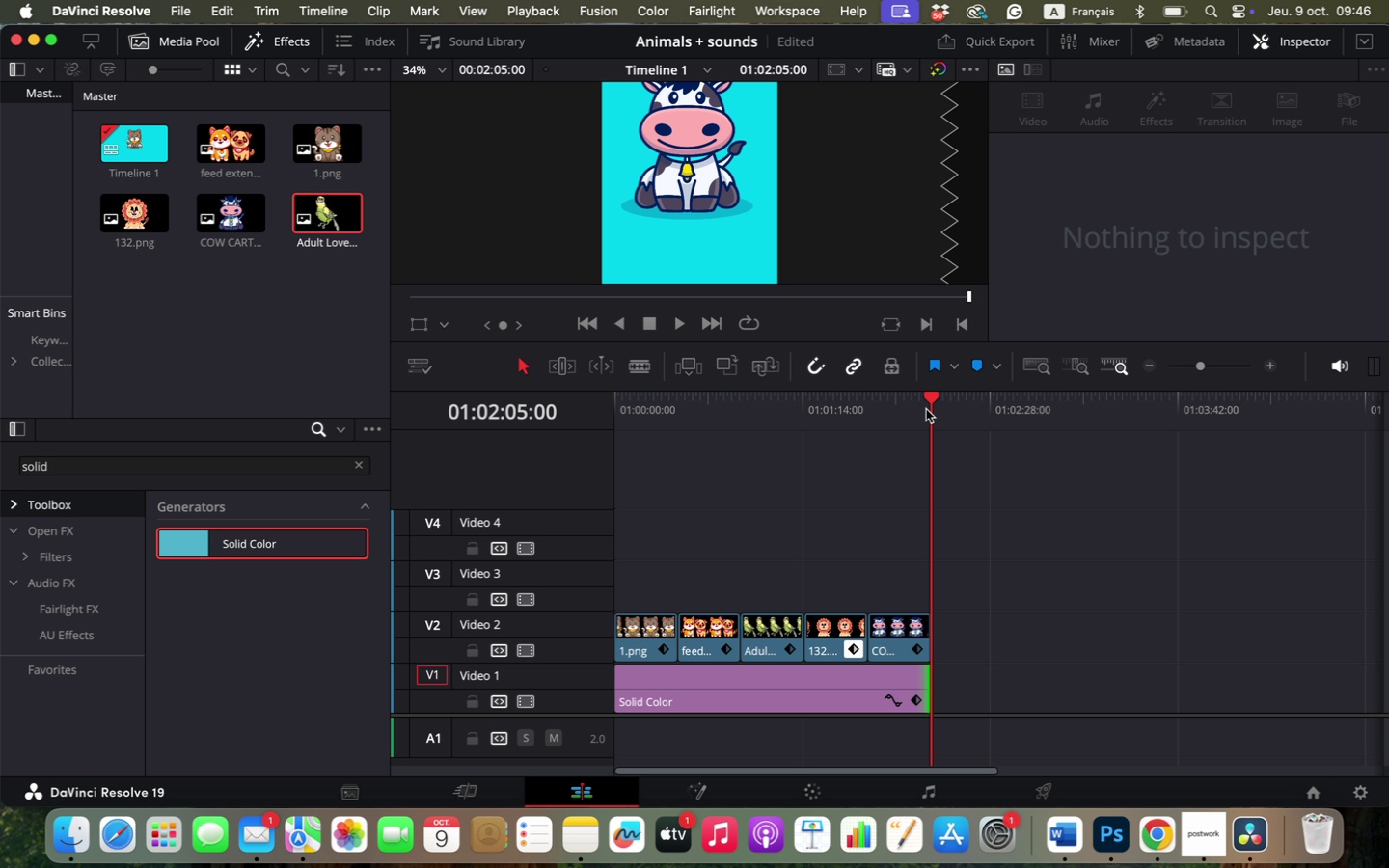 
left_click_drag(start_coordinate=[927, 396], to_coordinate=[511, 419])
 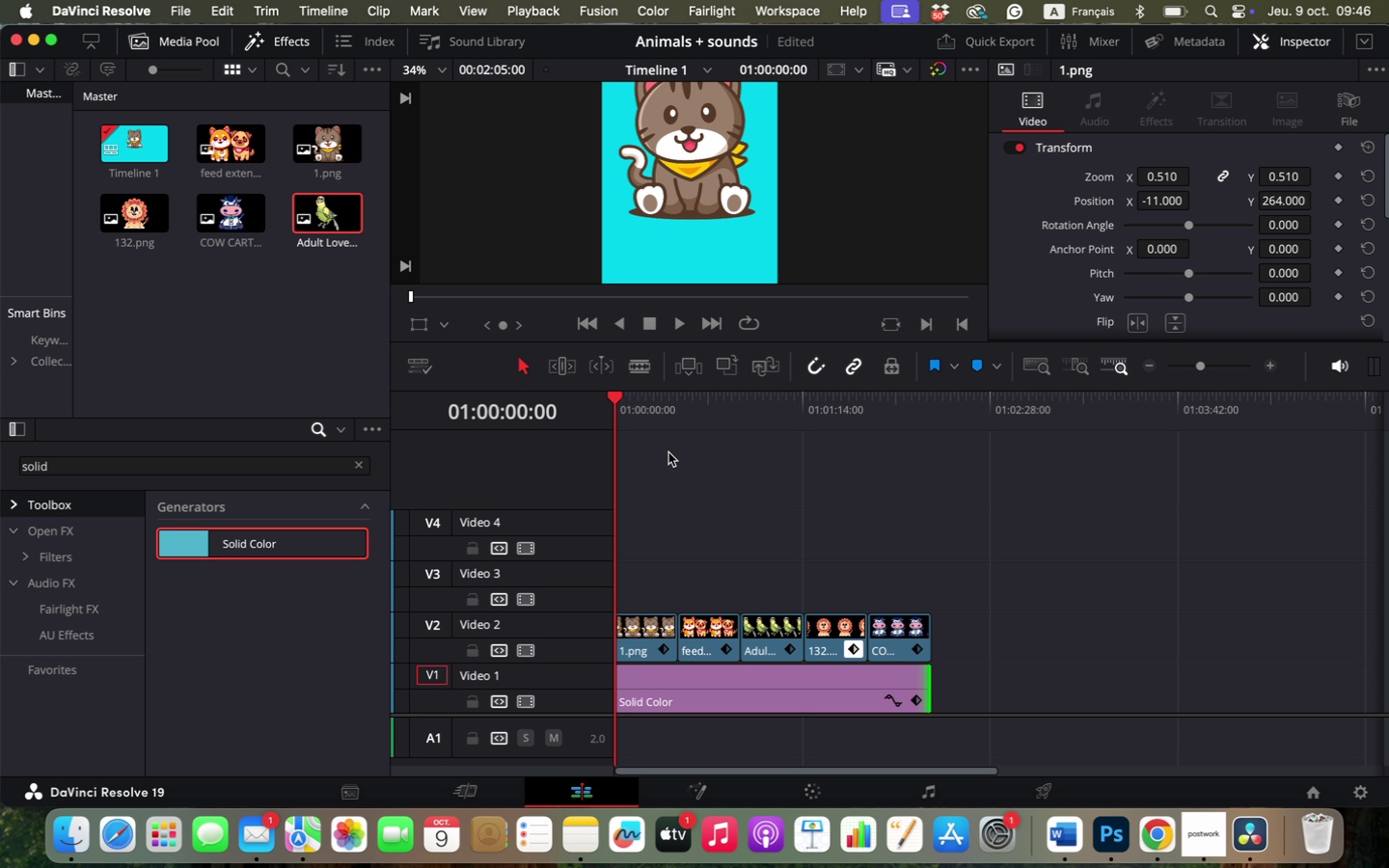 
key(Space)
 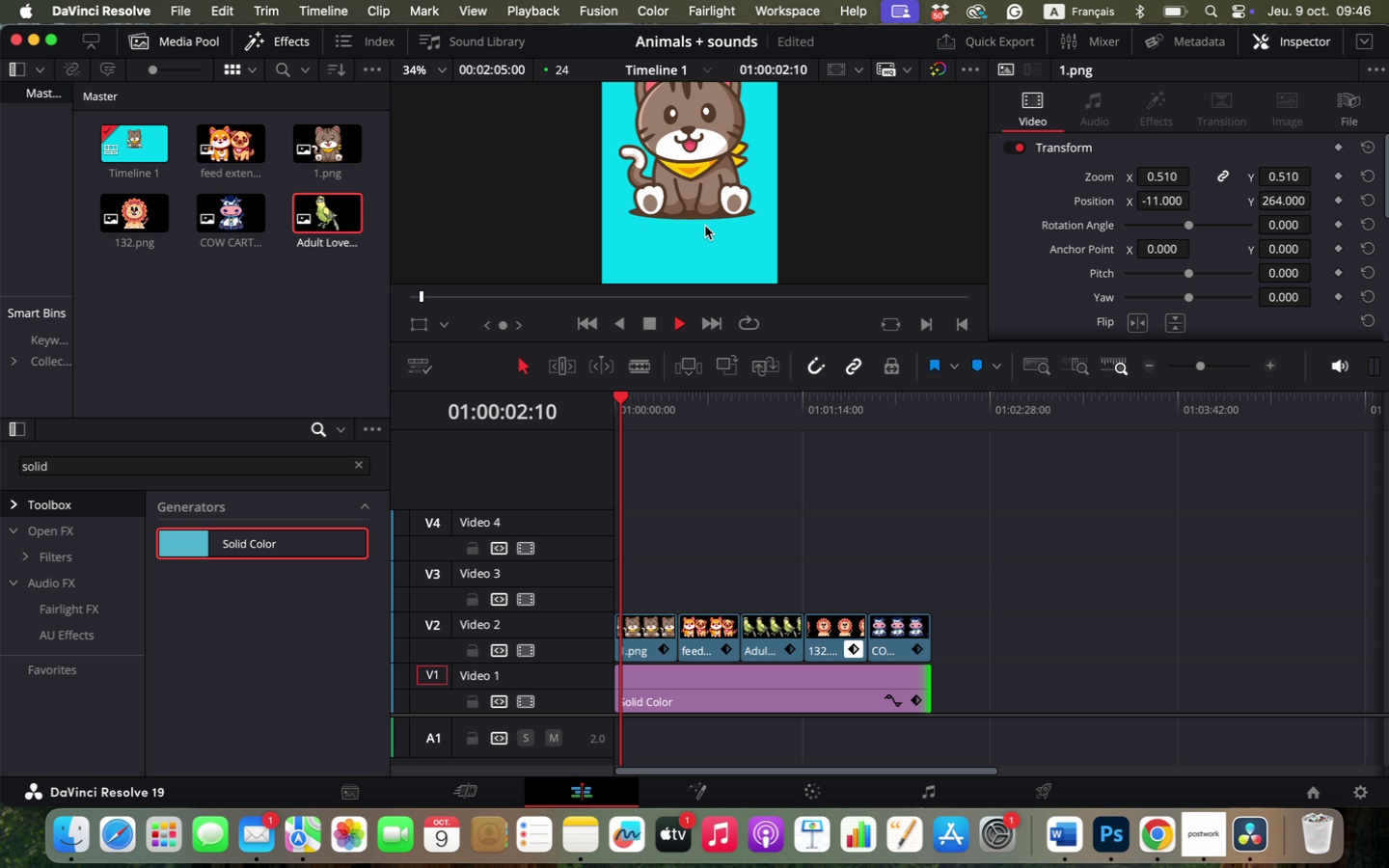 
hold_key(key=OptionLeft, duration=0.55)
scroll: coordinate [705, 226], scroll_direction: down, amount: 1.0
 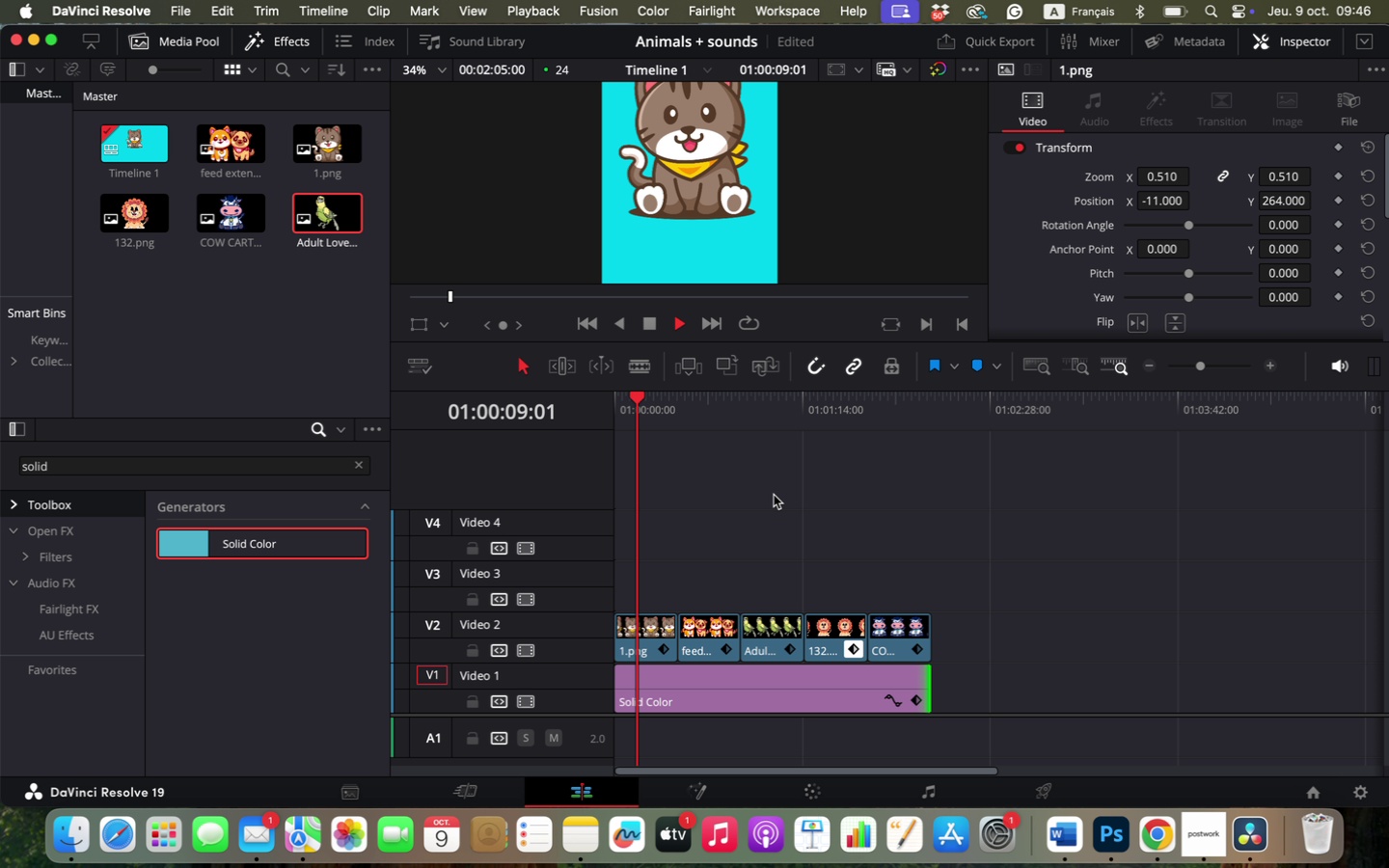 
wait(7.06)
 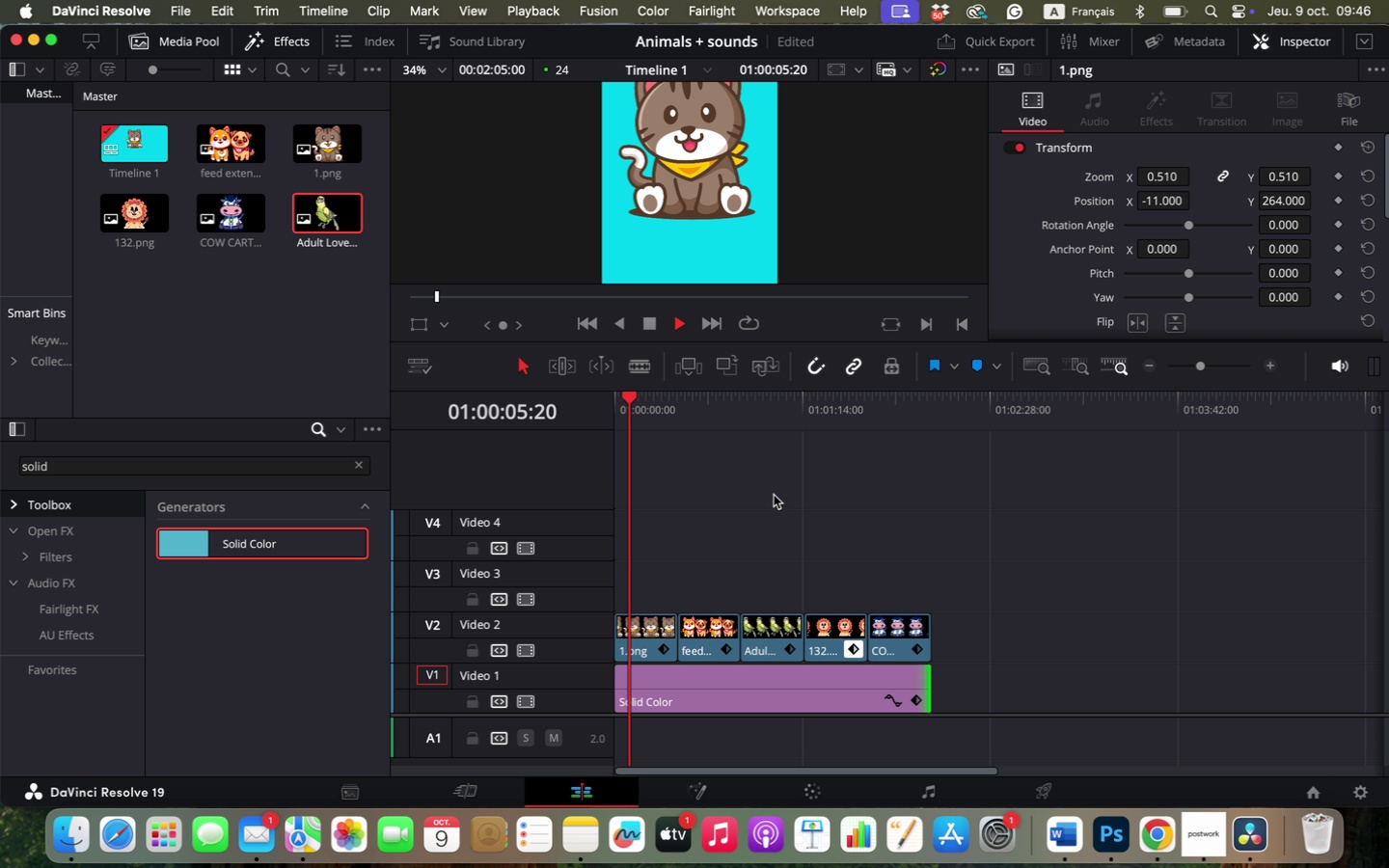 
key(Space)
 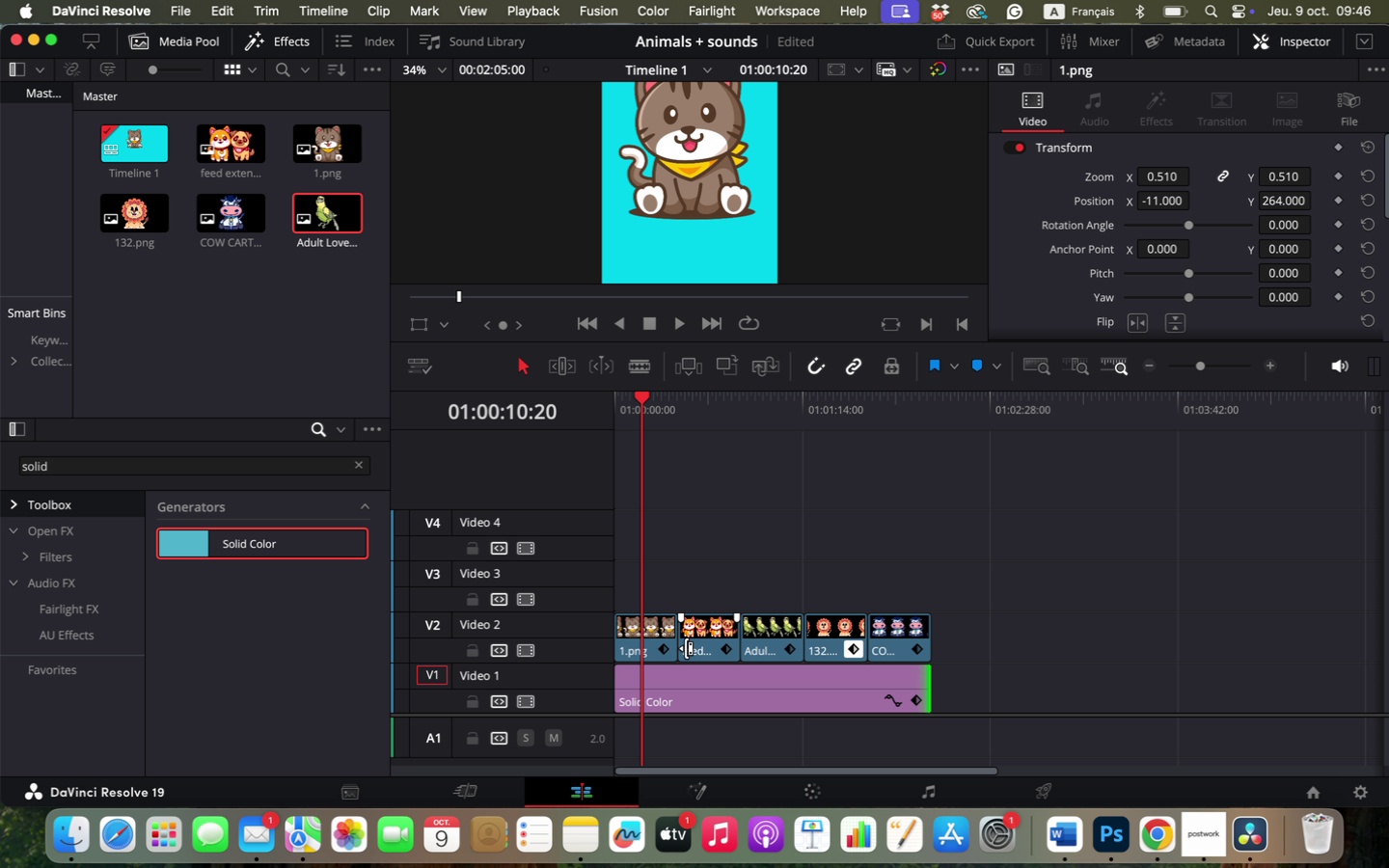 
left_click_drag(start_coordinate=[667, 630], to_coordinate=[639, 639])
 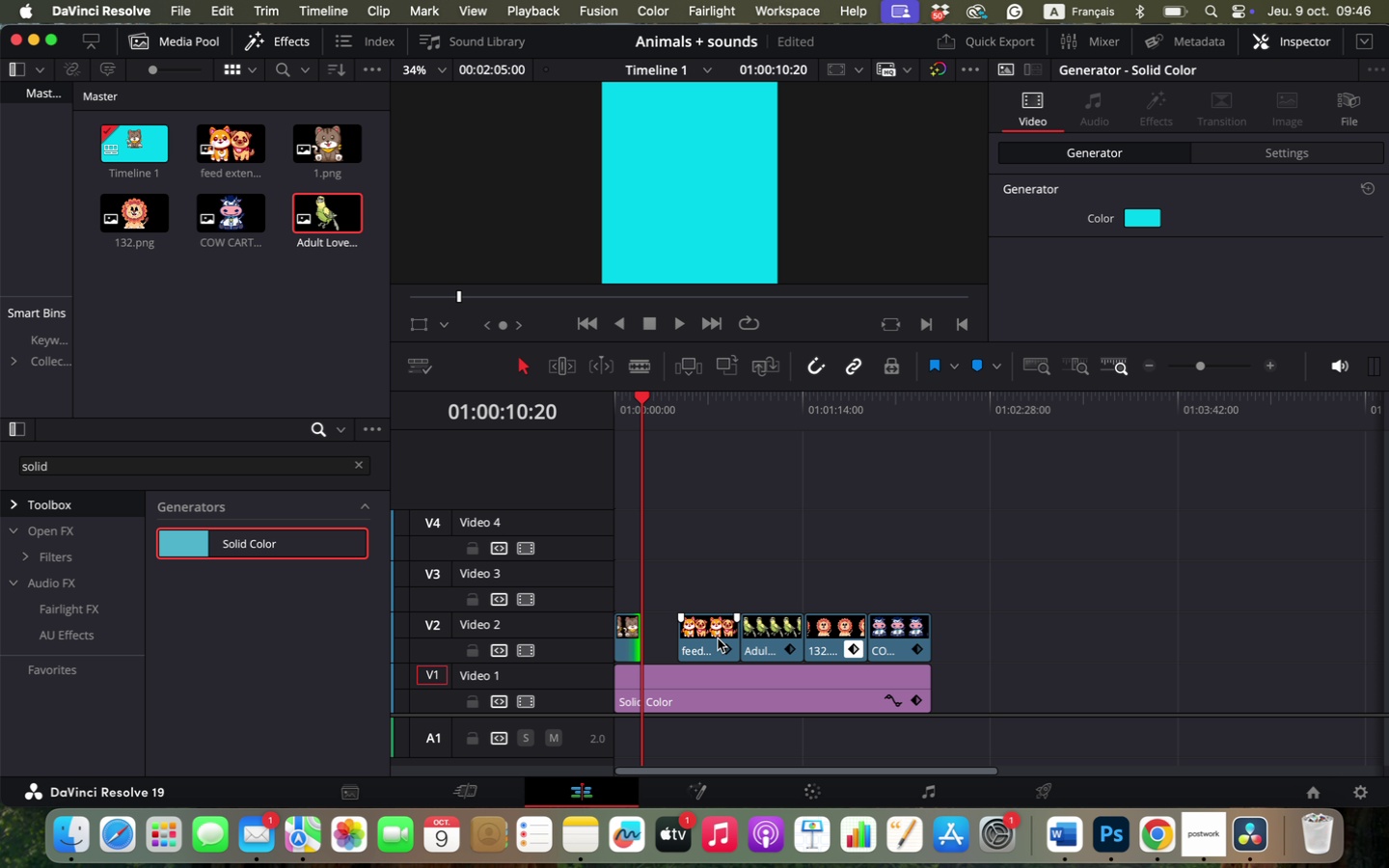 
left_click_drag(start_coordinate=[718, 638], to_coordinate=[690, 640])
 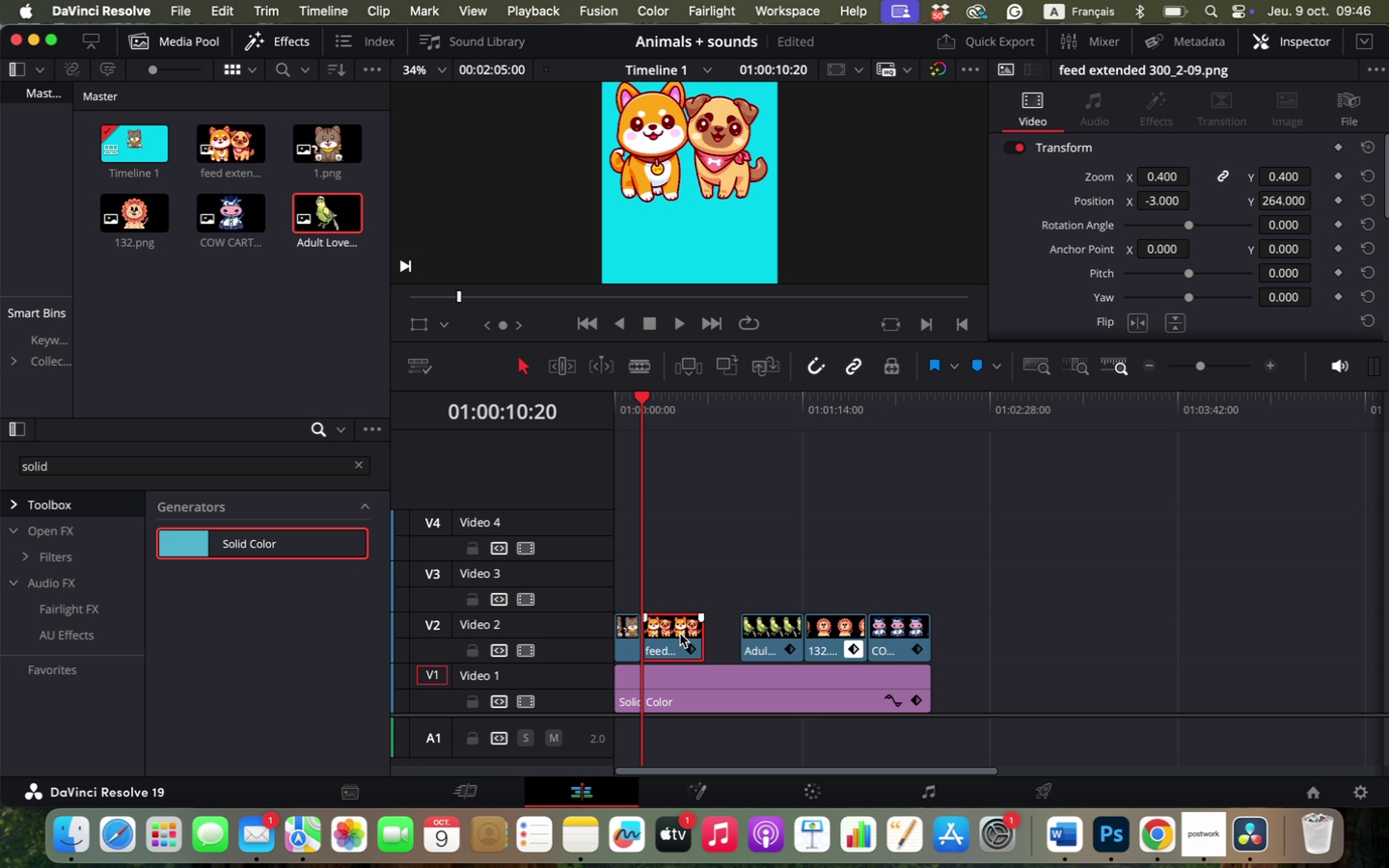 
left_click_drag(start_coordinate=[680, 634], to_coordinate=[656, 588])
 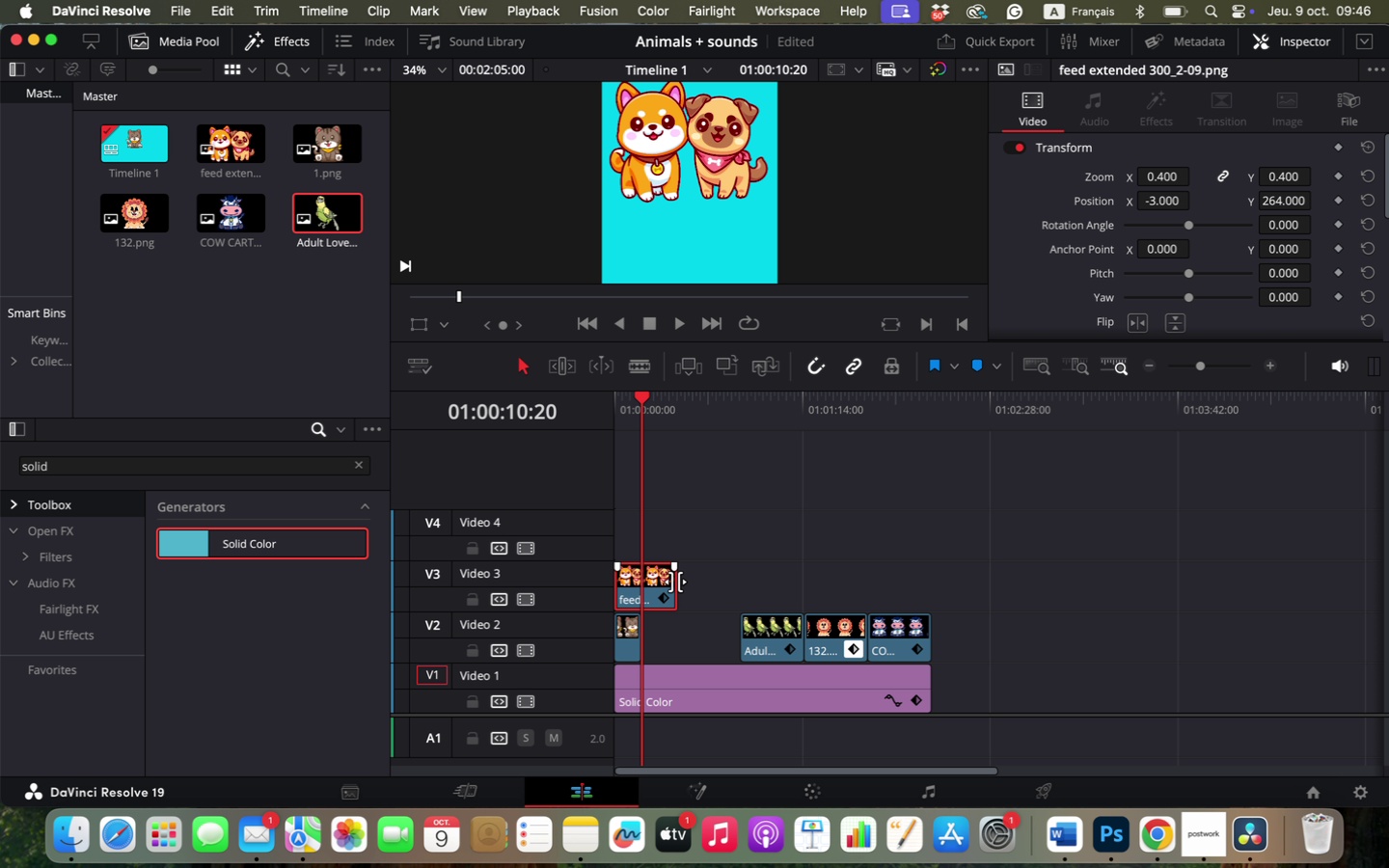 
left_click_drag(start_coordinate=[674, 582], to_coordinate=[631, 582])
 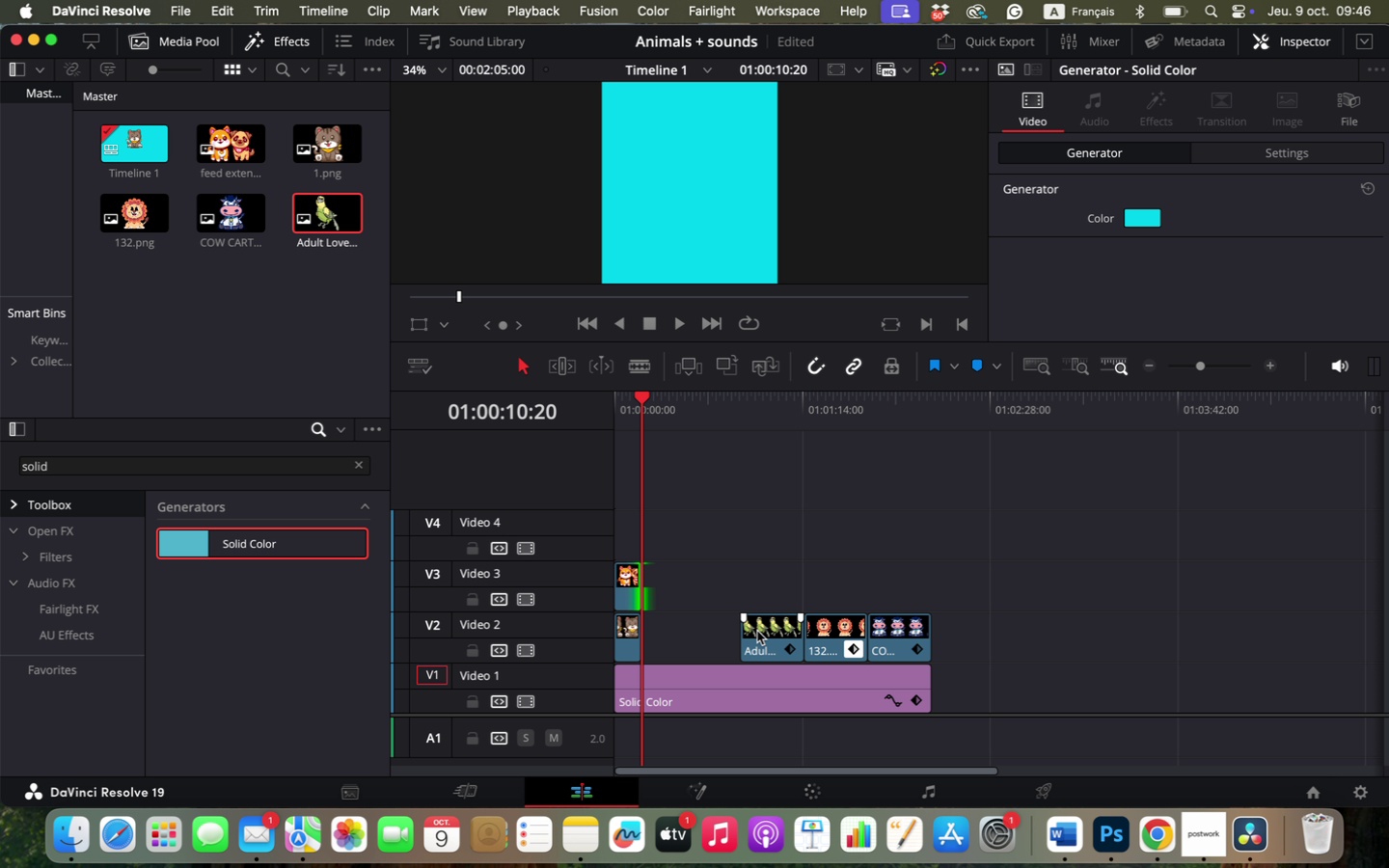 
left_click_drag(start_coordinate=[761, 633], to_coordinate=[639, 538])
 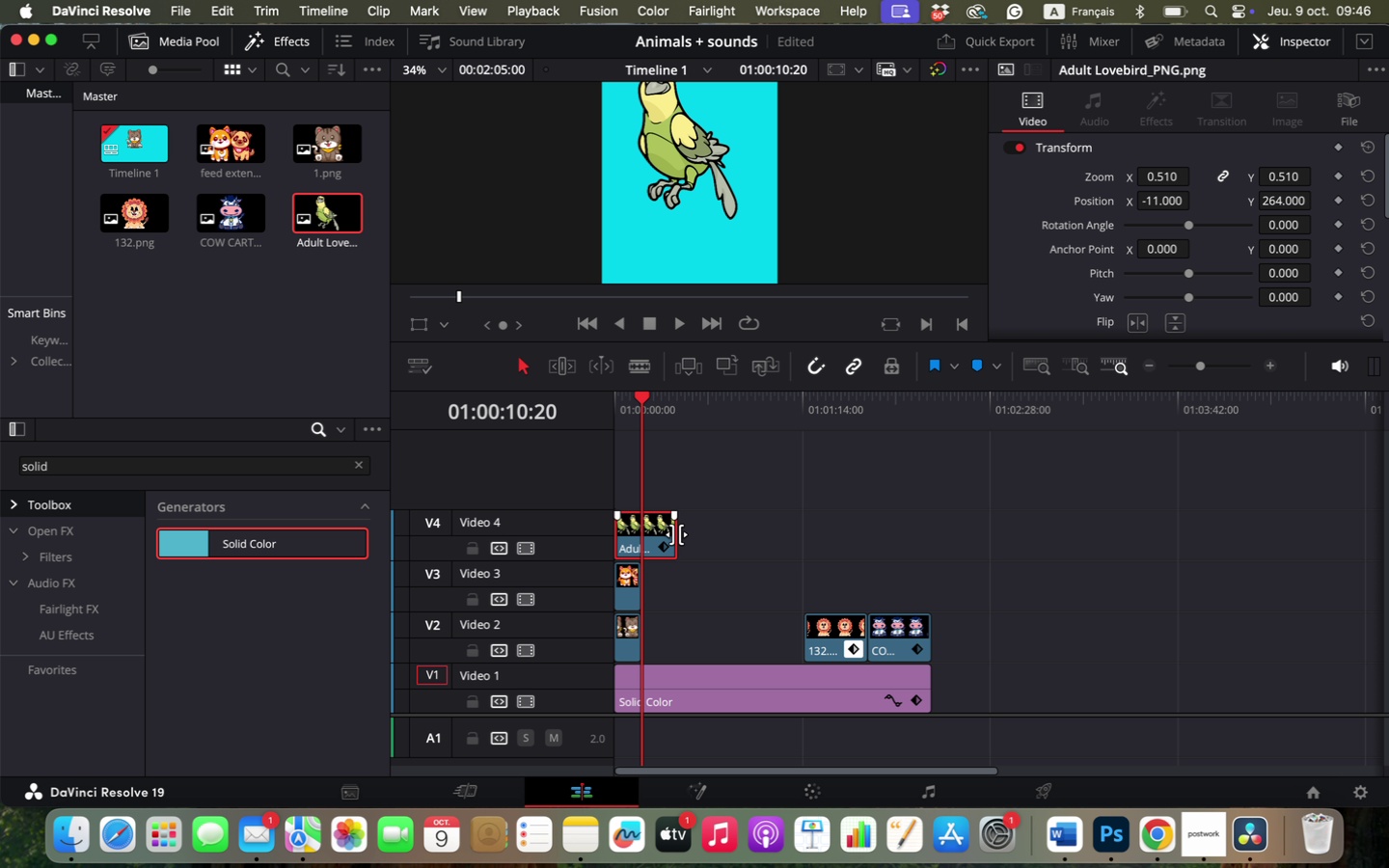 
left_click_drag(start_coordinate=[676, 534], to_coordinate=[642, 536])
 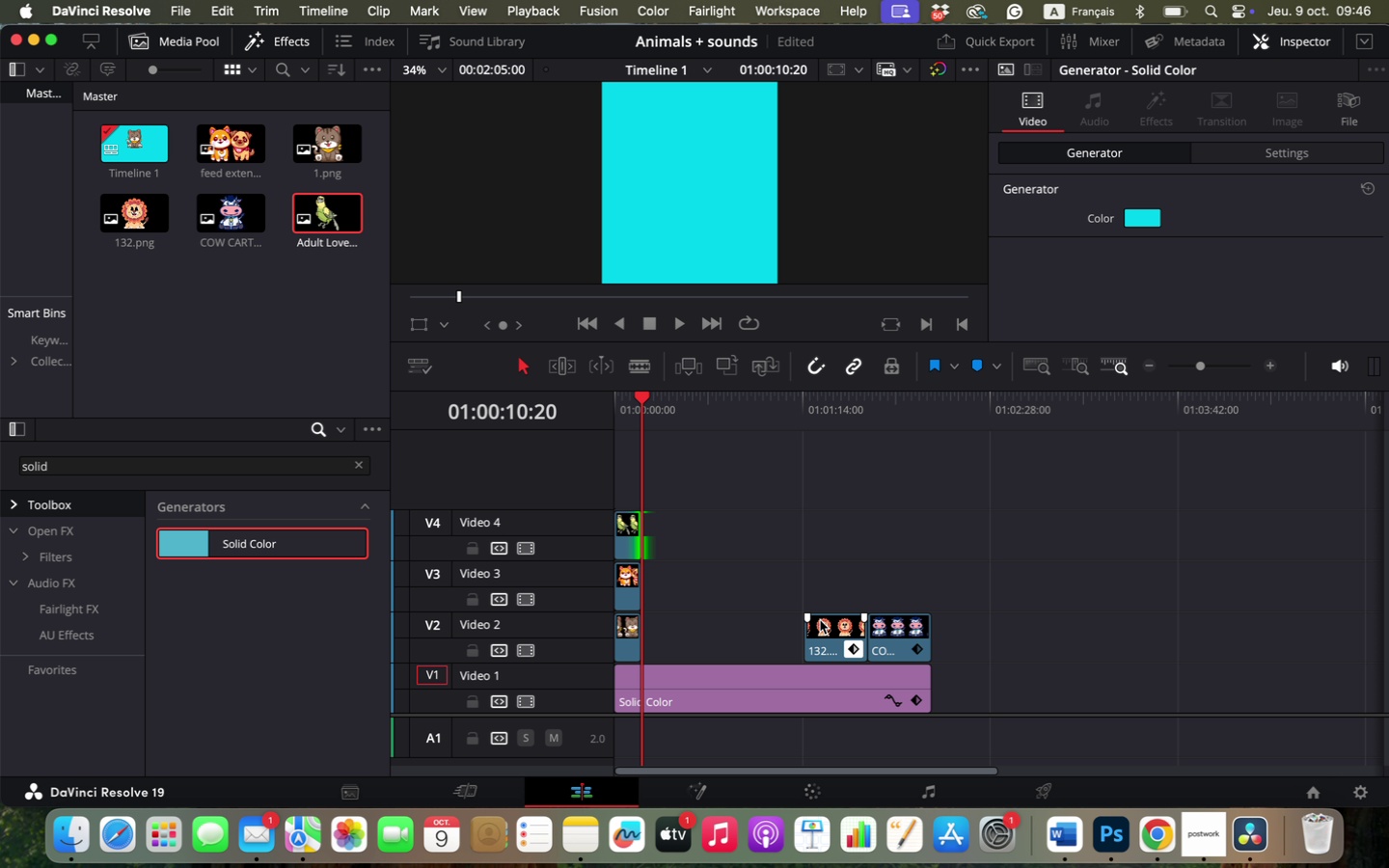 
left_click_drag(start_coordinate=[820, 621], to_coordinate=[637, 478])
 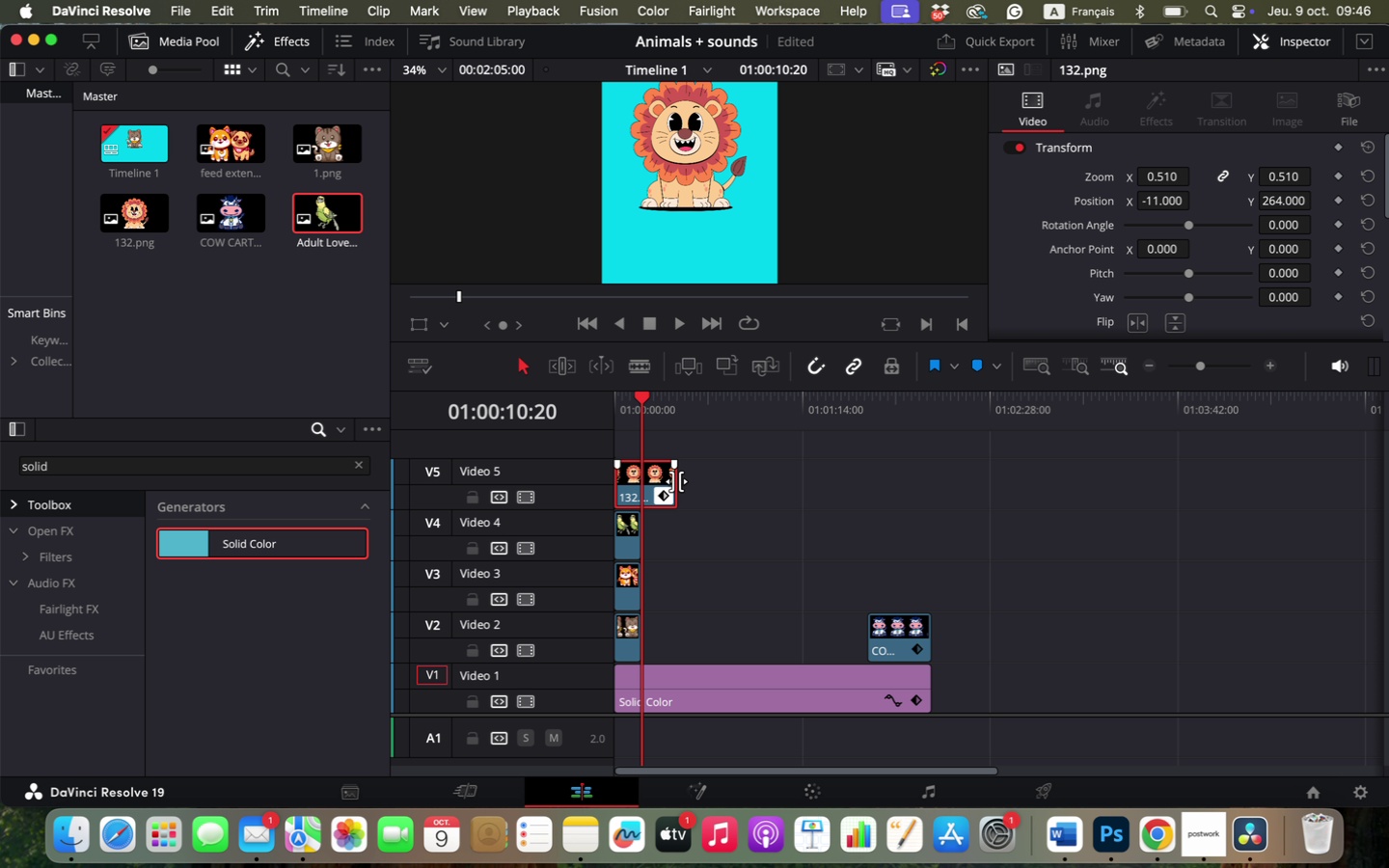 
left_click_drag(start_coordinate=[676, 481], to_coordinate=[640, 484])
 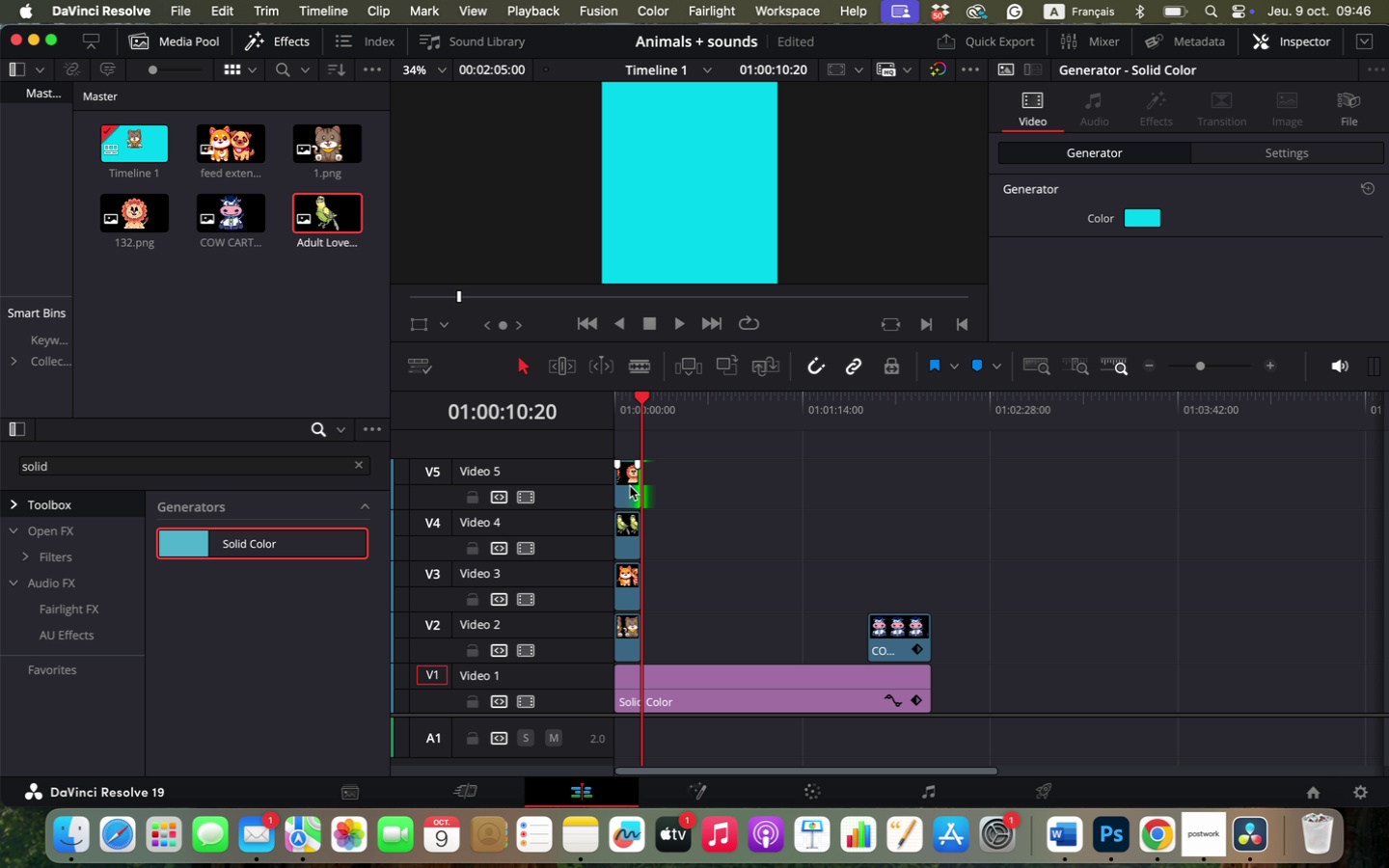 
left_click_drag(start_coordinate=[630, 486], to_coordinate=[661, 616])
 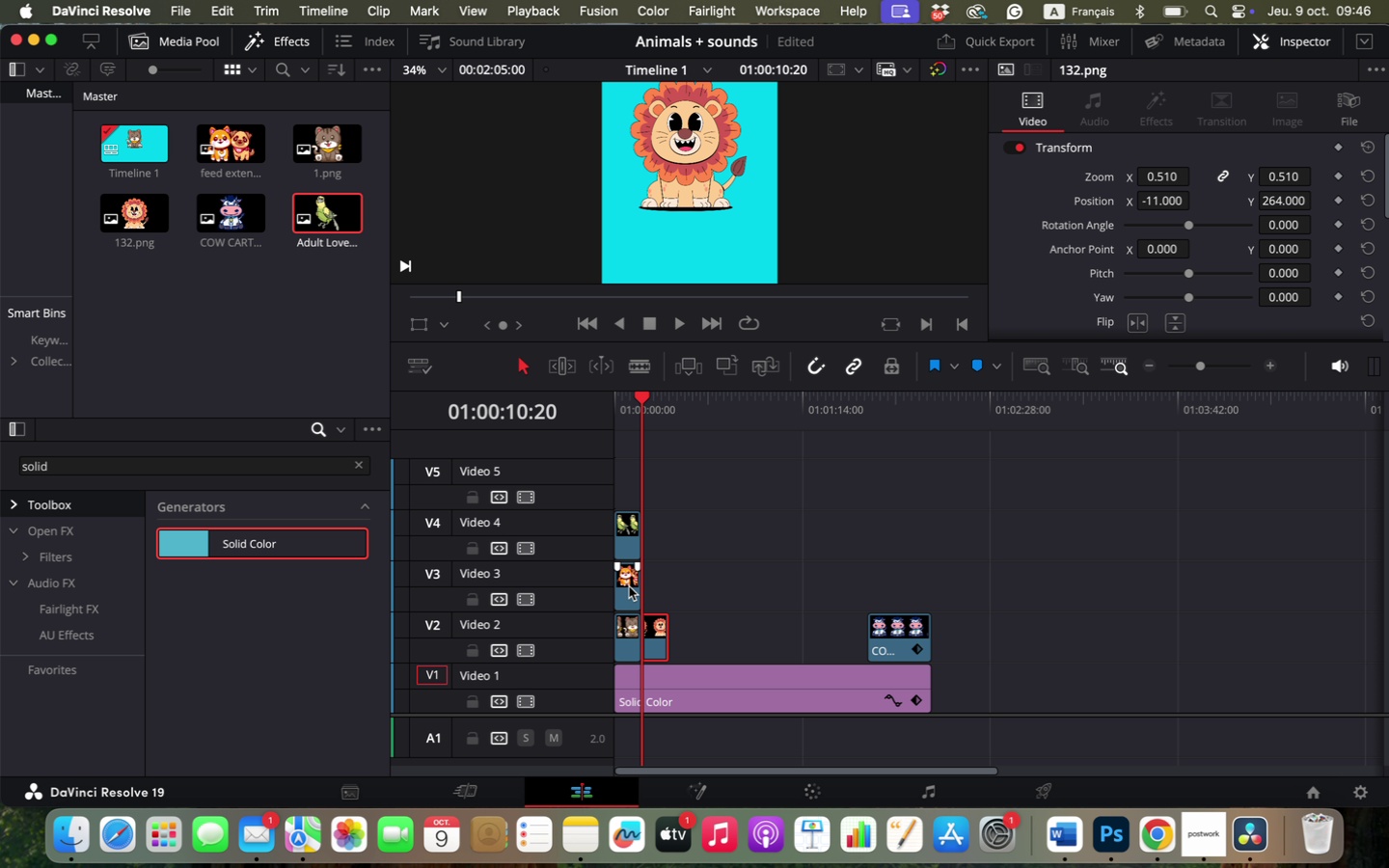 
left_click_drag(start_coordinate=[629, 586], to_coordinate=[686, 627])
 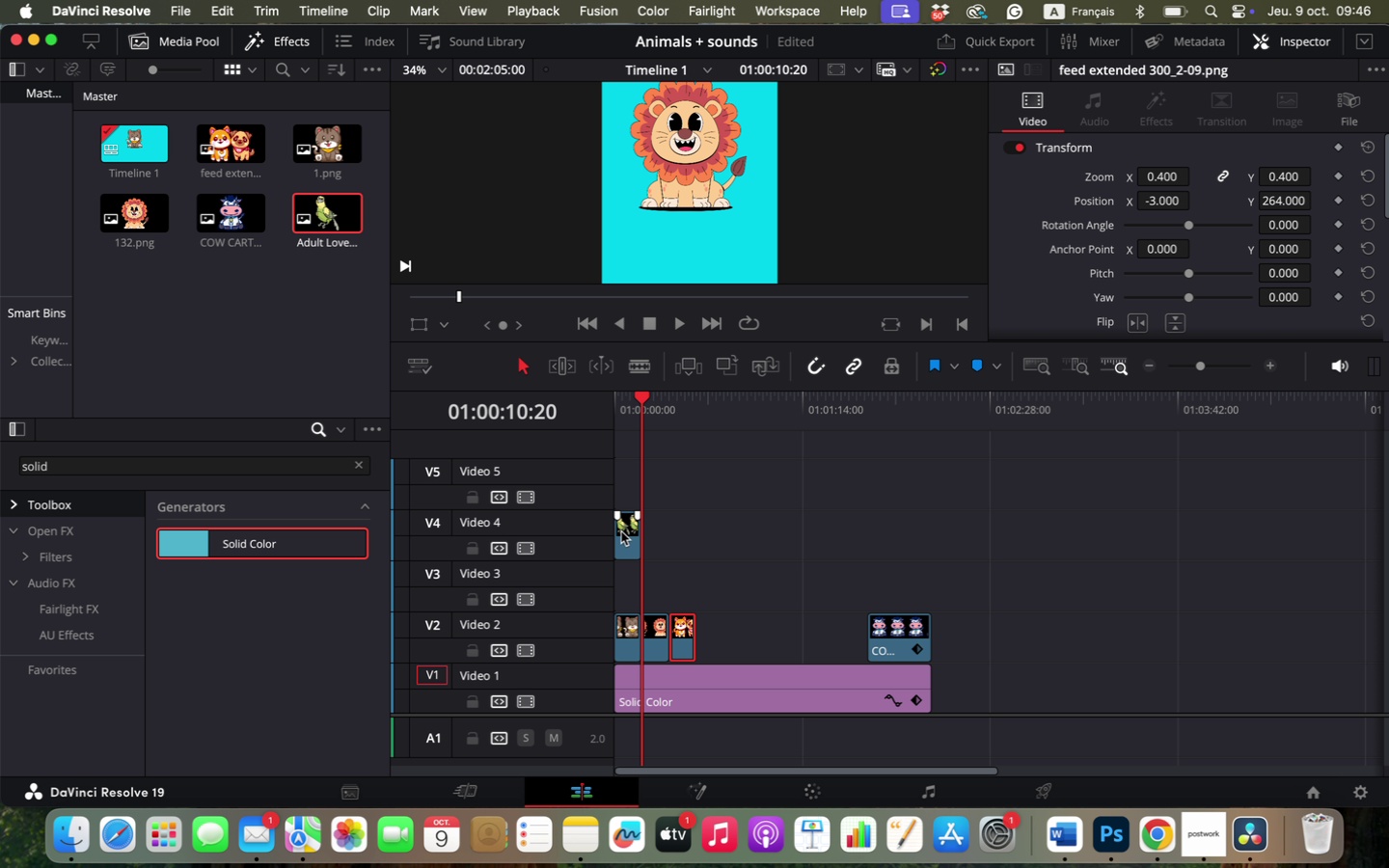 
left_click_drag(start_coordinate=[623, 531], to_coordinate=[709, 619])
 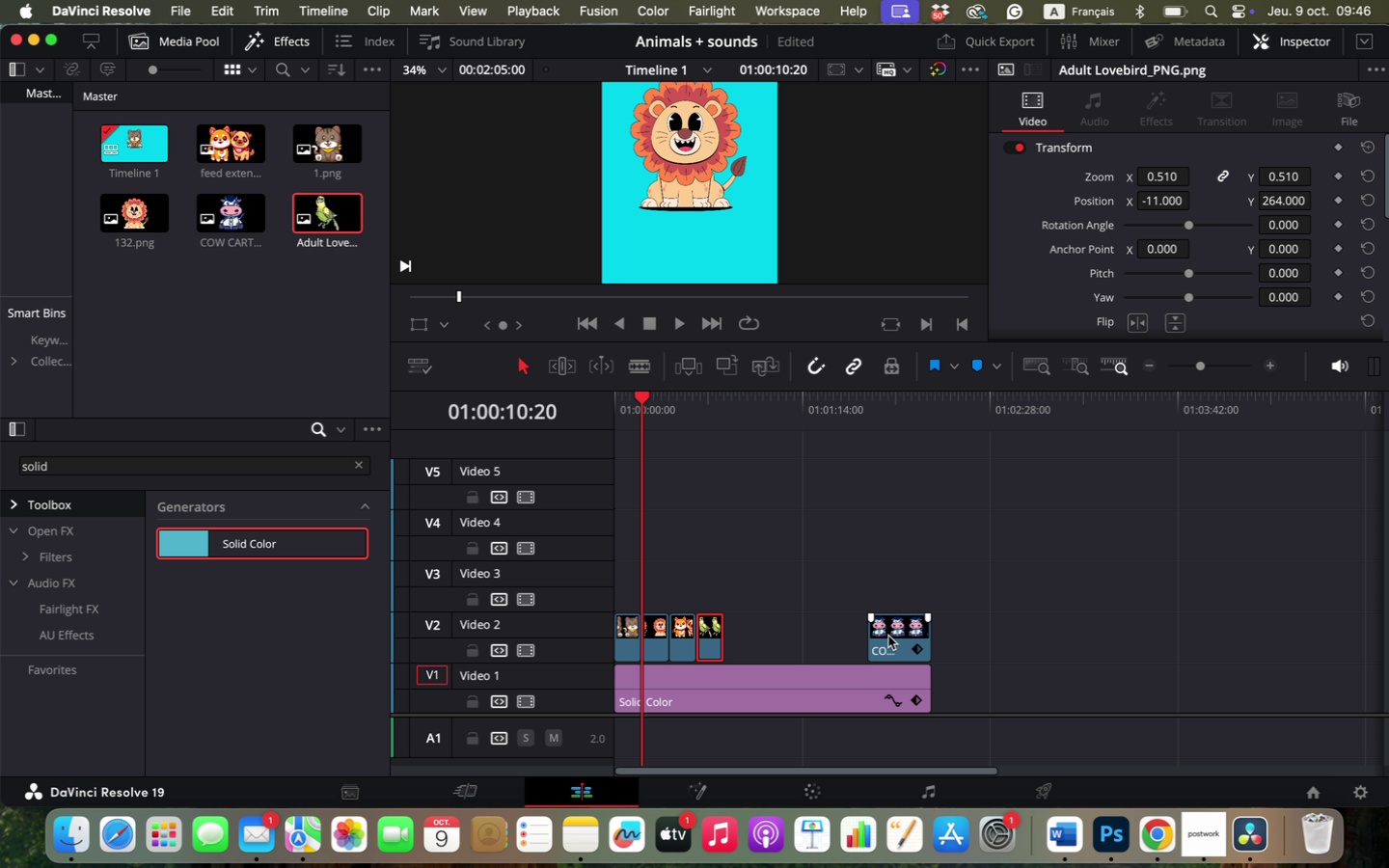 
left_click_drag(start_coordinate=[886, 637], to_coordinate=[714, 585])
 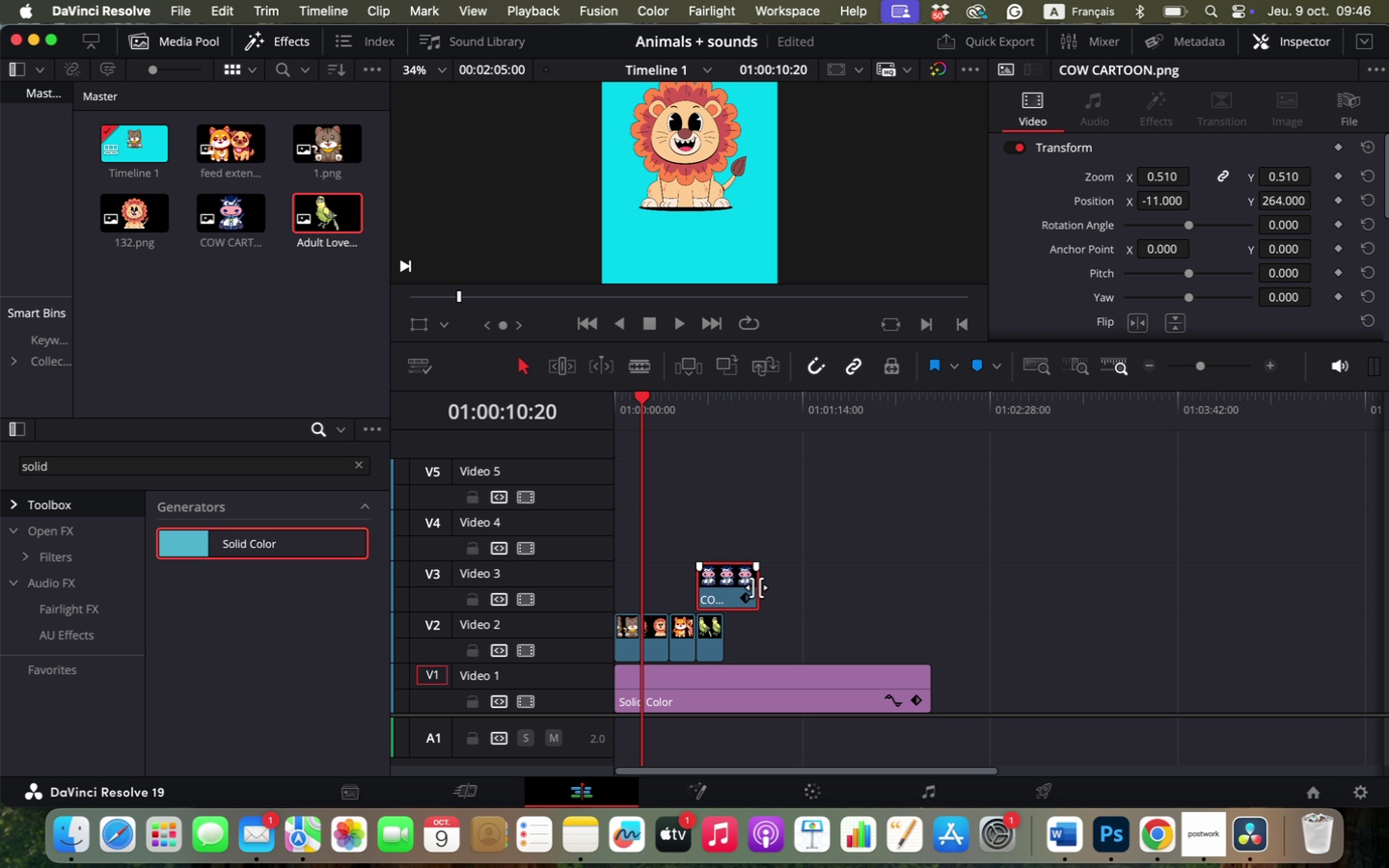 
left_click_drag(start_coordinate=[755, 587], to_coordinate=[724, 587])
 